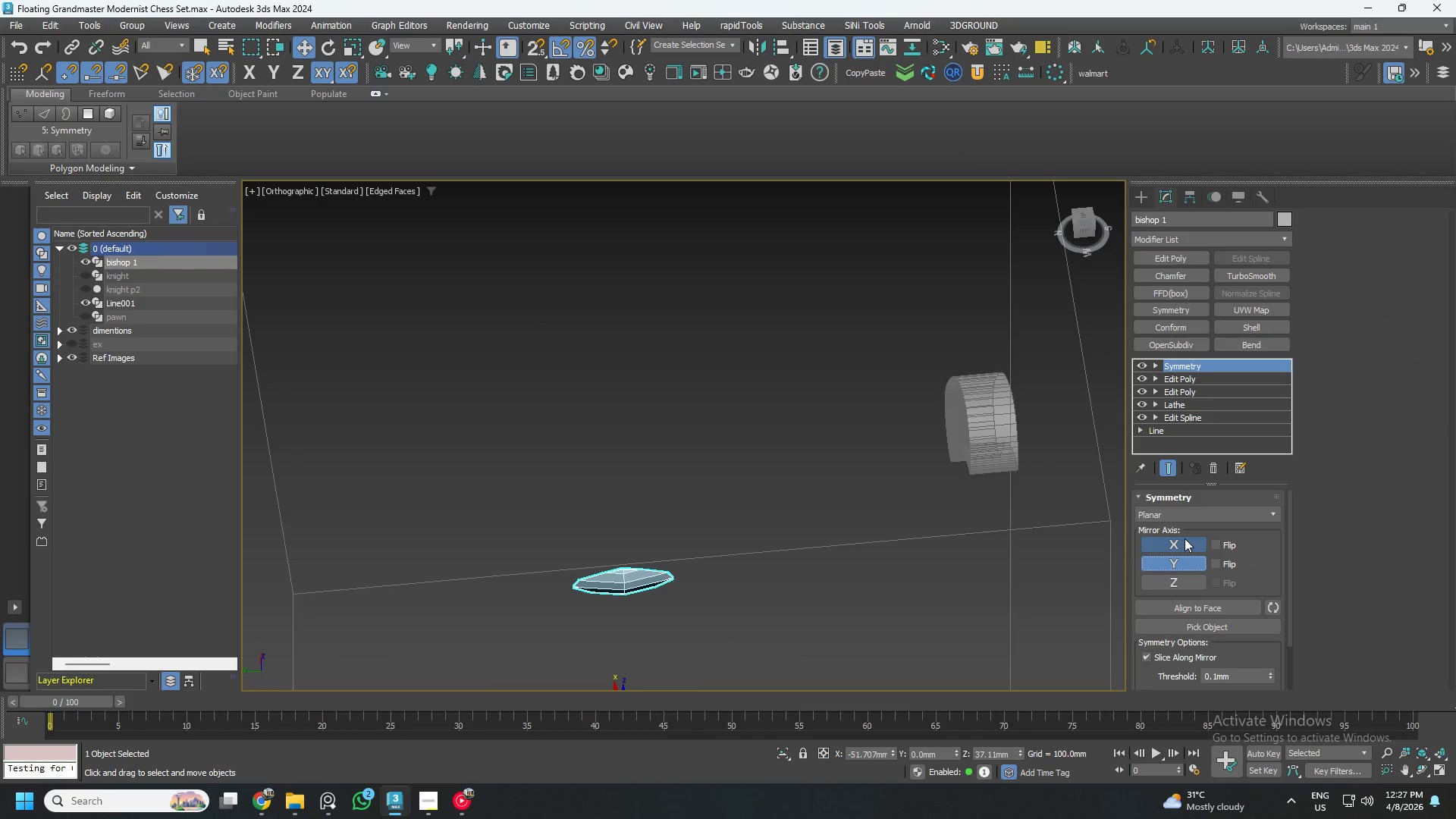 
left_click([1185, 538])
 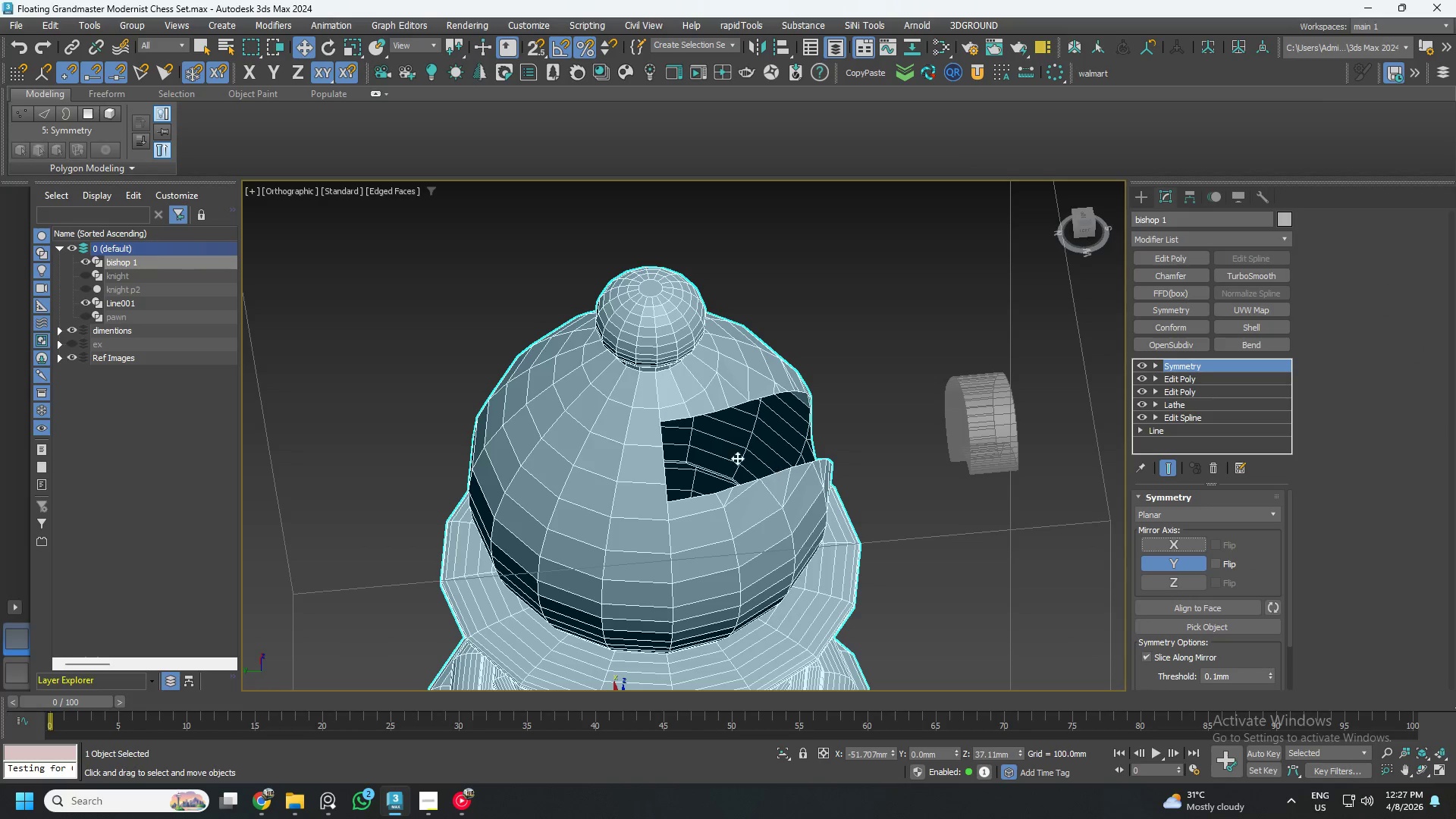 
scroll: coordinate [717, 438], scroll_direction: down, amount: 4.0
 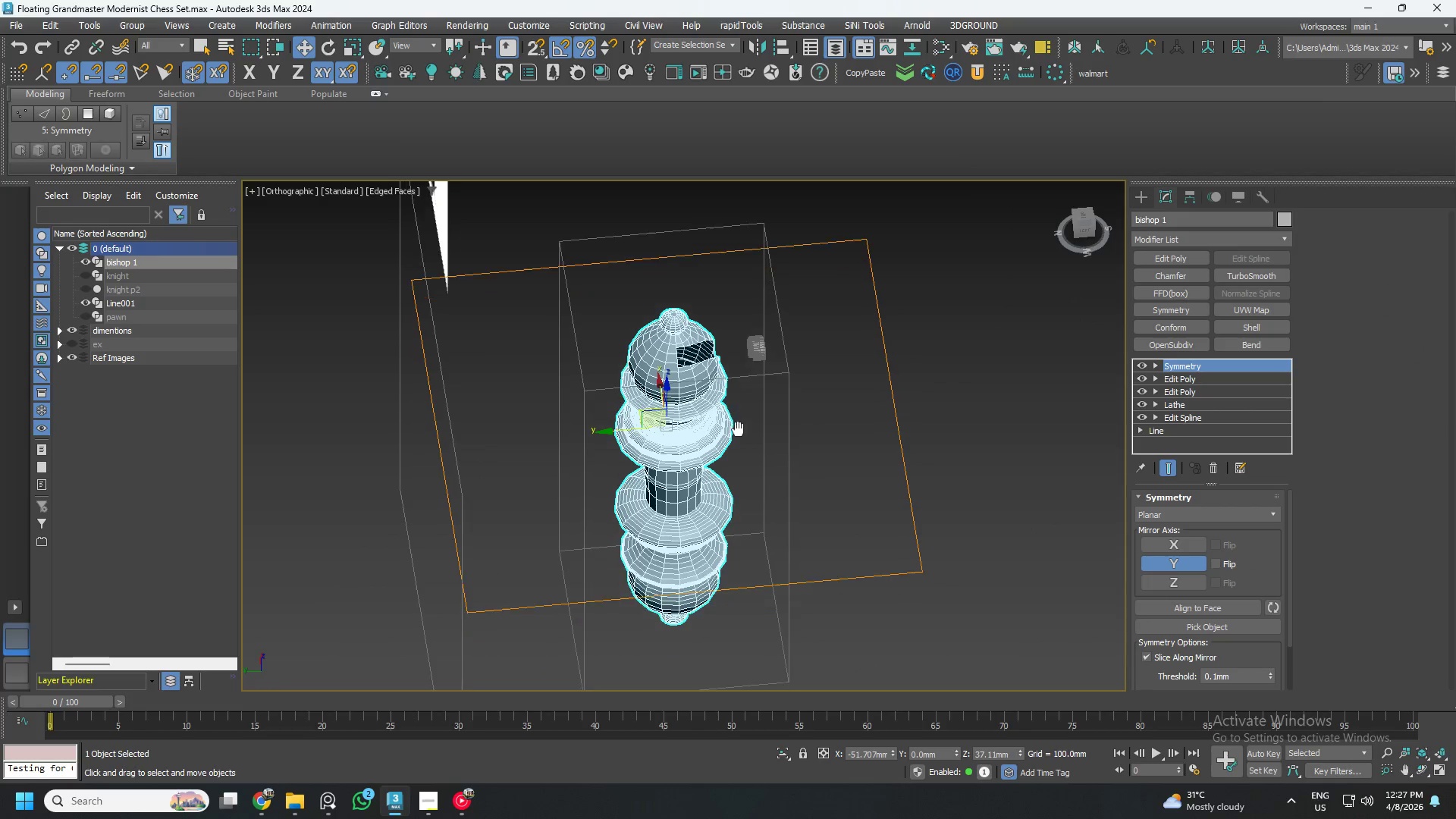 
hold_key(key=AltLeft, duration=1.19)
 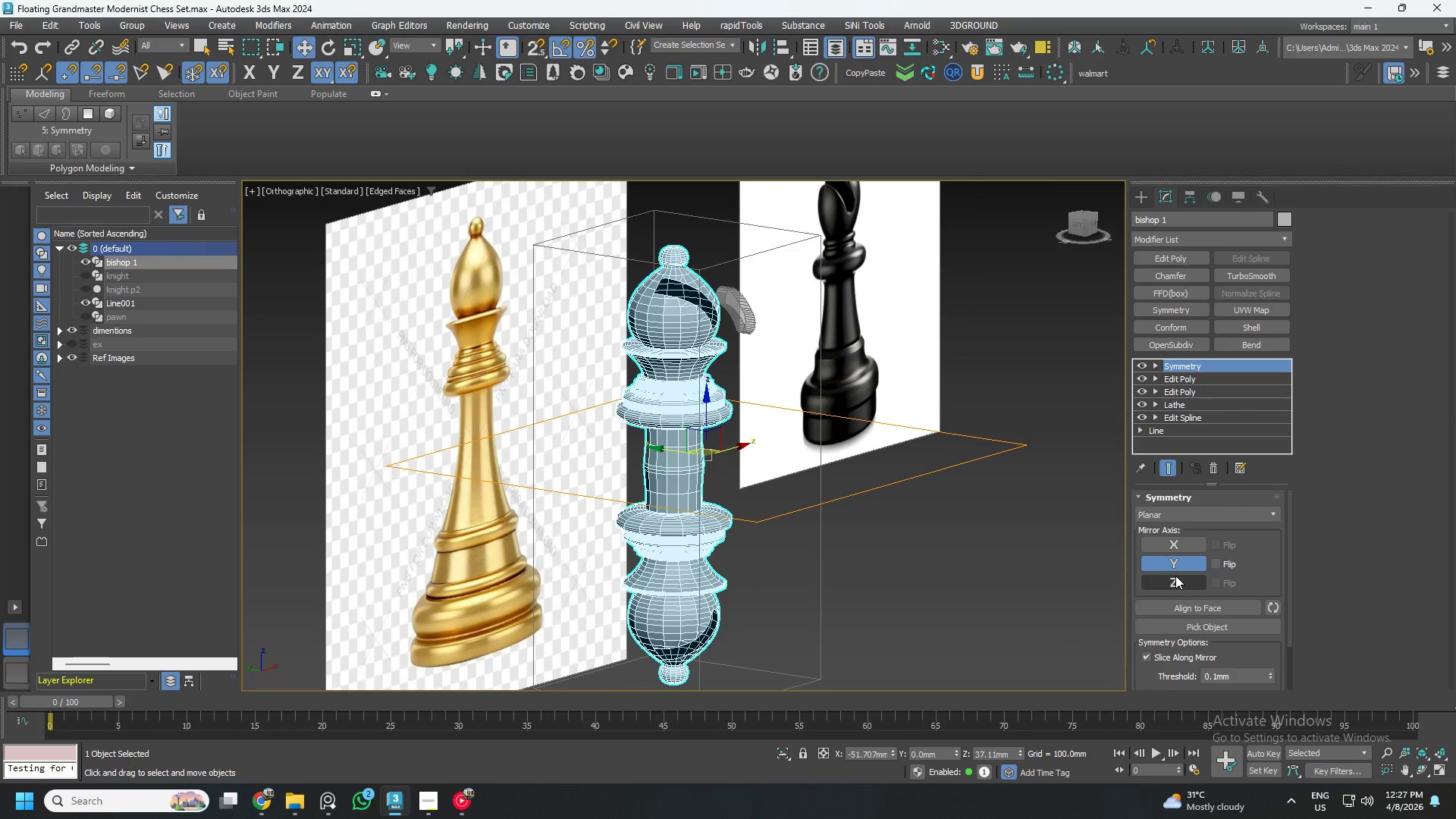 
left_click([1176, 576])
 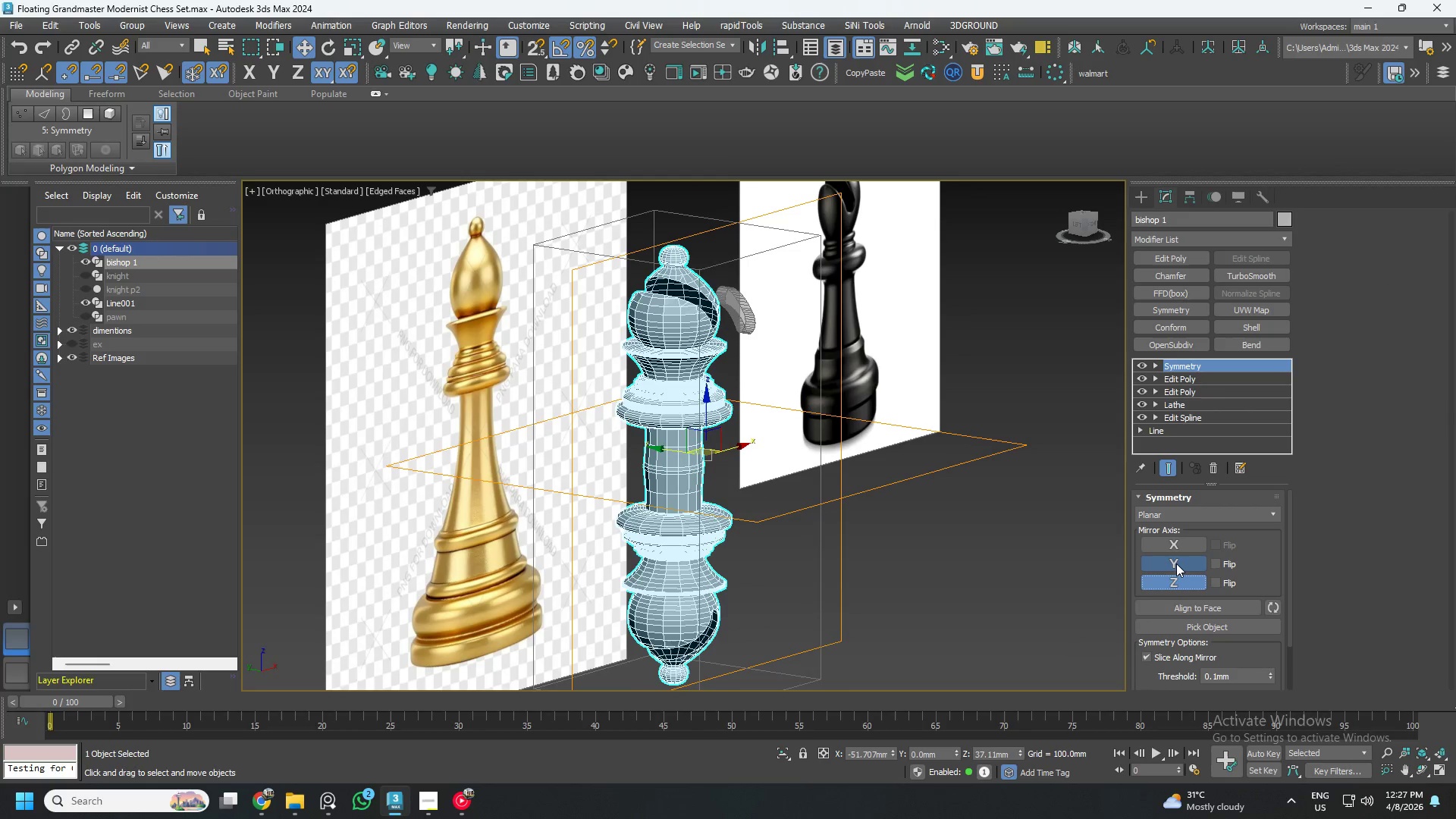 
left_click([1175, 563])
 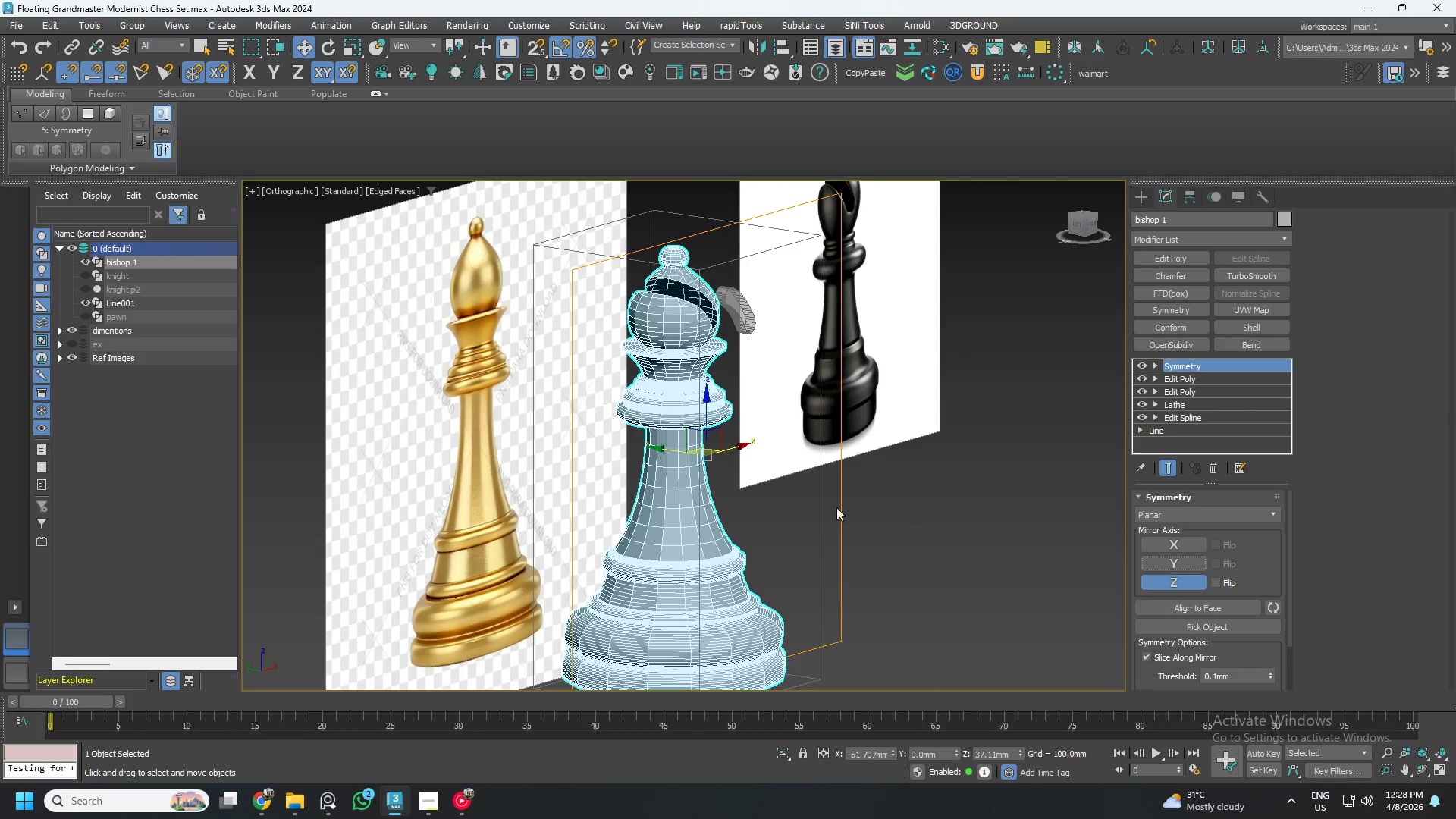 
hold_key(key=AltLeft, duration=1.27)
 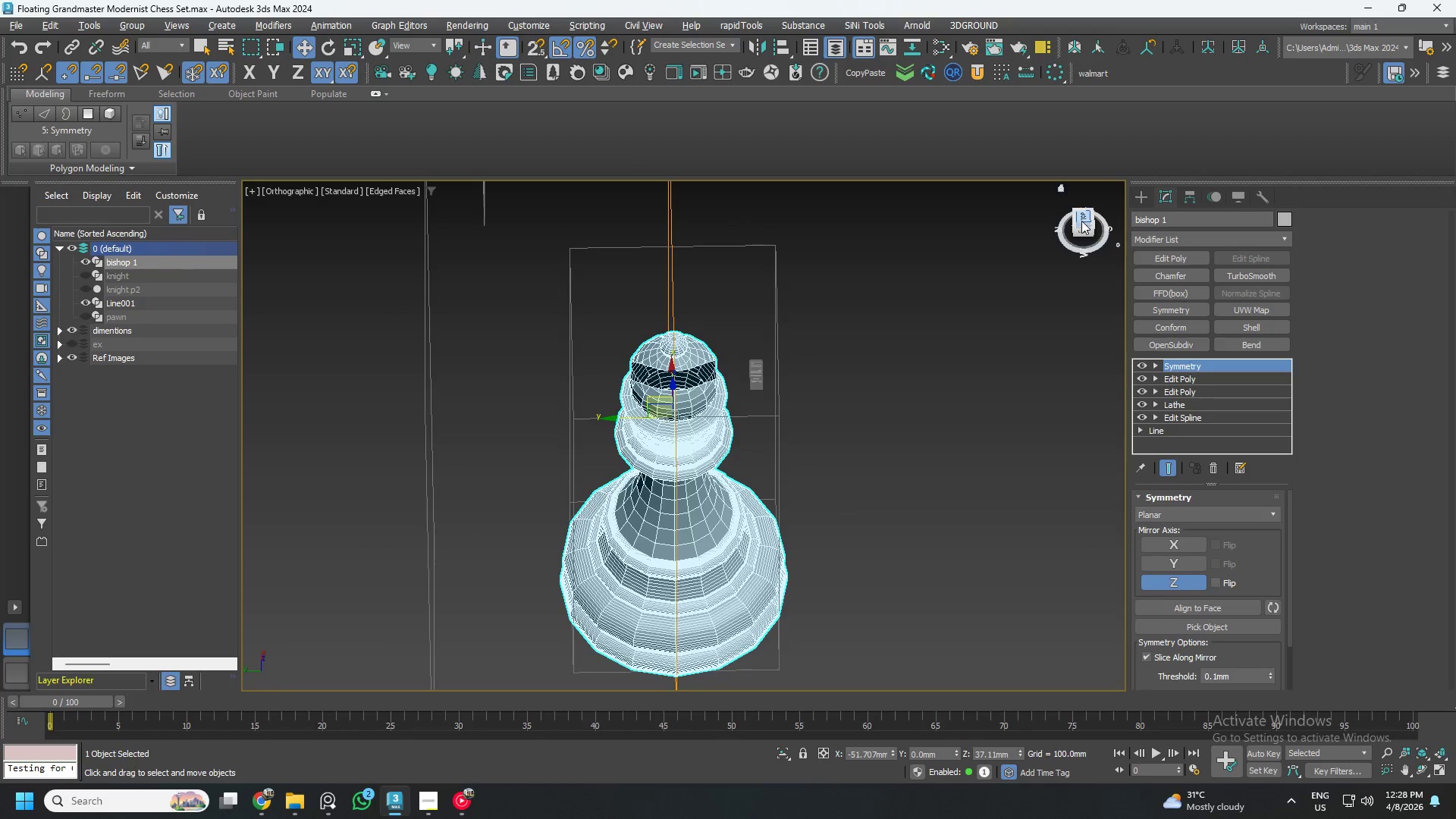 
left_click([1082, 218])
 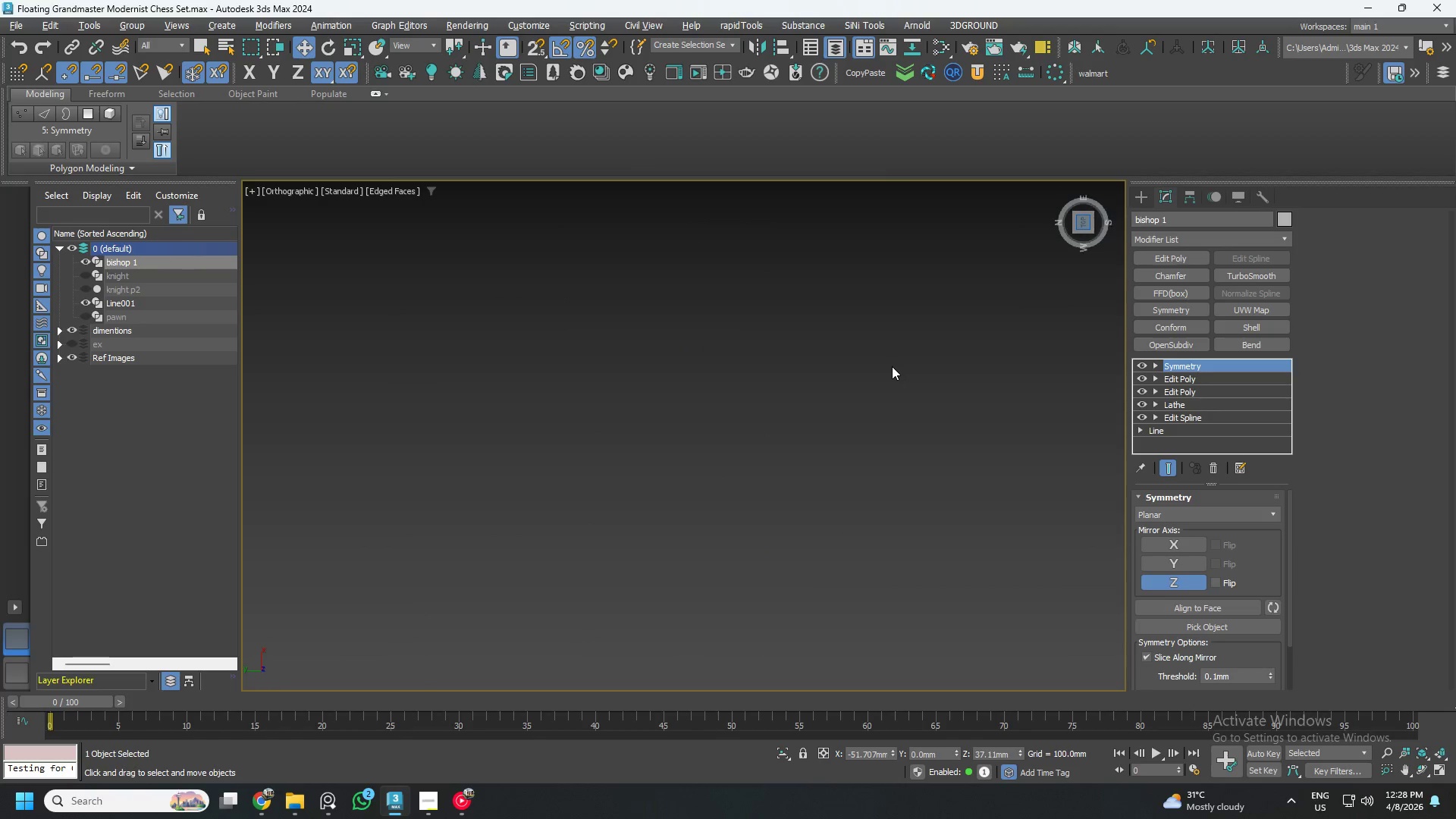 
key(Z)
 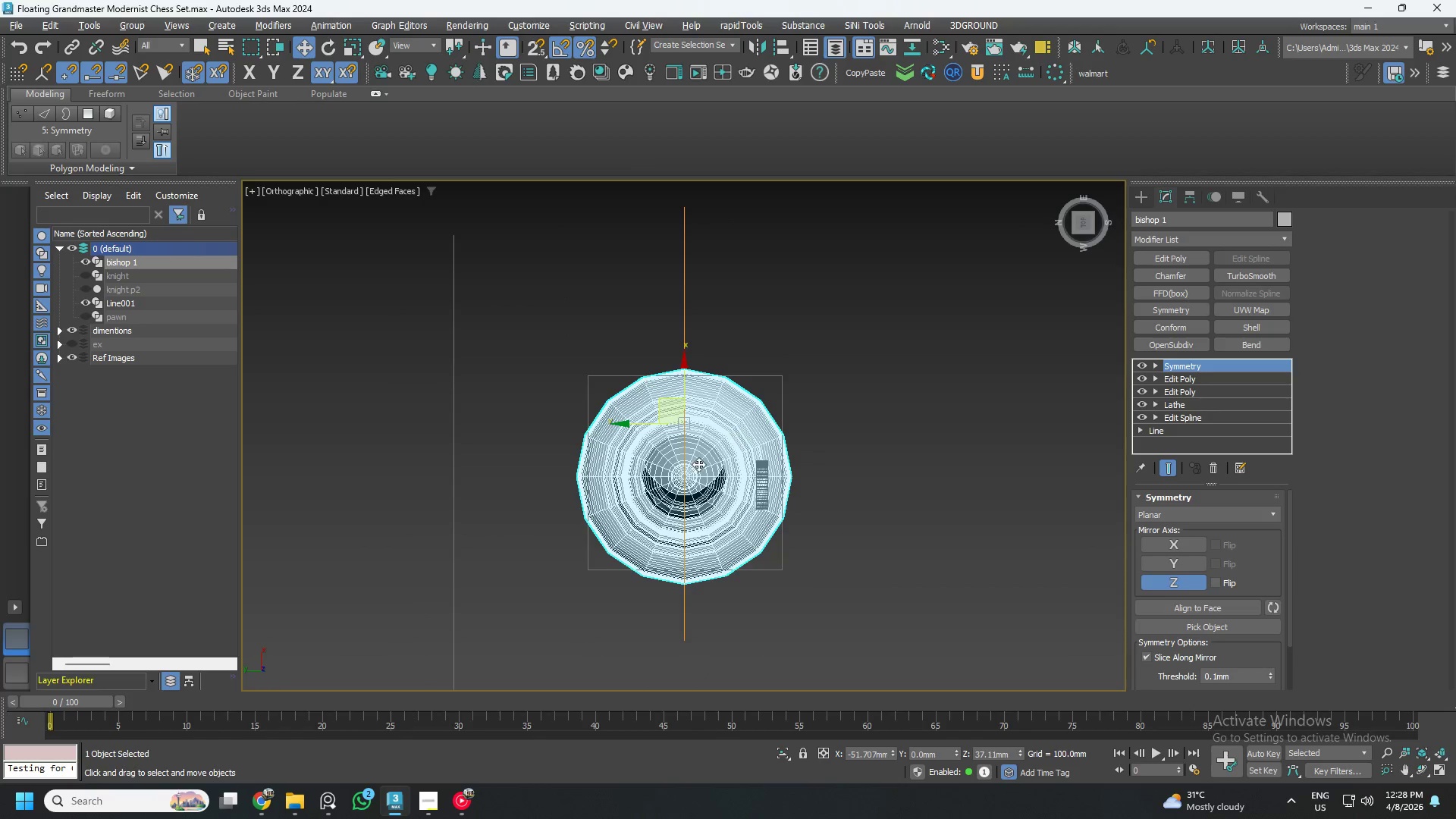 
scroll: coordinate [707, 492], scroll_direction: up, amount: 7.0
 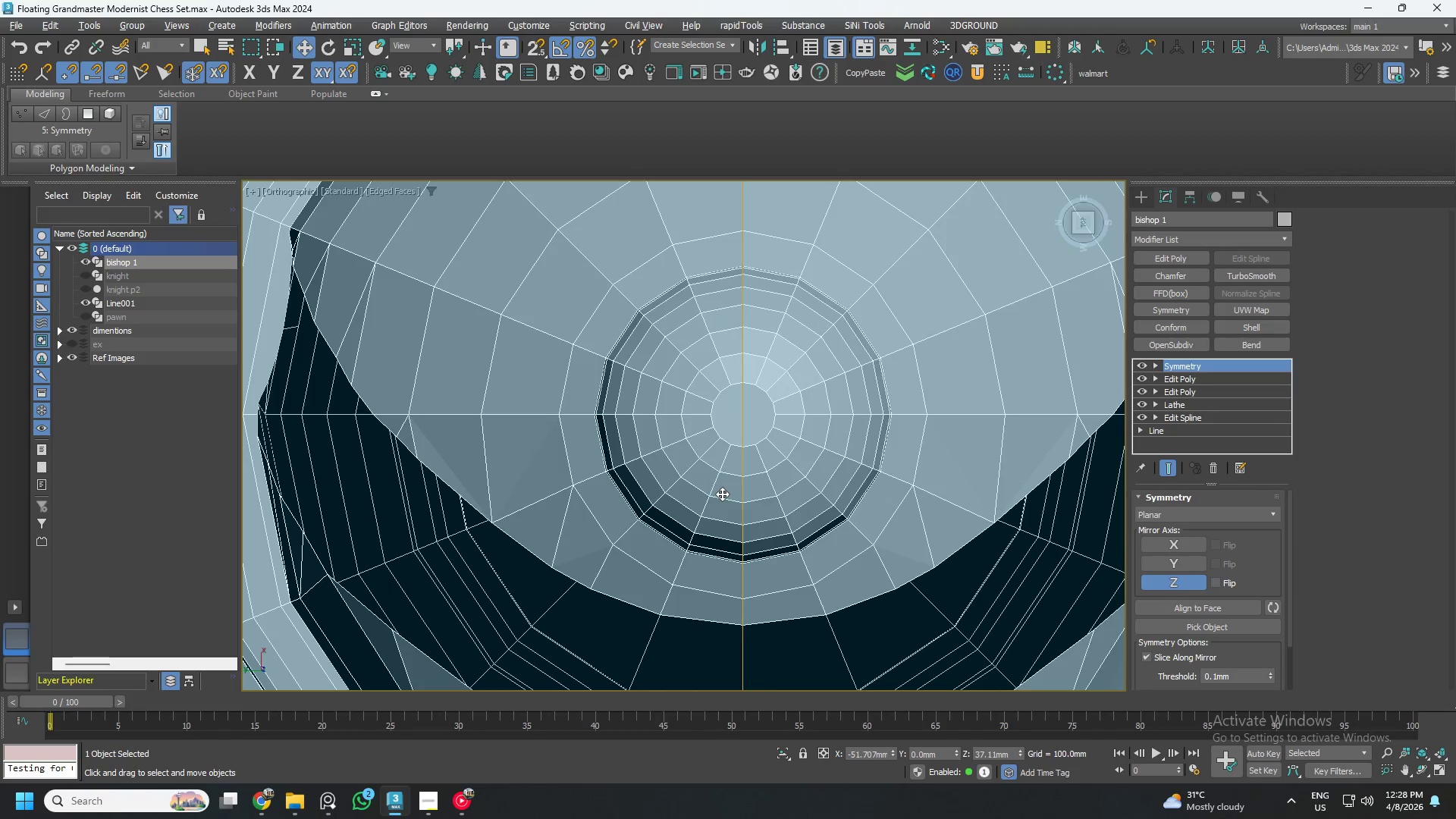 
hold_key(key=AltLeft, duration=0.7)
 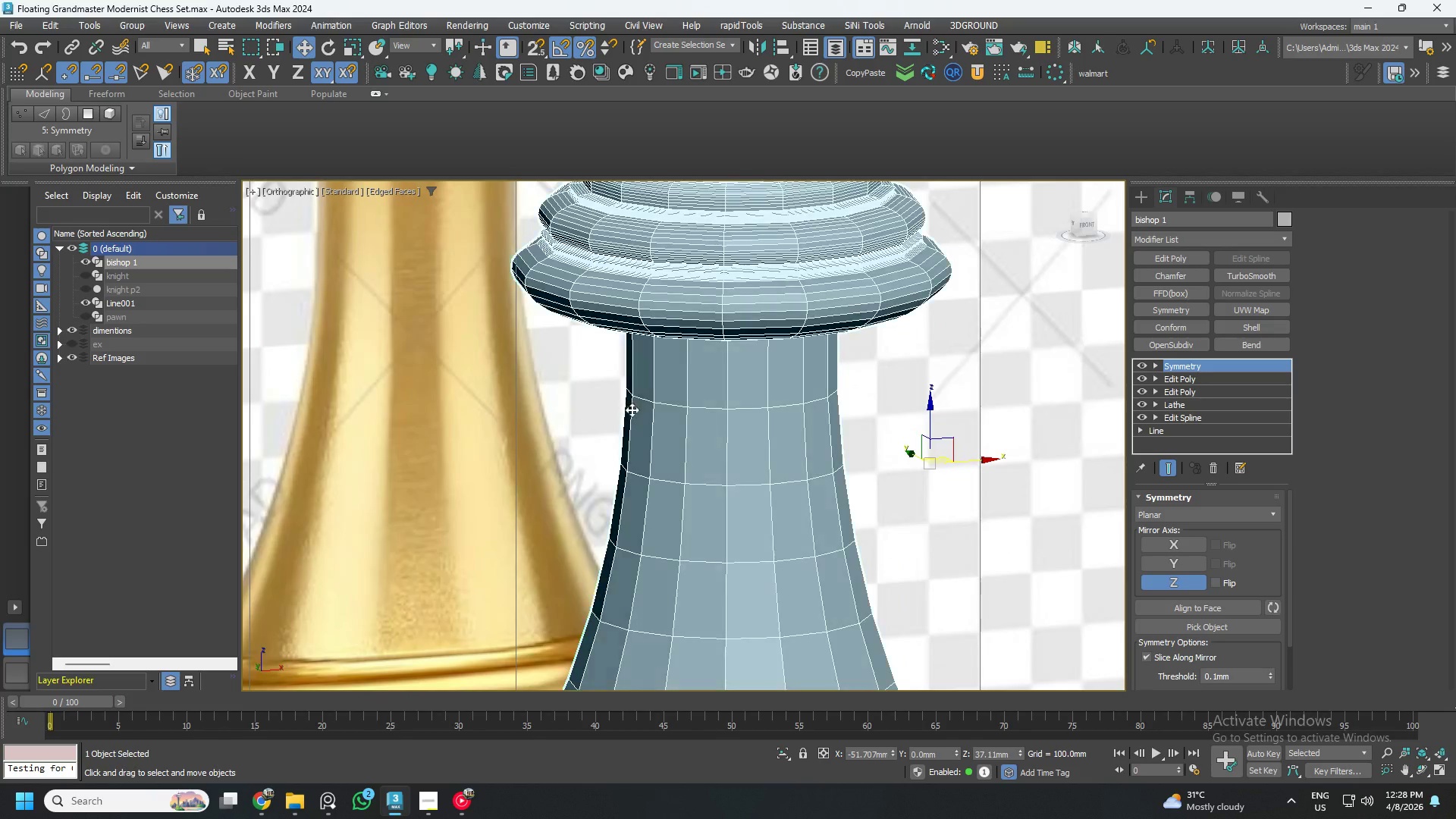 
scroll: coordinate [633, 411], scroll_direction: down, amount: 7.0
 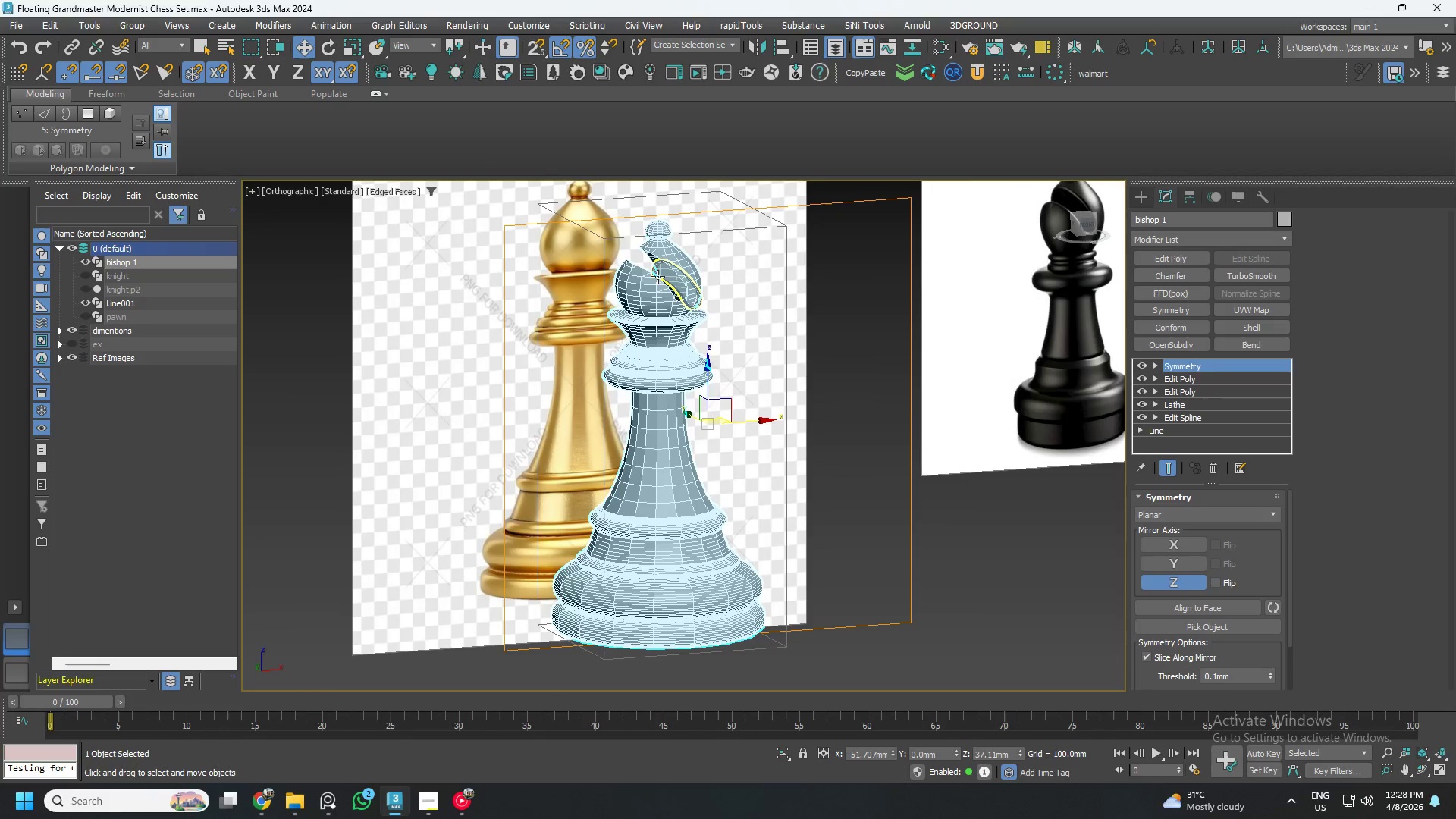 
hold_key(key=AltLeft, duration=1.49)
 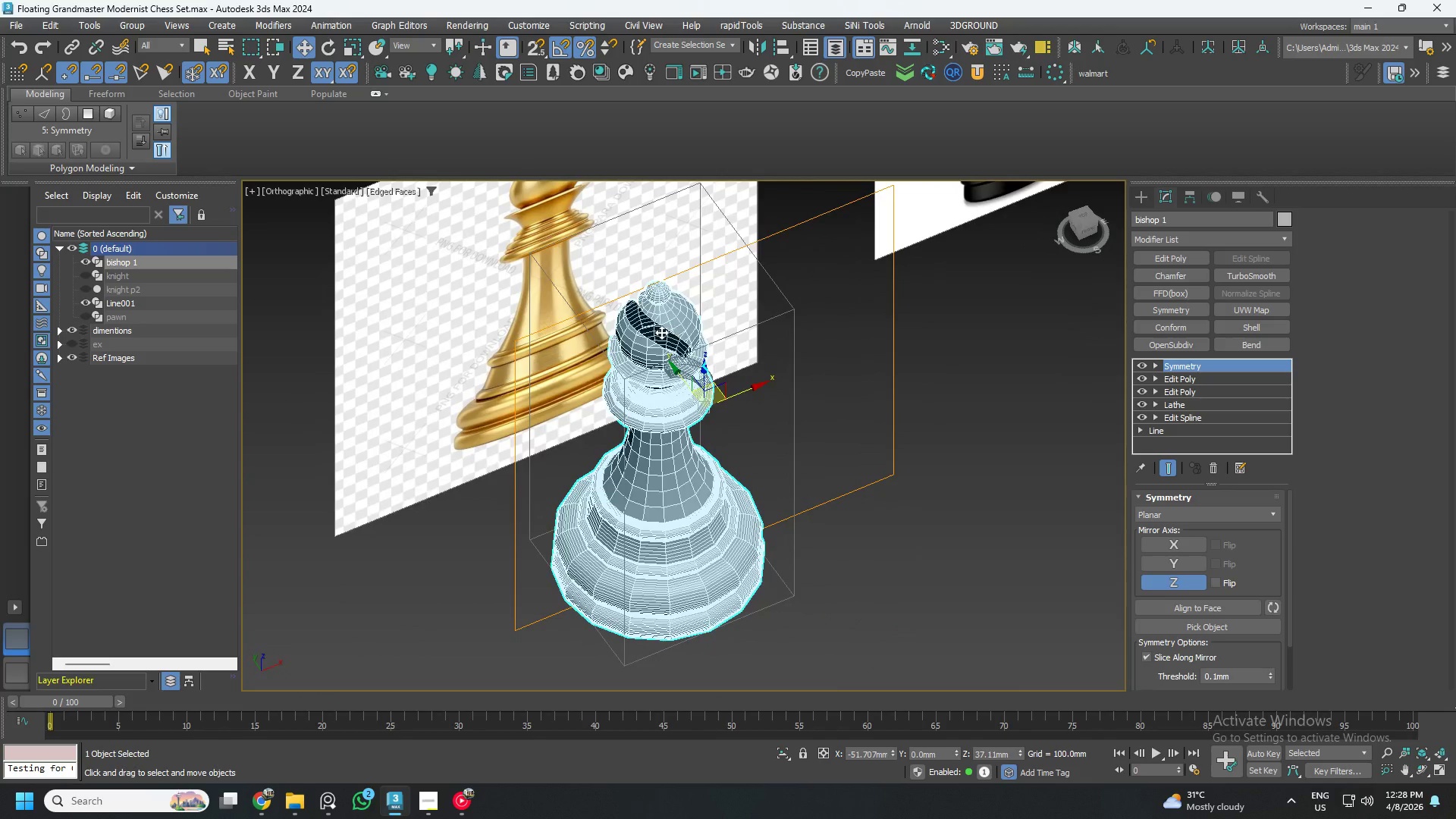 
scroll: coordinate [662, 397], scroll_direction: up, amount: 3.0
 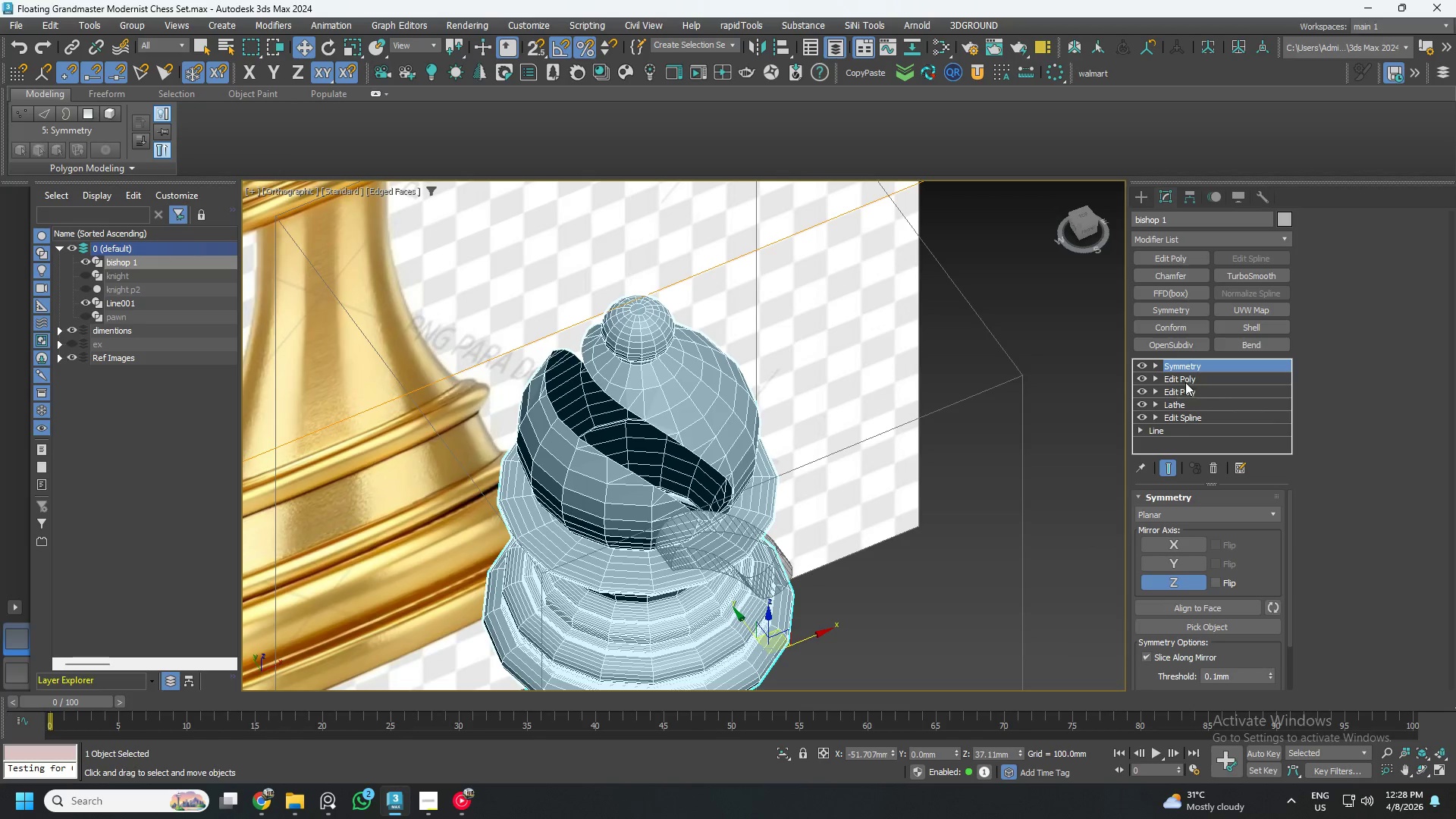 
left_click([1162, 256])
 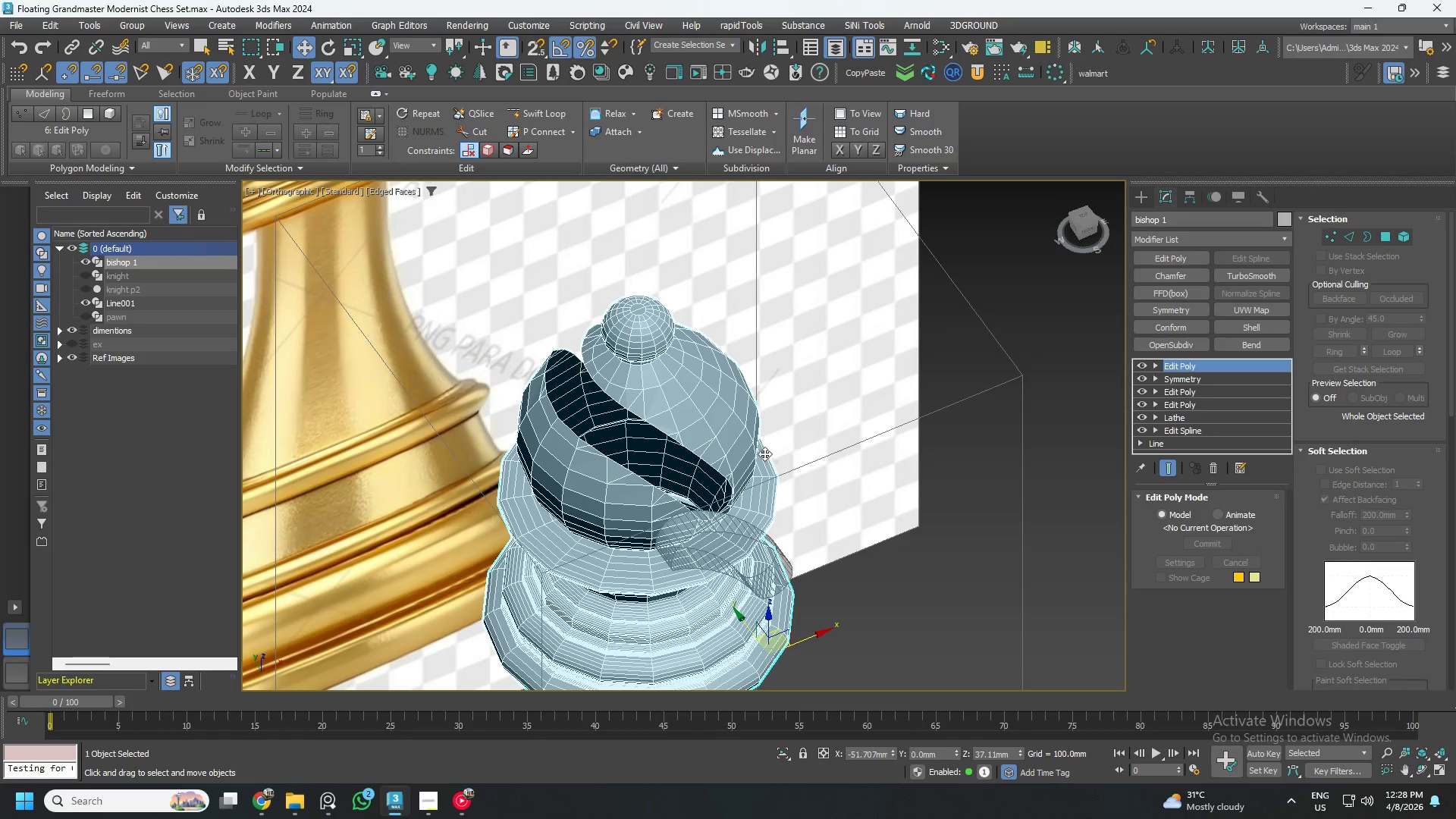 
hold_key(key=AltLeft, duration=0.42)
 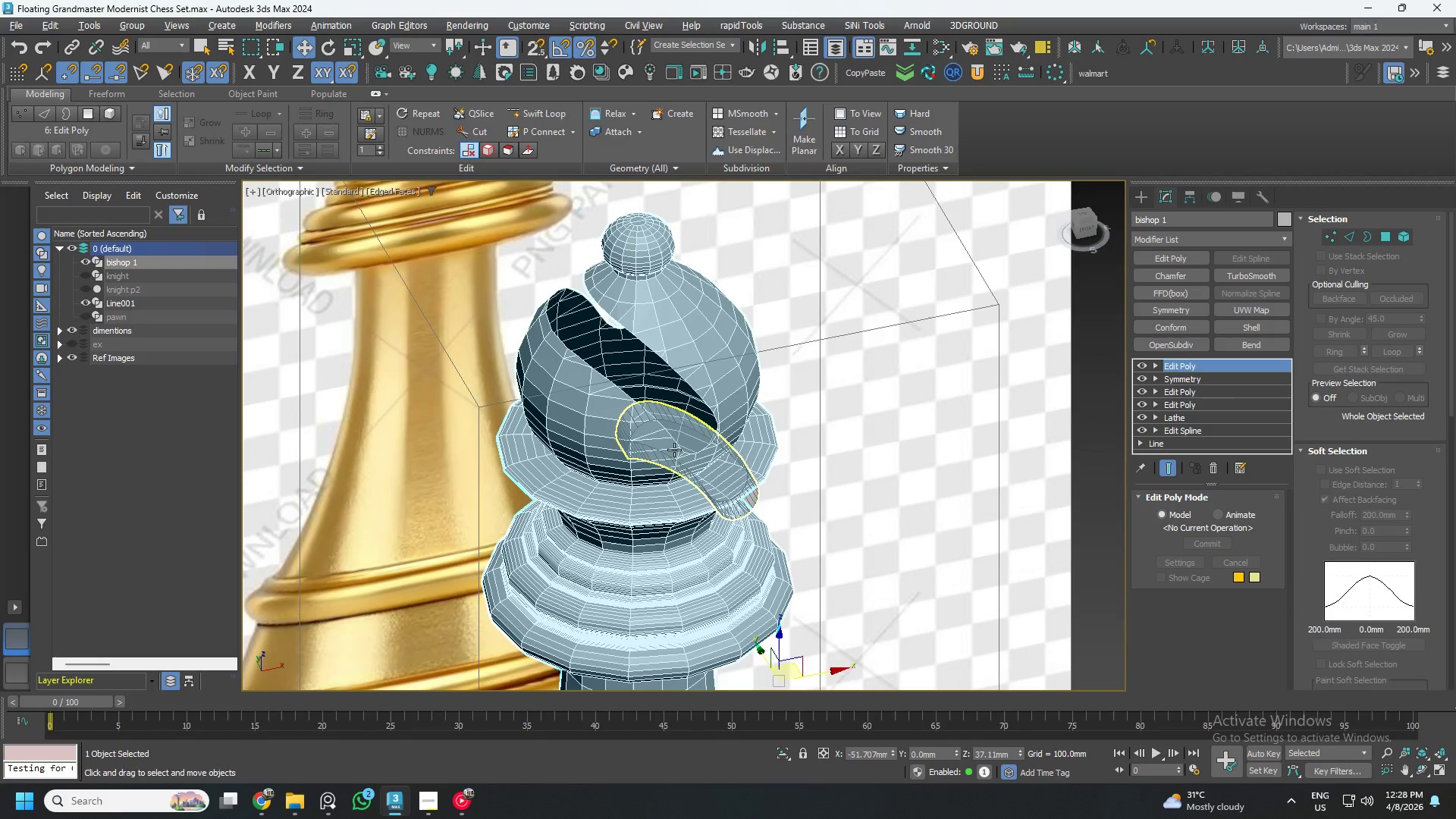 
key(1)
 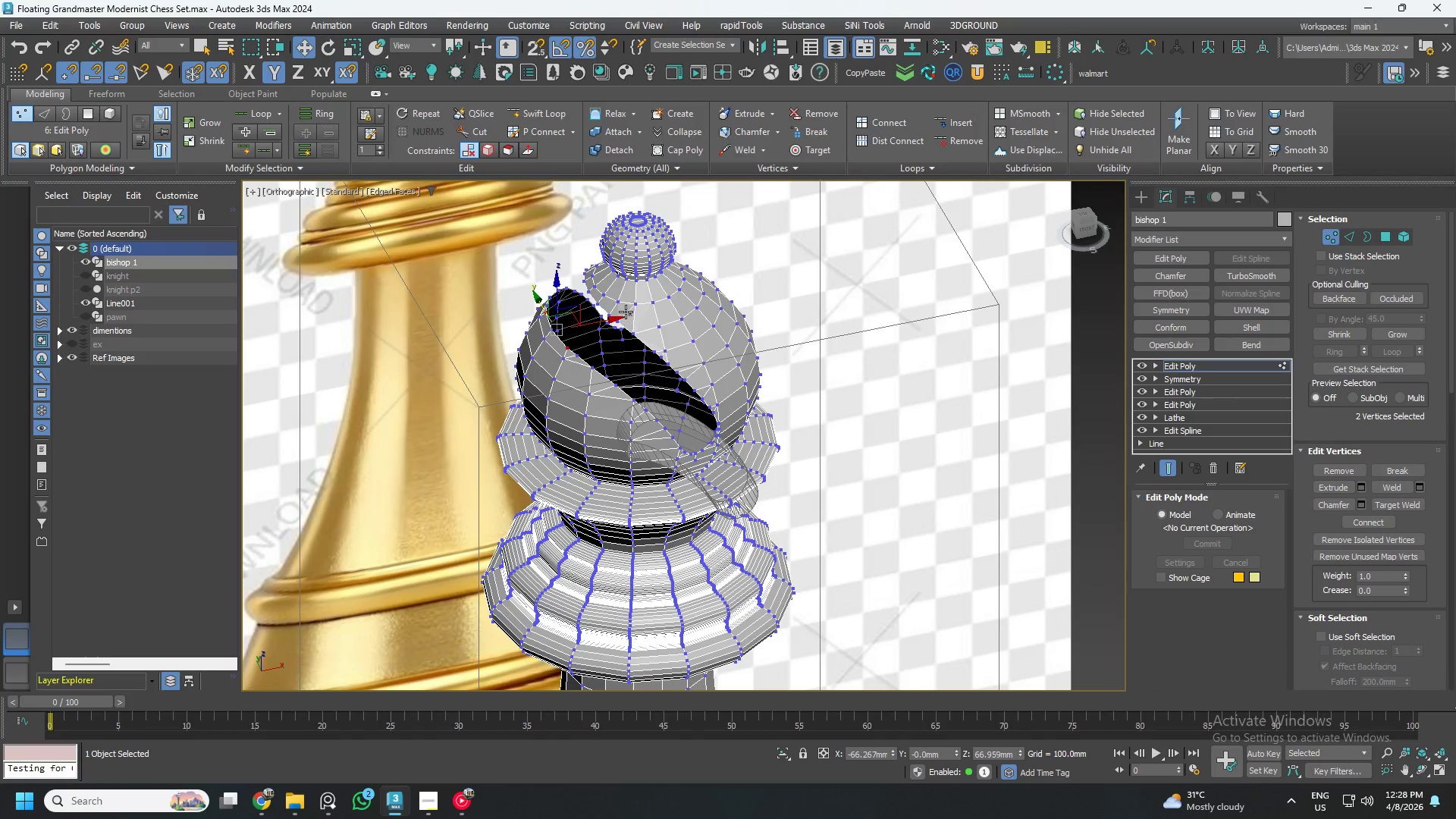 
scroll: coordinate [613, 328], scroll_direction: up, amount: 4.0
 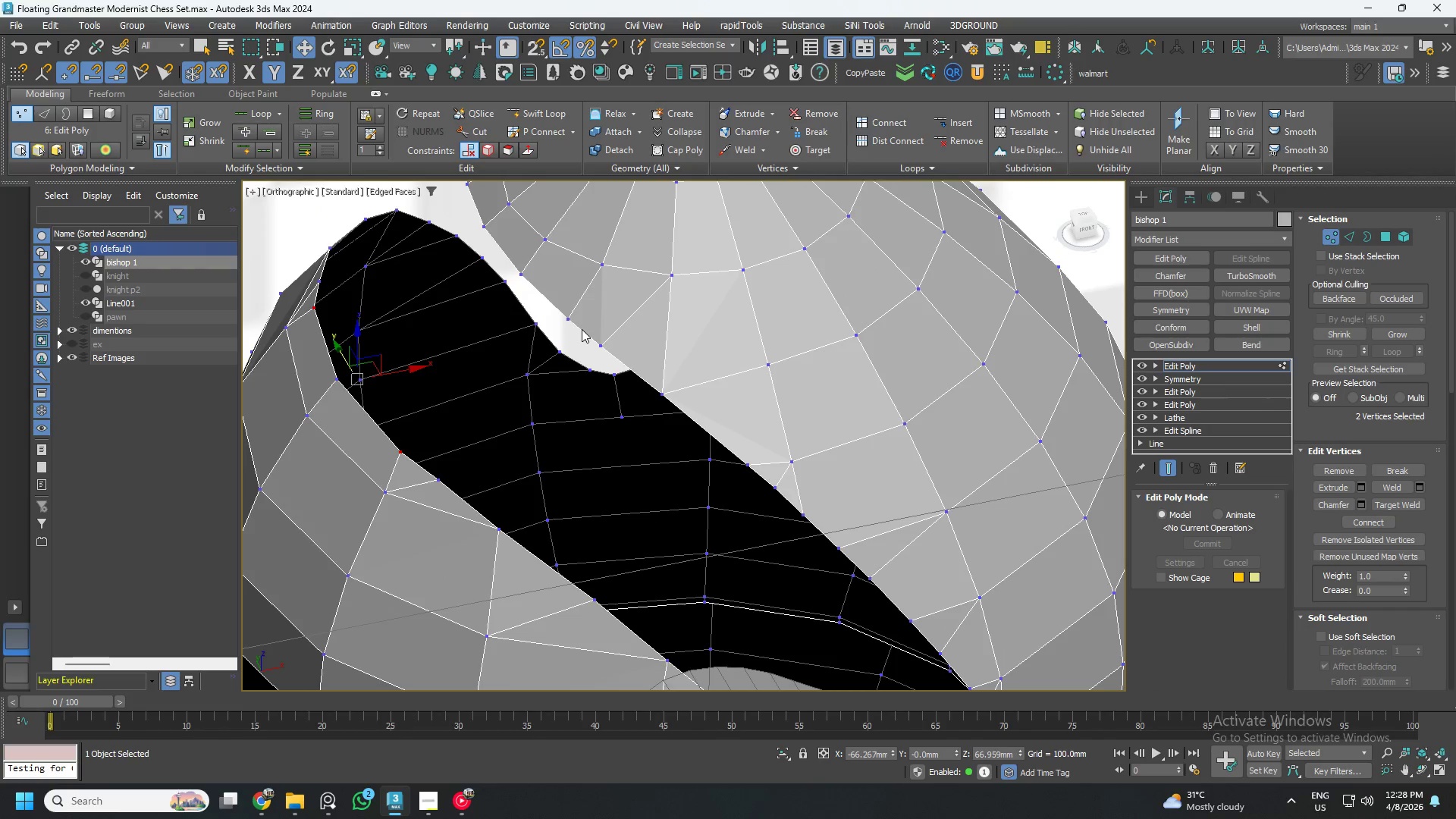 
hold_key(key=AltLeft, duration=0.7)
 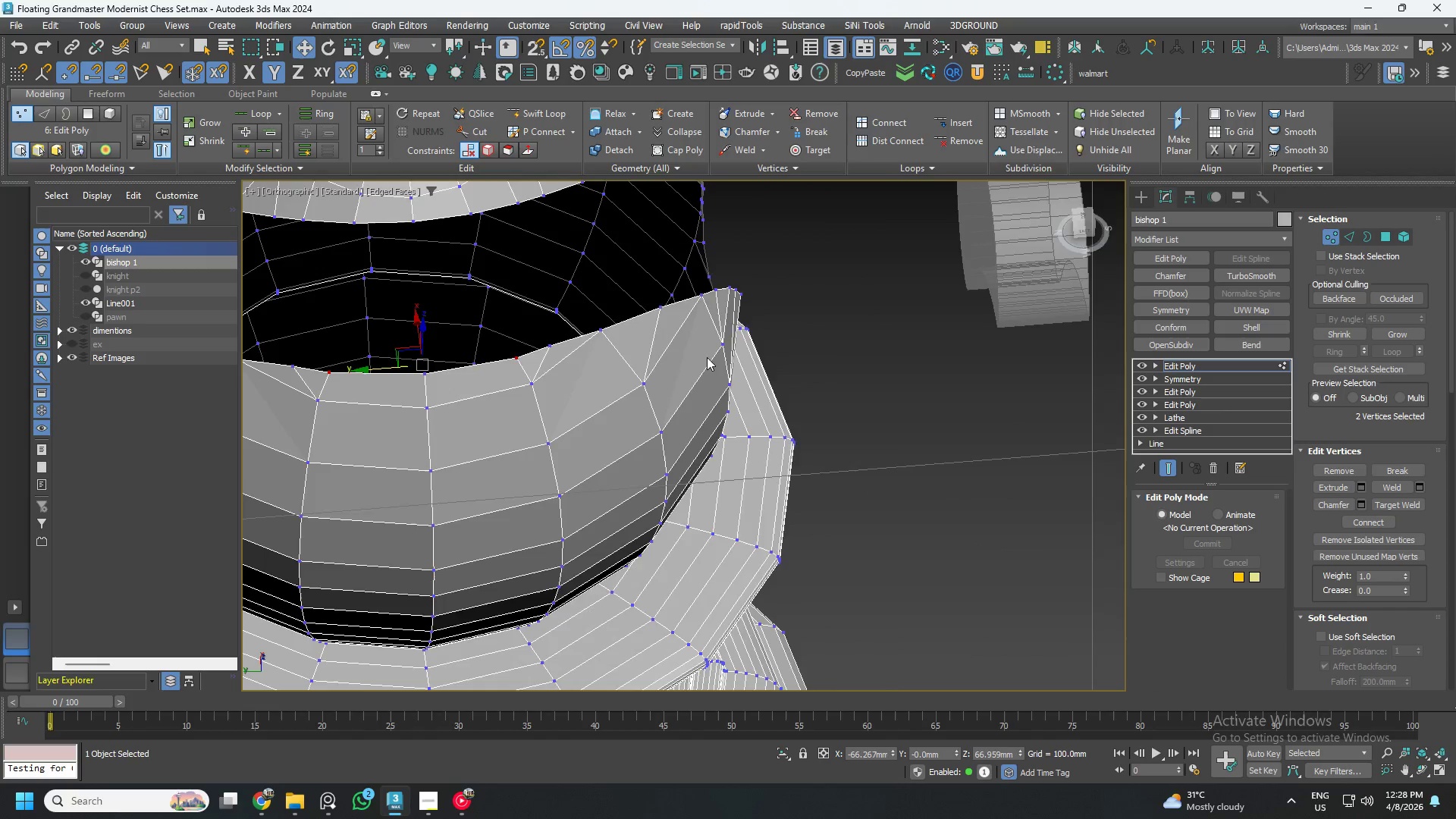 
scroll: coordinate [697, 358], scroll_direction: down, amount: 4.0
 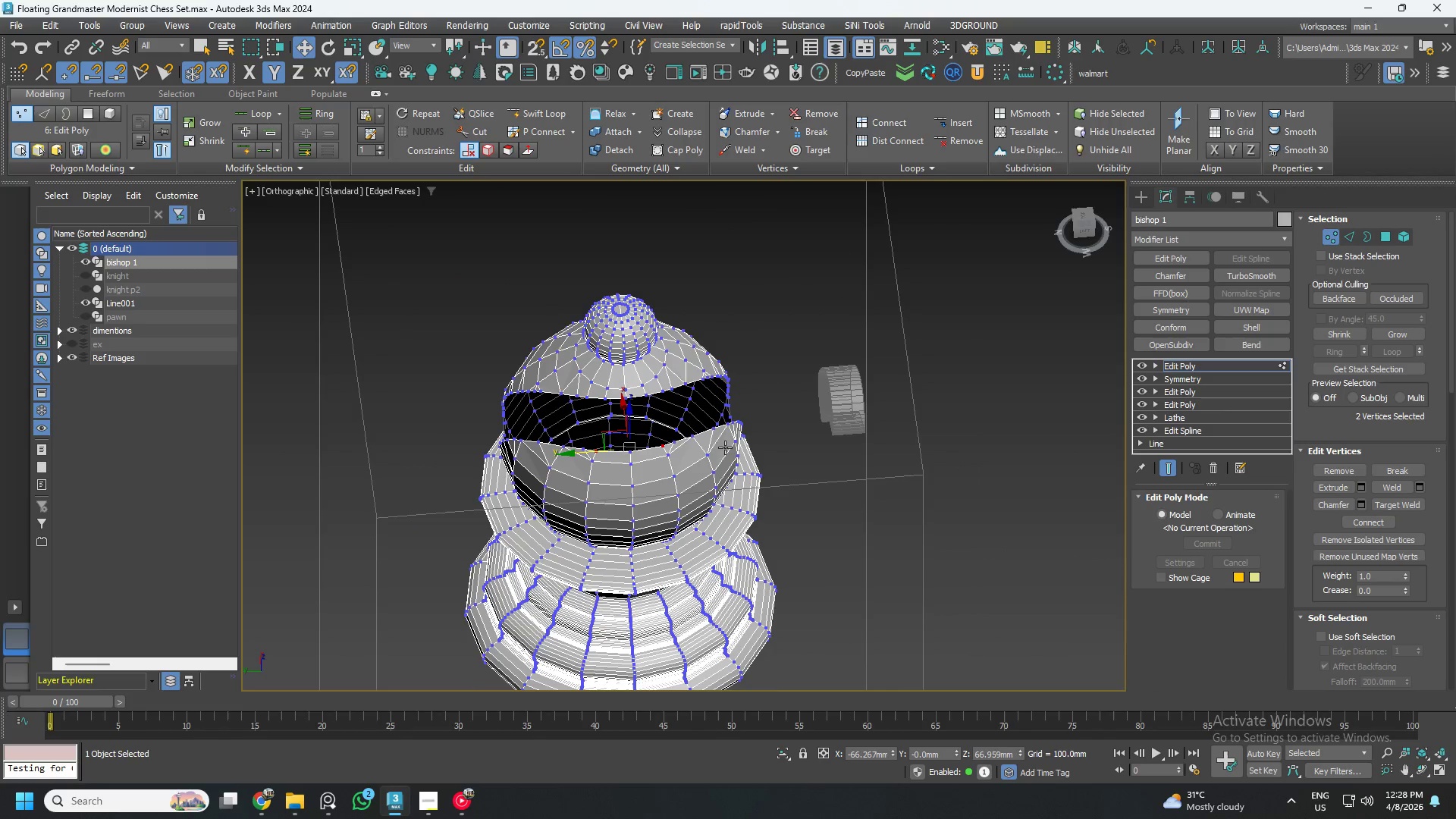 
hold_key(key=AltLeft, duration=0.97)
 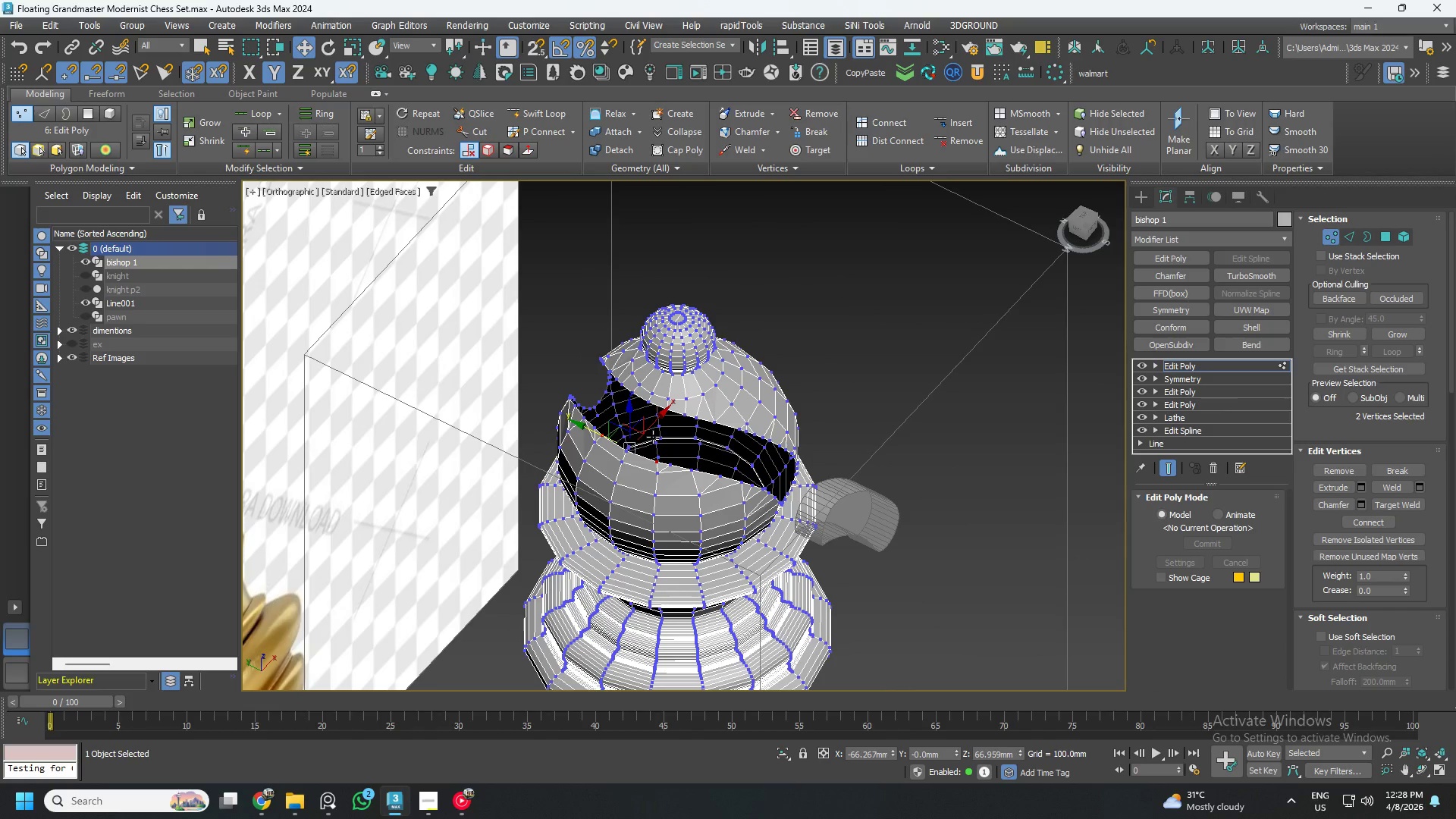 
hold_key(key=AltLeft, duration=0.78)
 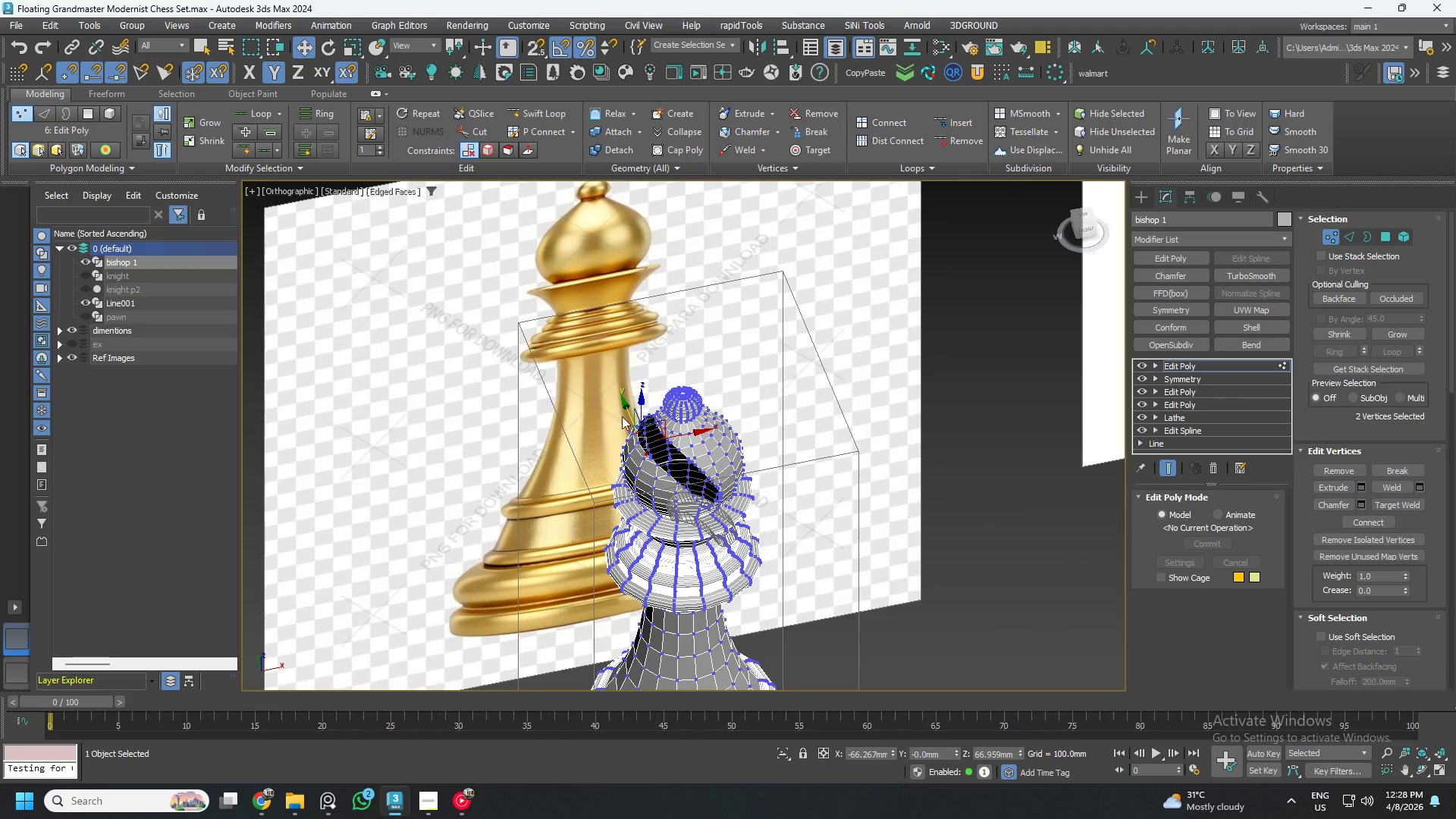 
scroll: coordinate [626, 417], scroll_direction: down, amount: 4.0
 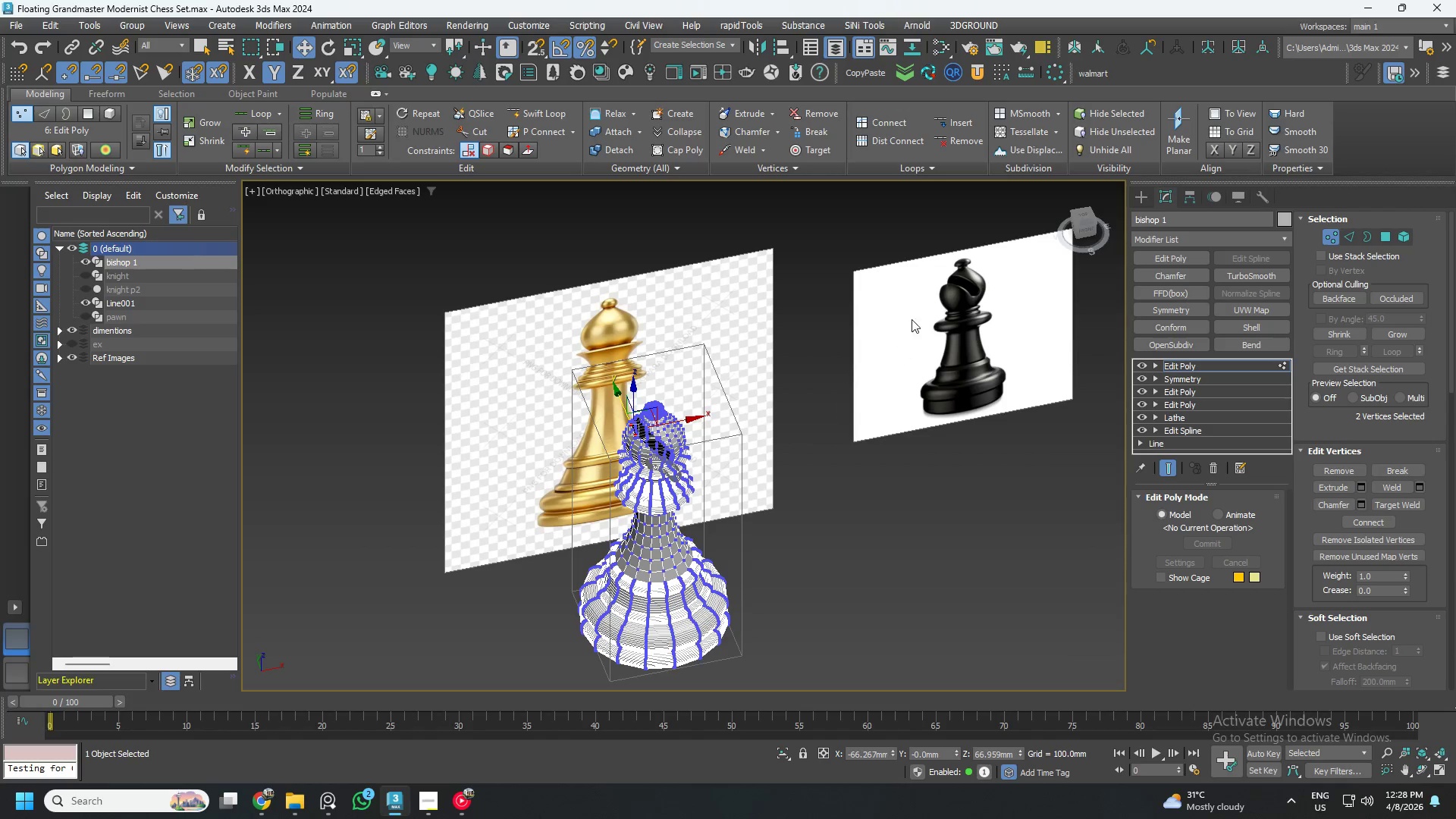 
scroll: coordinate [956, 410], scroll_direction: up, amount: 6.0
 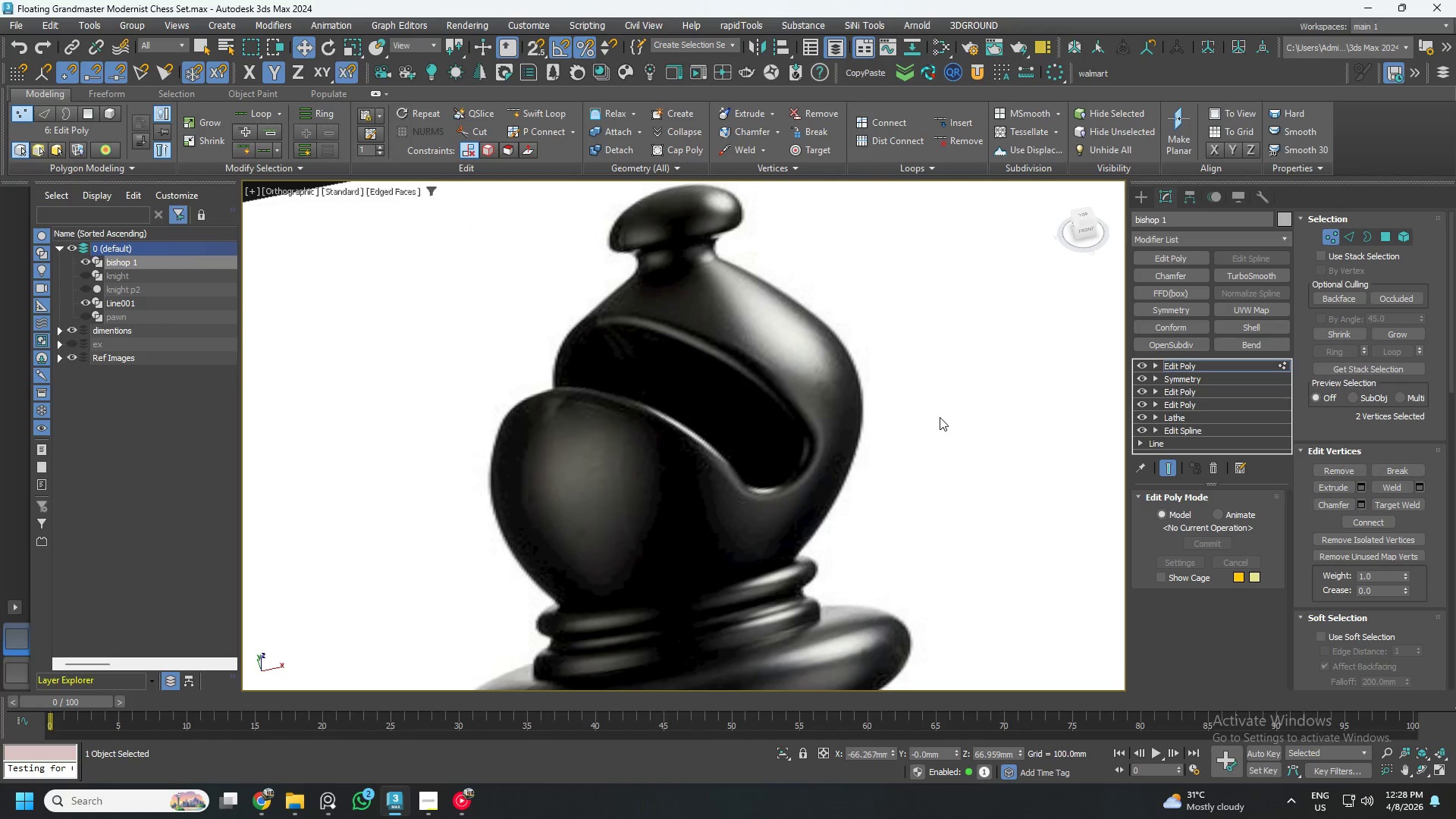 
scroll: coordinate [841, 431], scroll_direction: down, amount: 6.0
 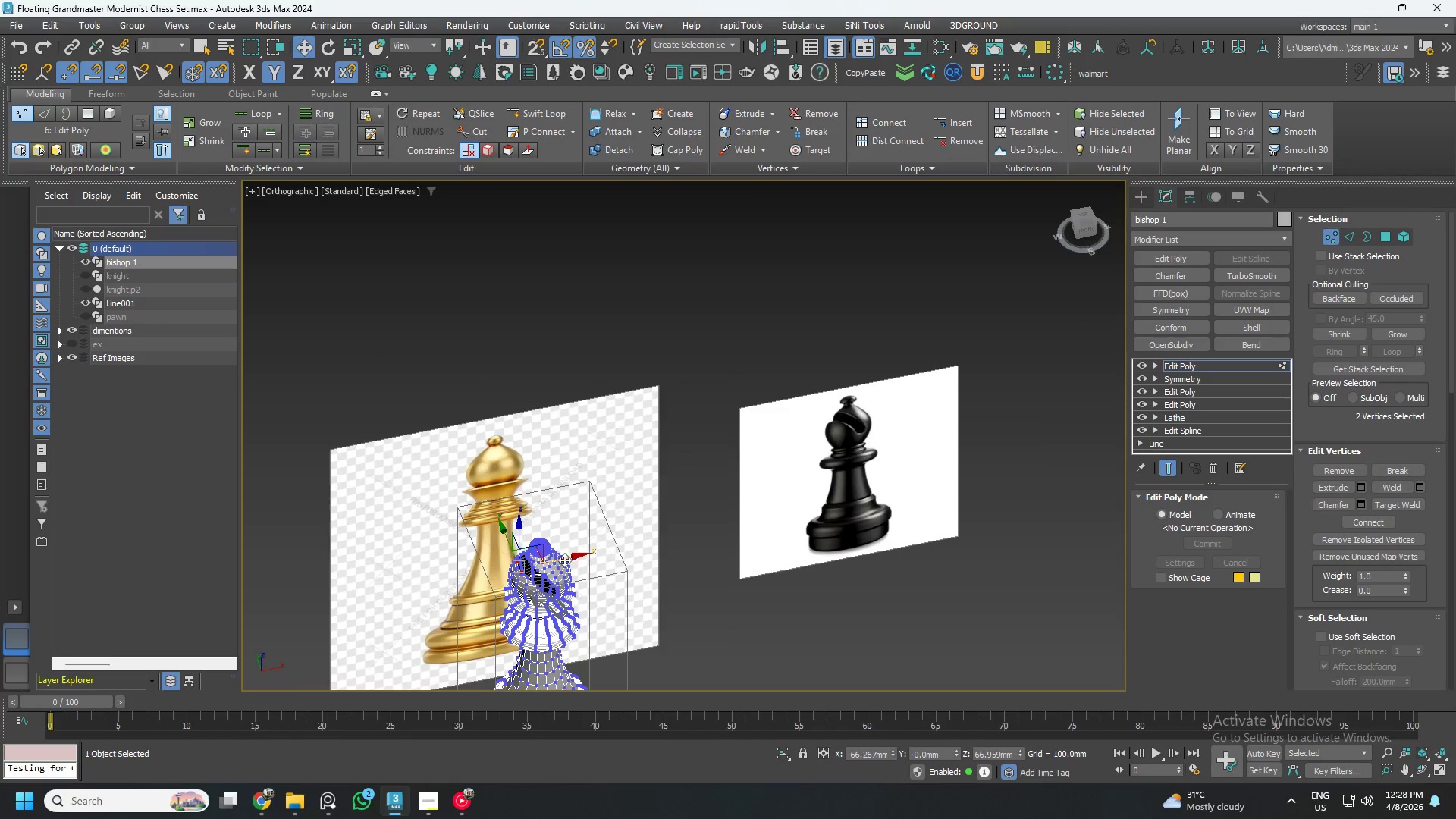 
hold_key(key=AltLeft, duration=0.45)
 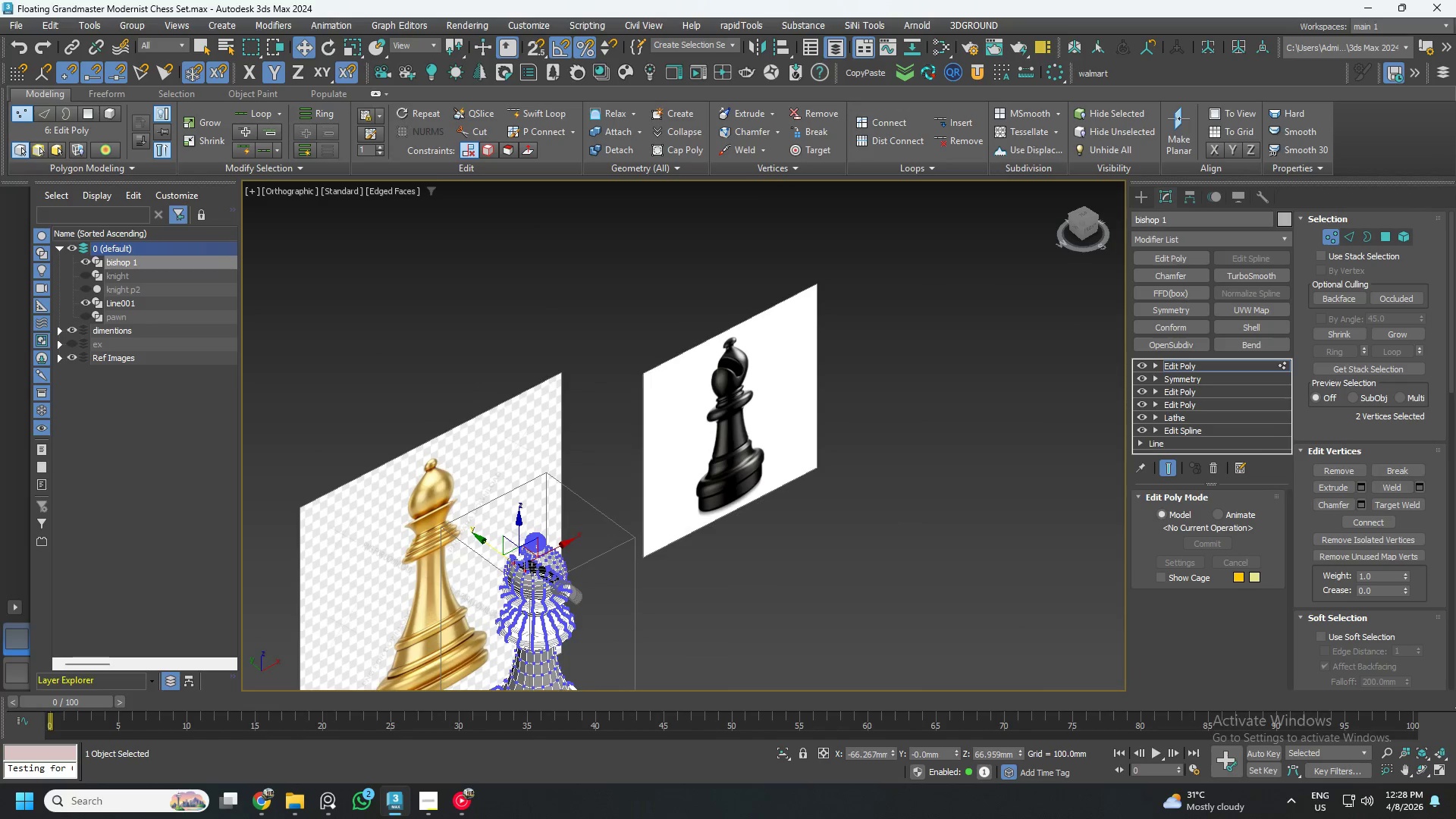 
scroll: coordinate [529, 566], scroll_direction: up, amount: 6.0
 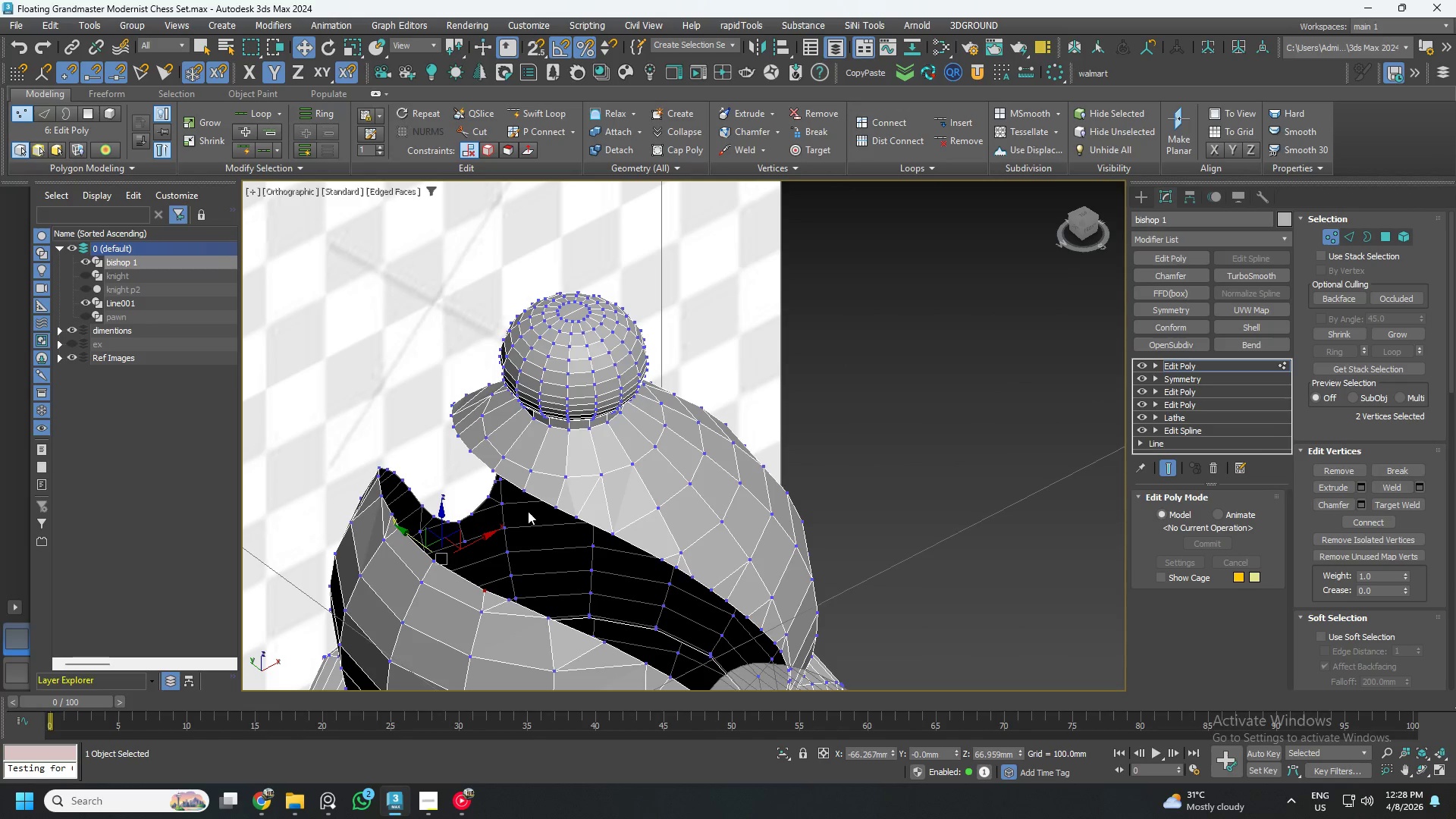 
key(3)
 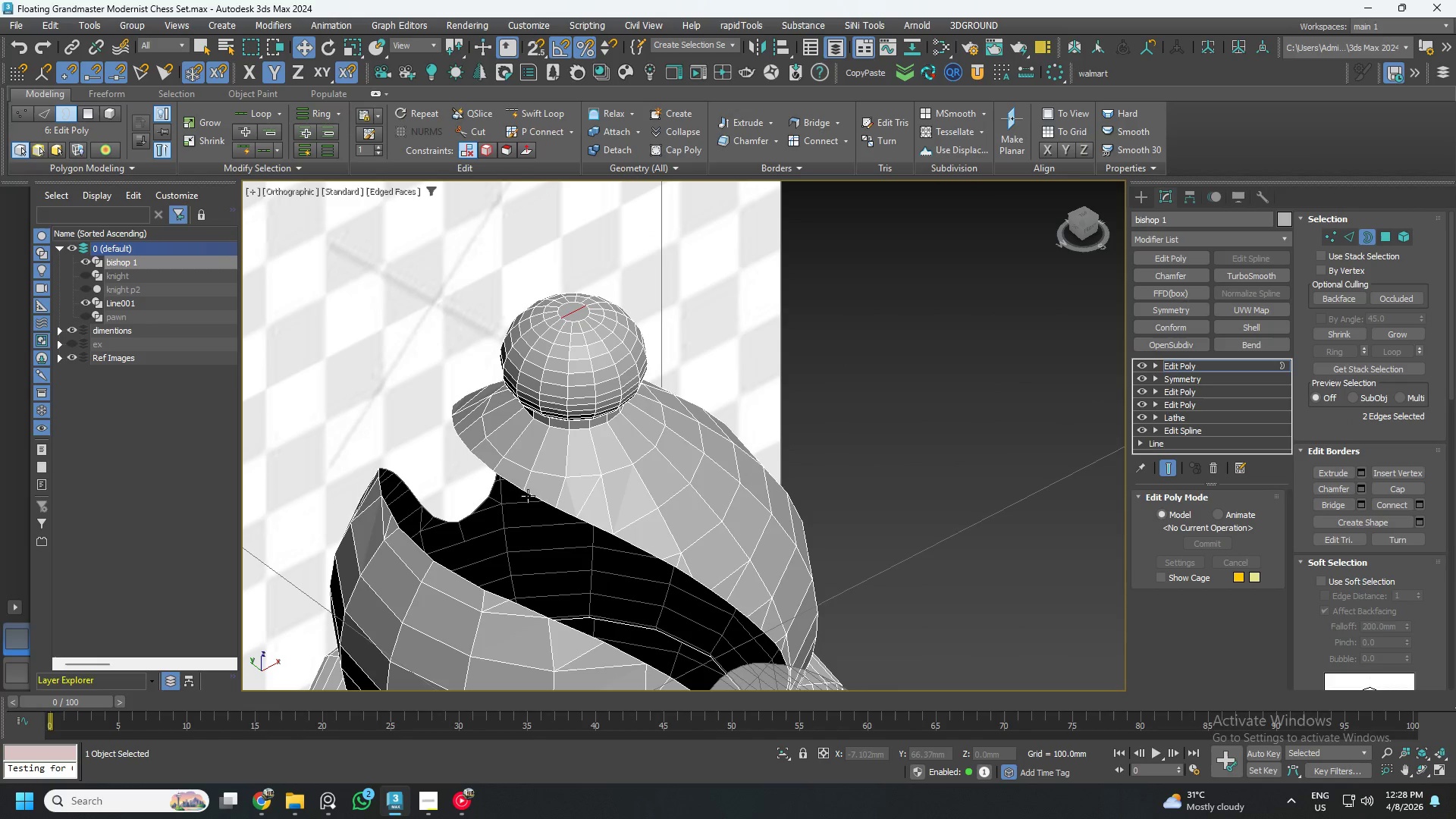 
left_click([528, 496])
 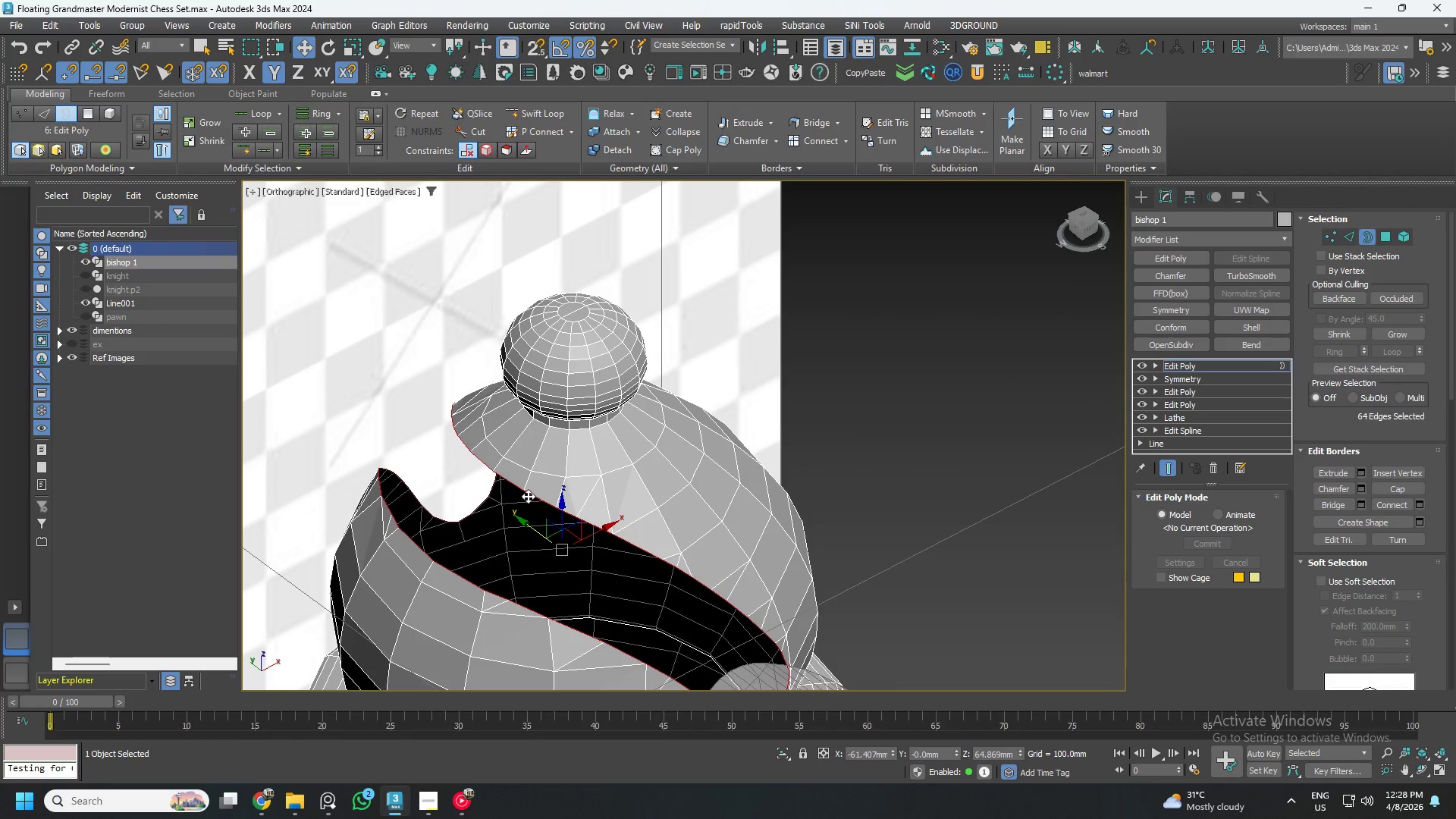 
hold_key(key=AltLeft, duration=0.77)
 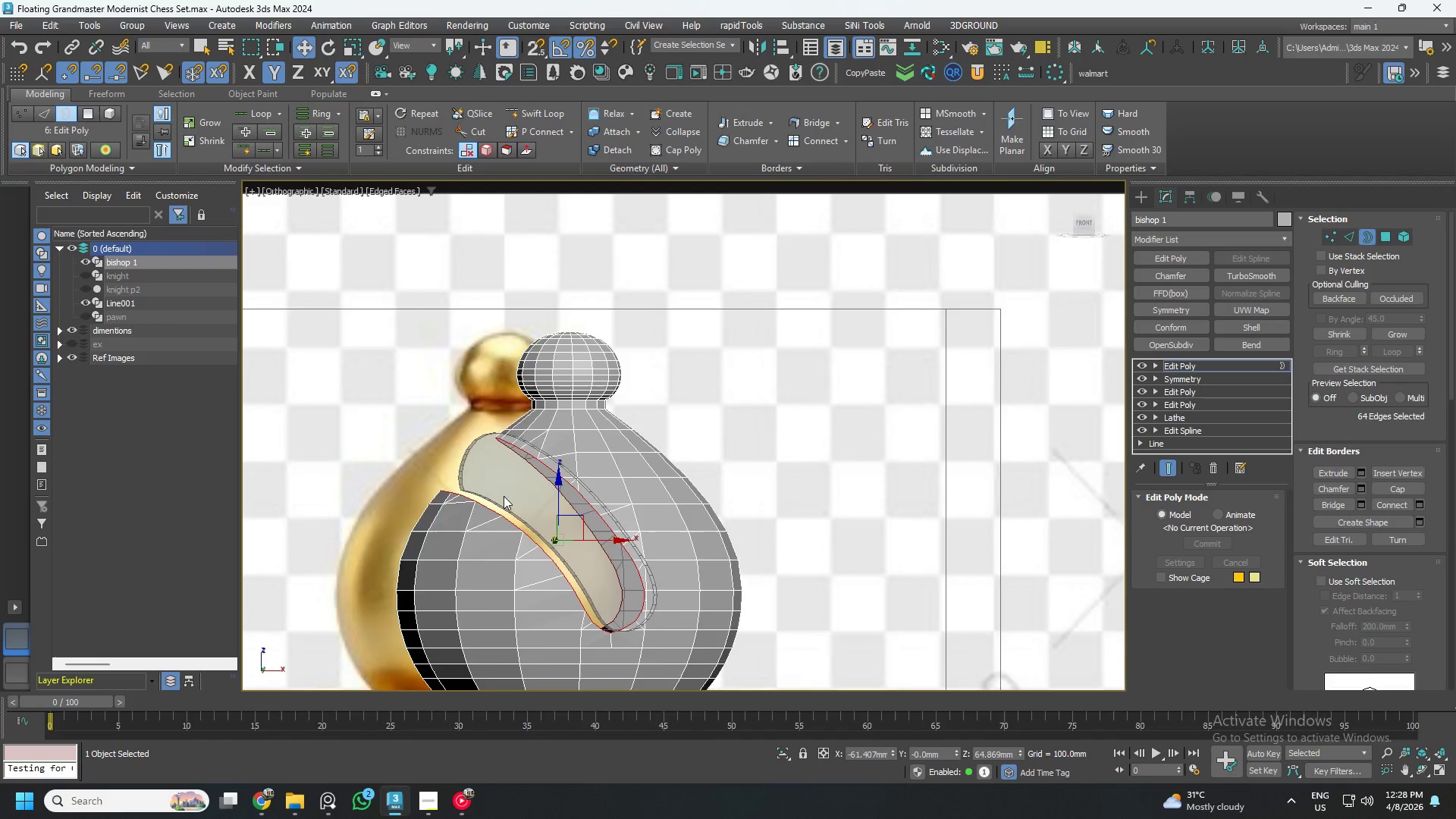 
scroll: coordinate [550, 516], scroll_direction: down, amount: 1.0
 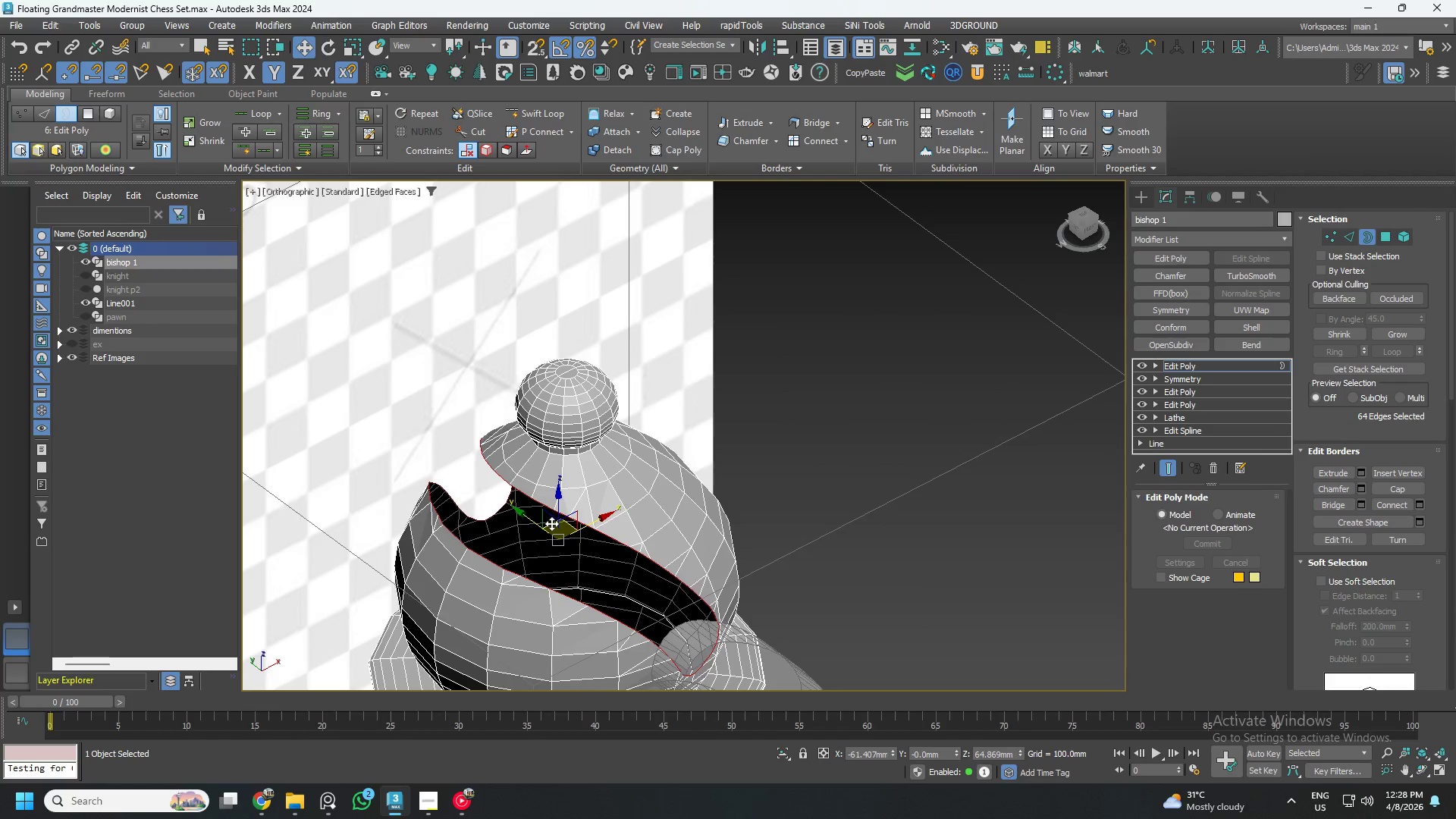 
hold_key(key=AltLeft, duration=0.7)
 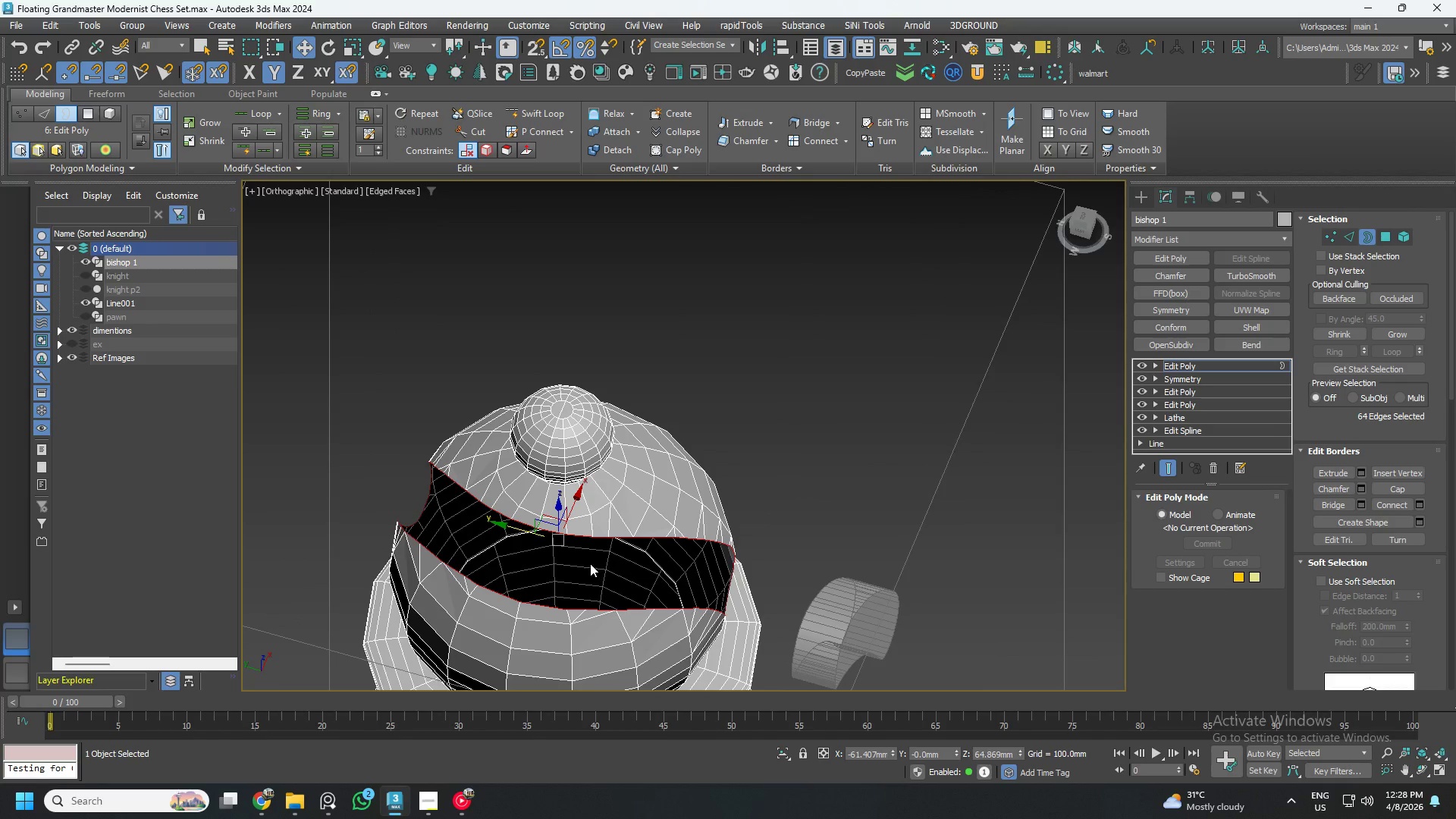 
key(R)
 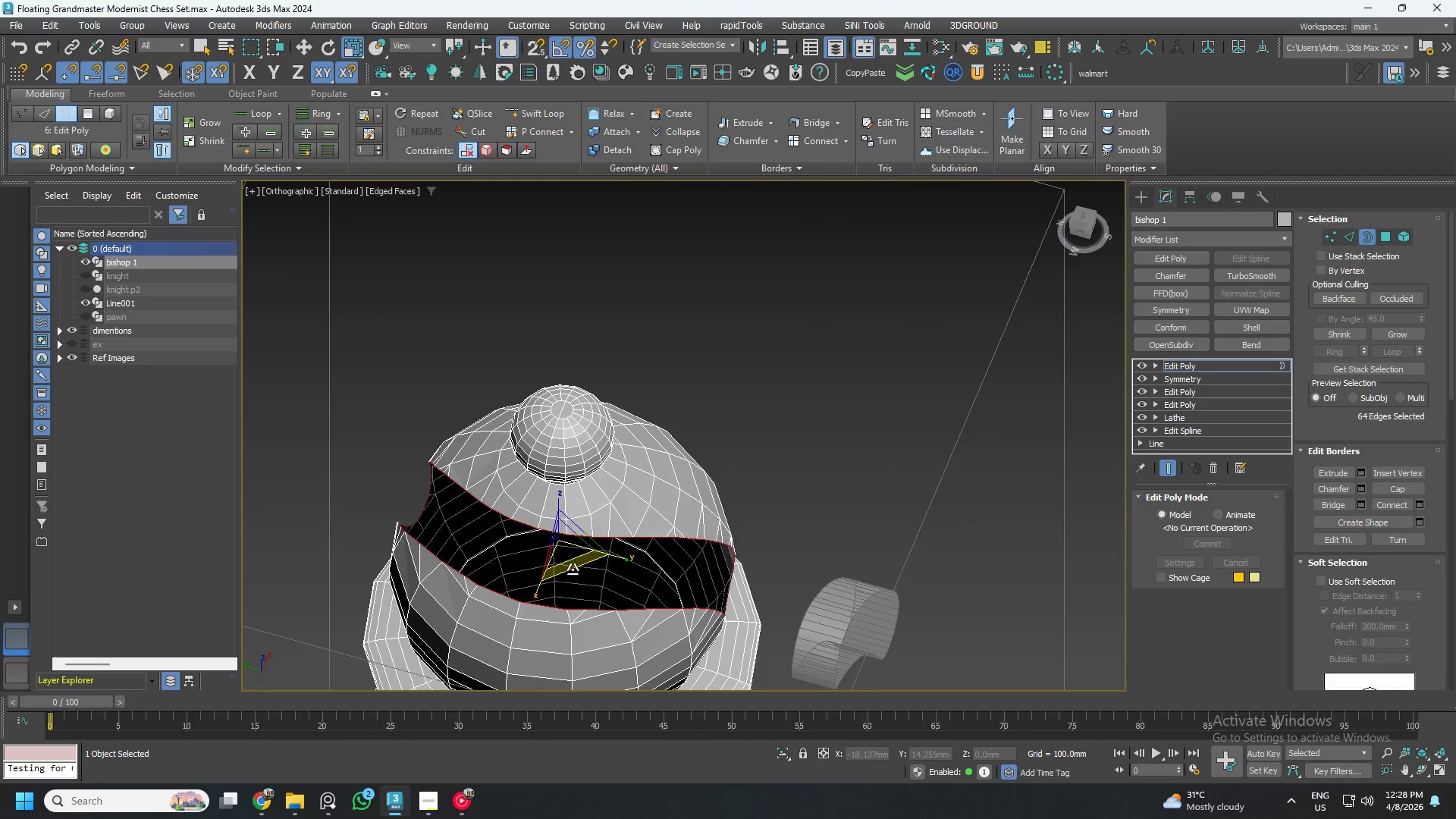 
hold_key(key=AltLeft, duration=0.38)
 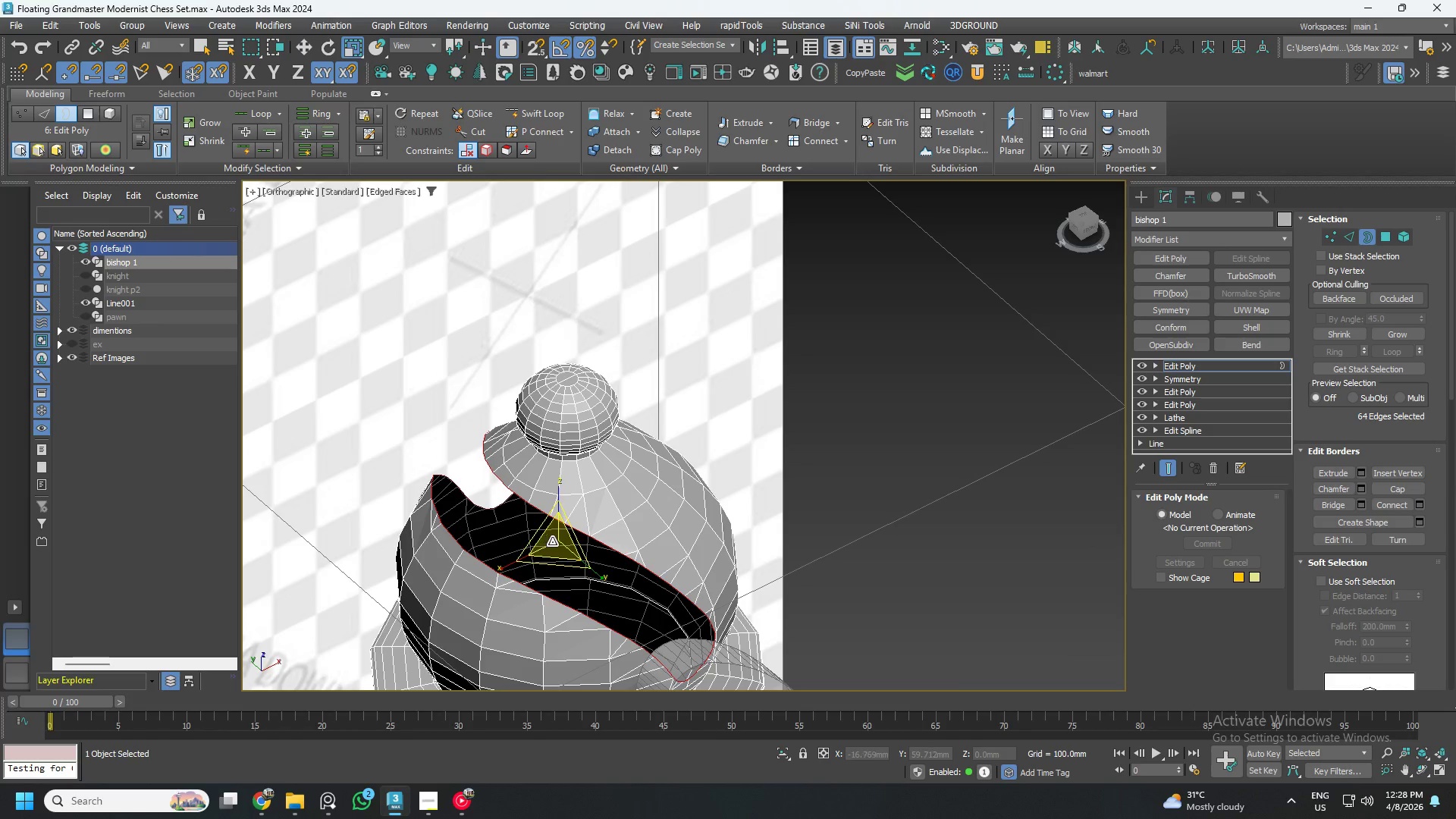 
hold_key(key=ShiftLeft, duration=1.52)
left_click_drag(start_coordinate=[555, 543], to_coordinate=[585, 585])
 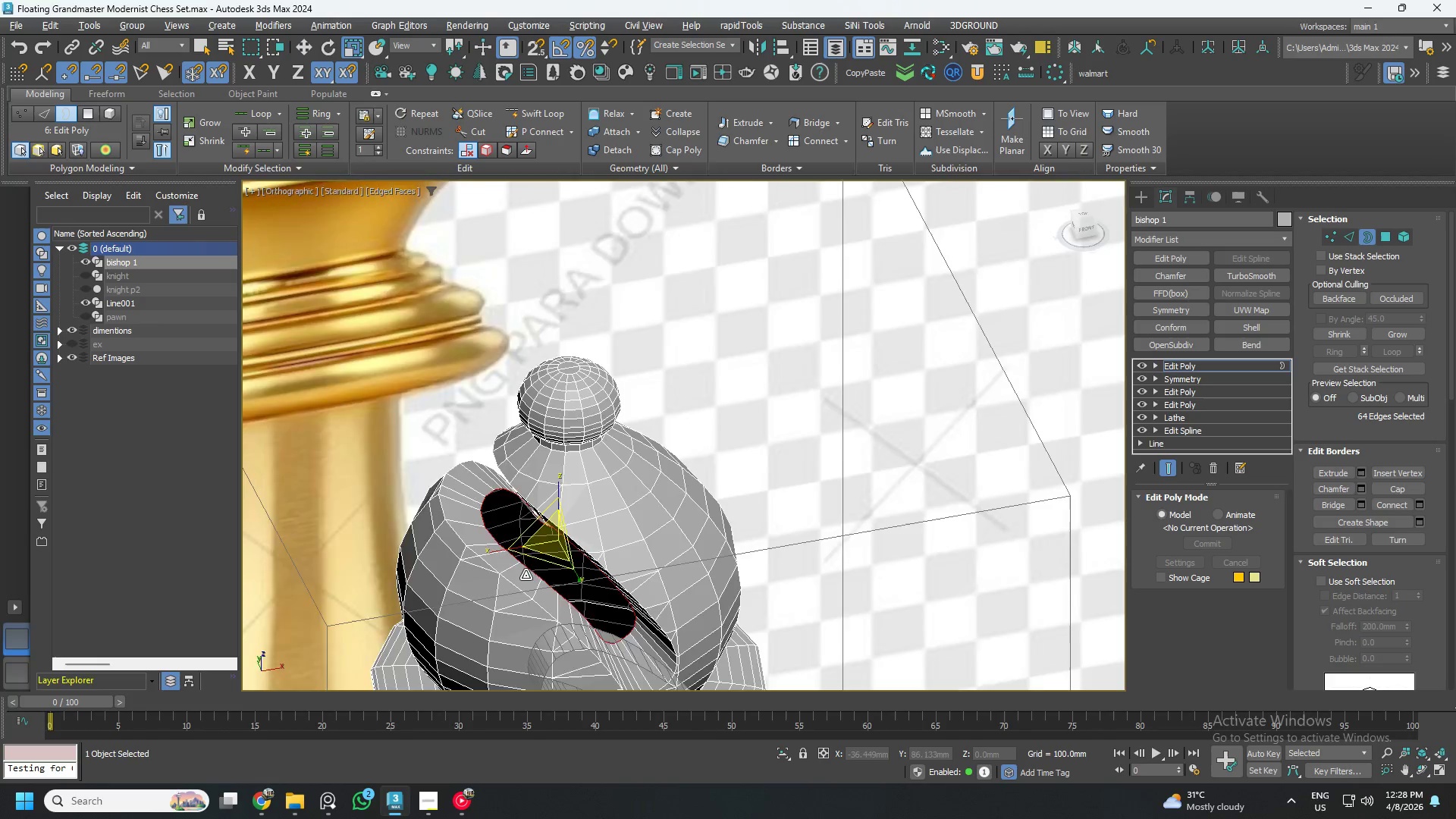 
hold_key(key=ShiftLeft, duration=0.88)
 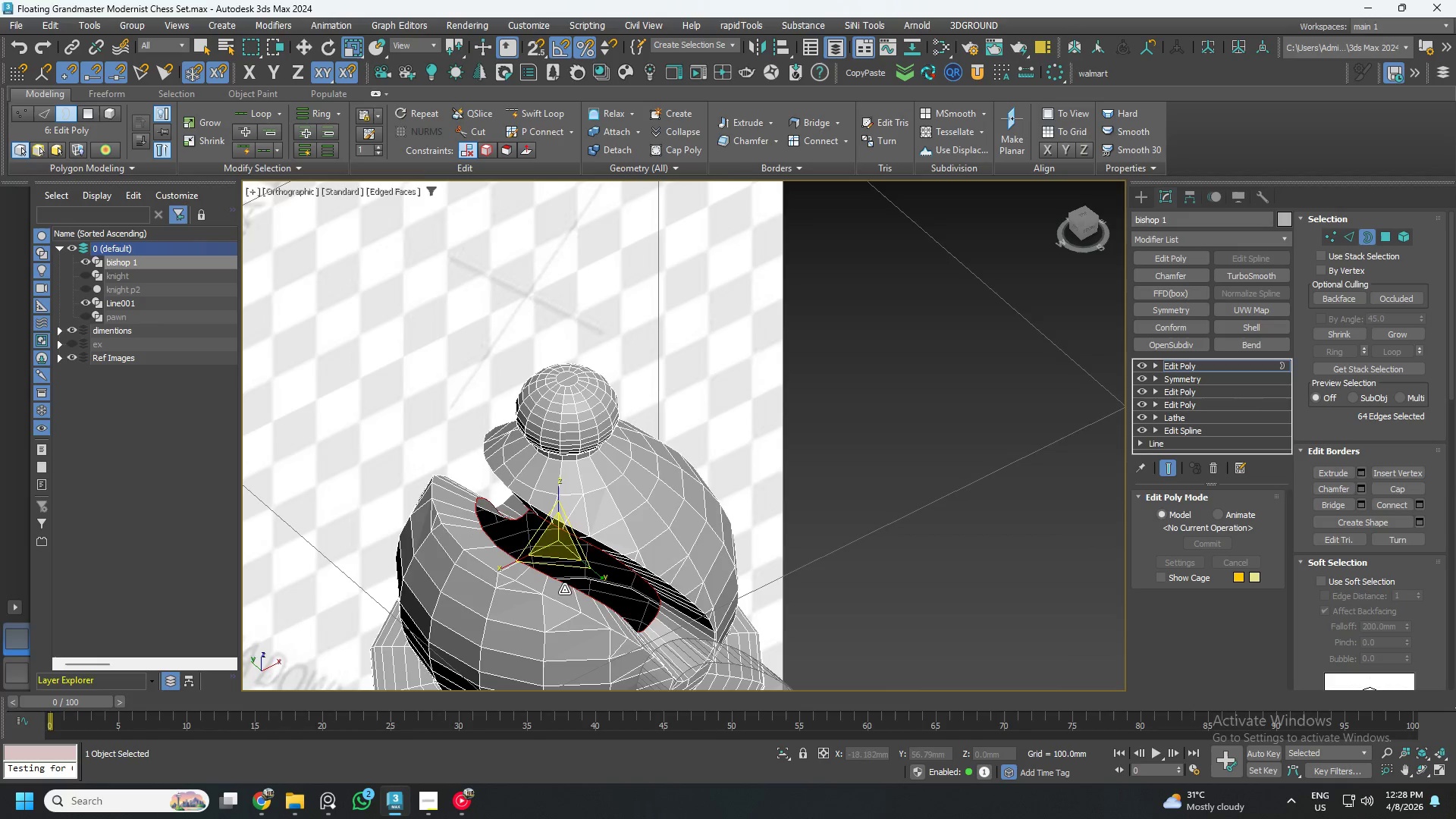 
hold_key(key=AltLeft, duration=1.5)
 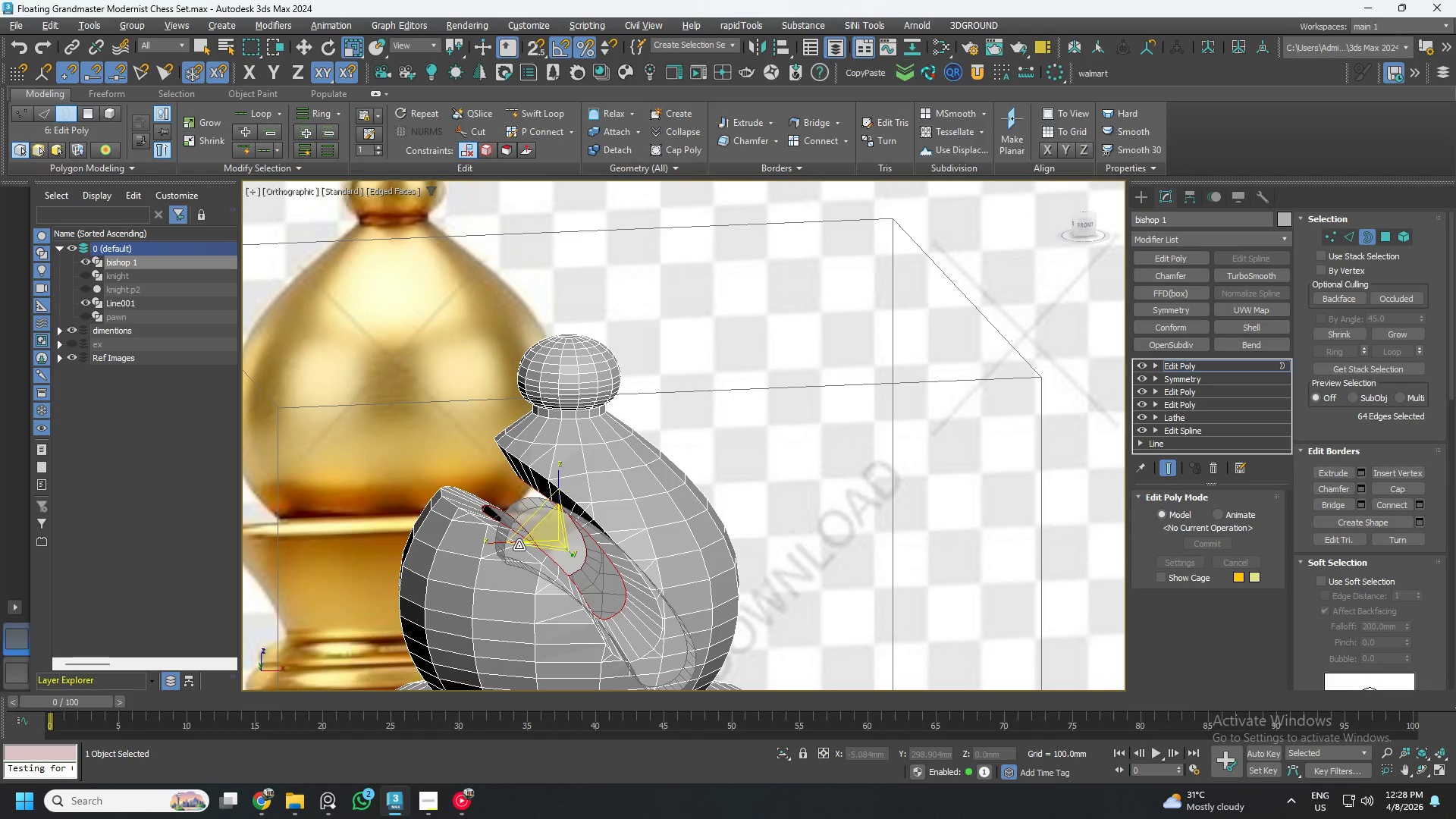 
hold_key(key=AltLeft, duration=0.67)
 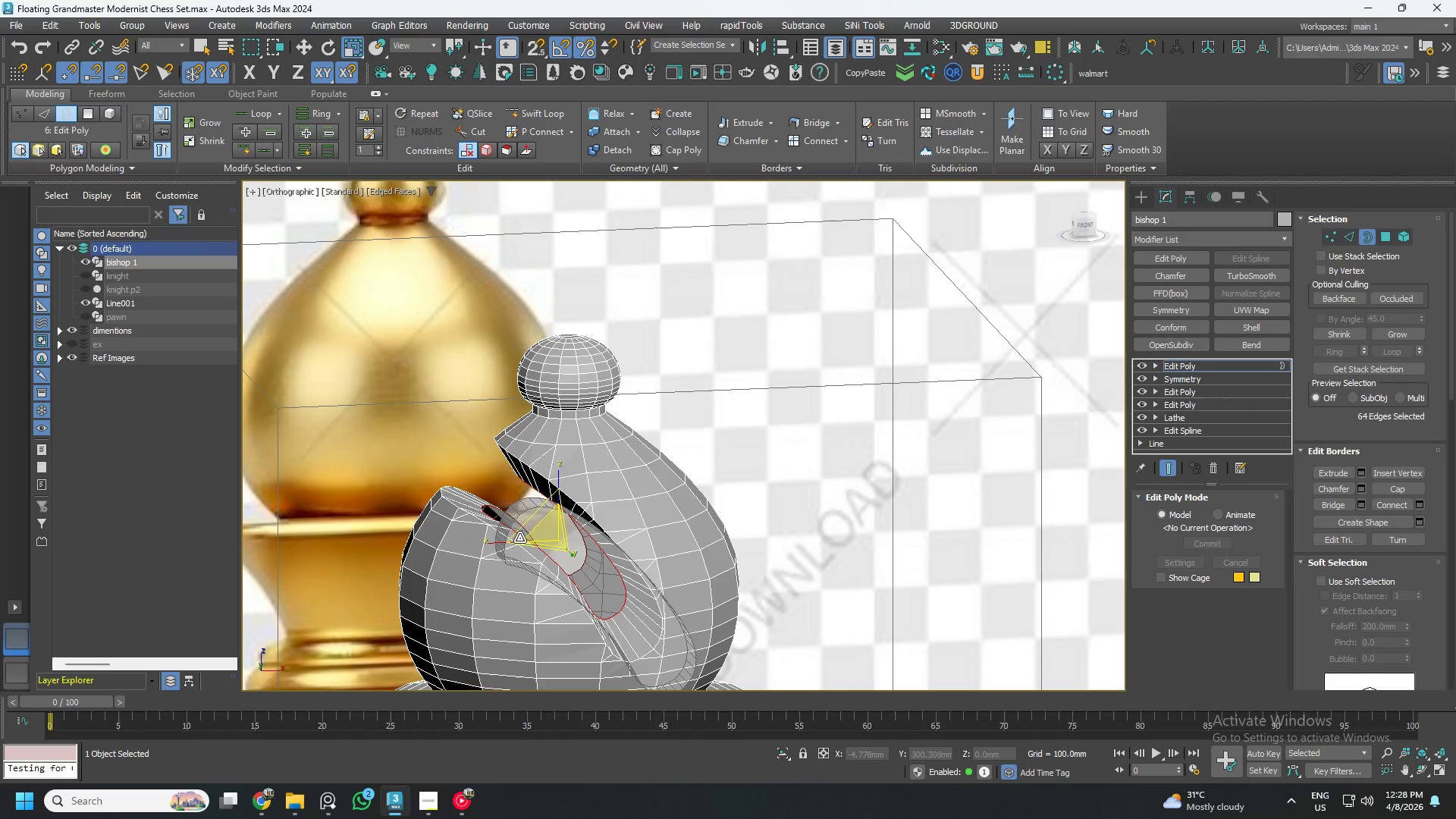 
hold_key(key=AltLeft, duration=1.08)
 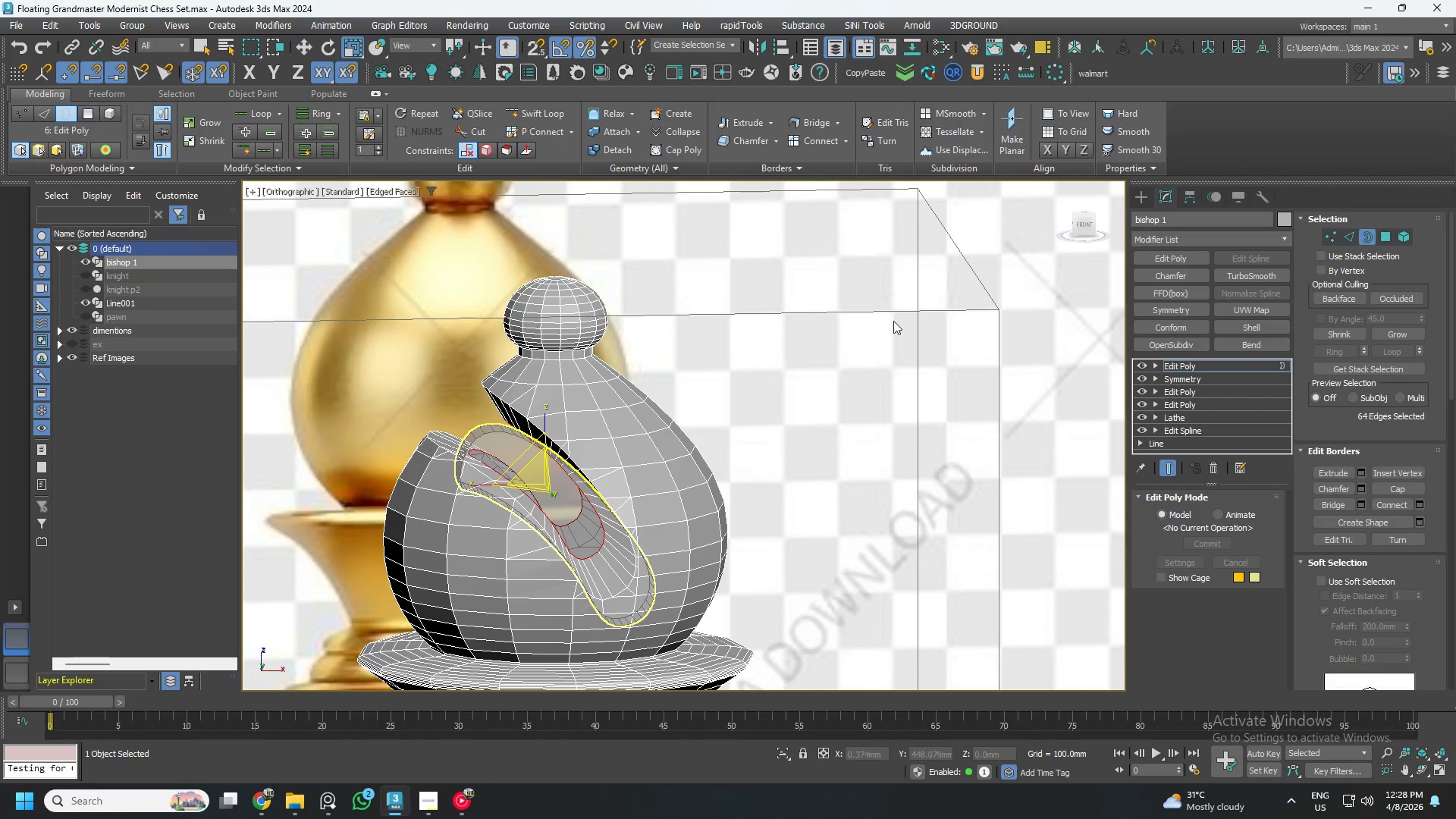 
key(Control+ControlLeft)
 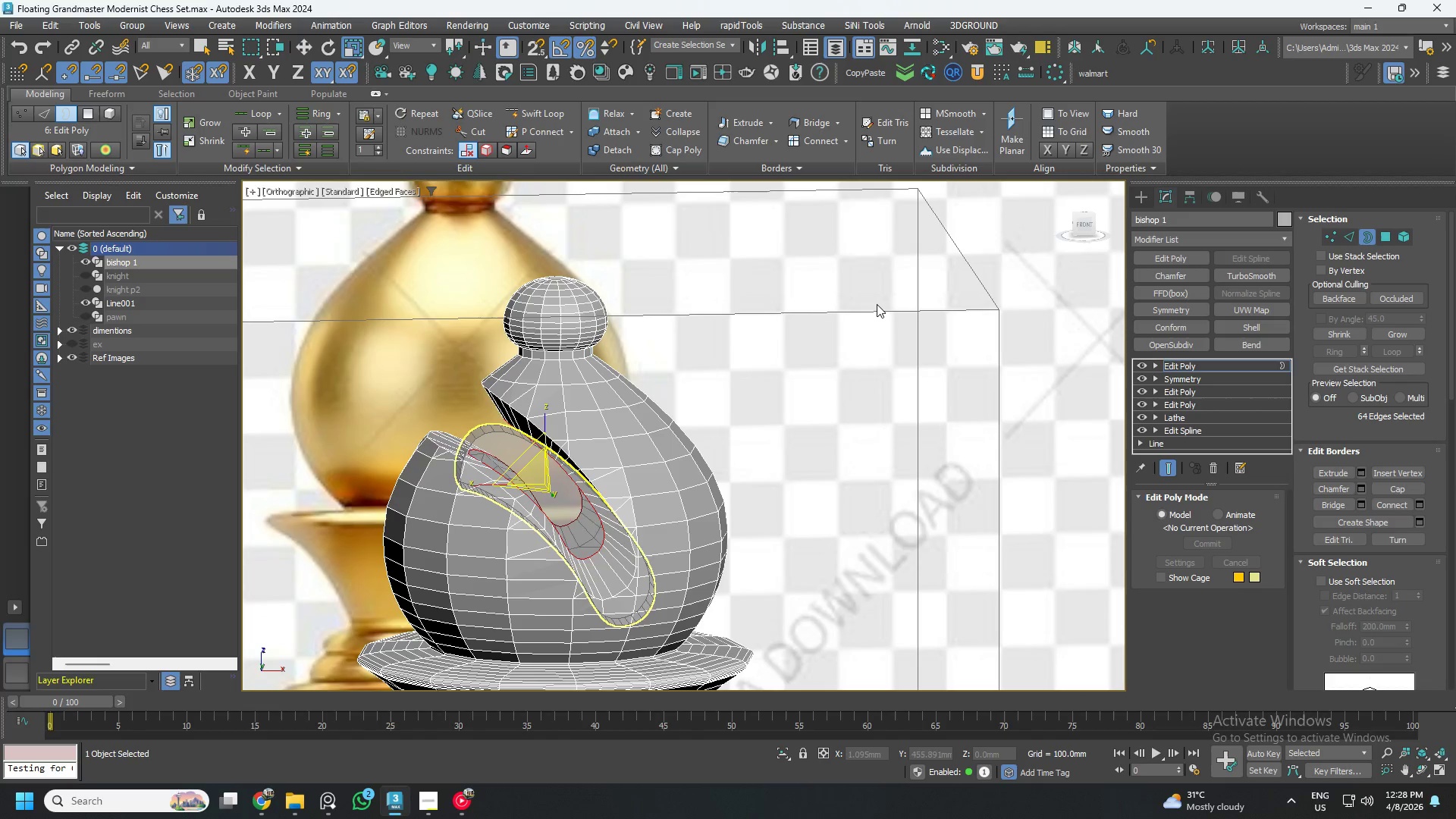 
key(Control+Z)
 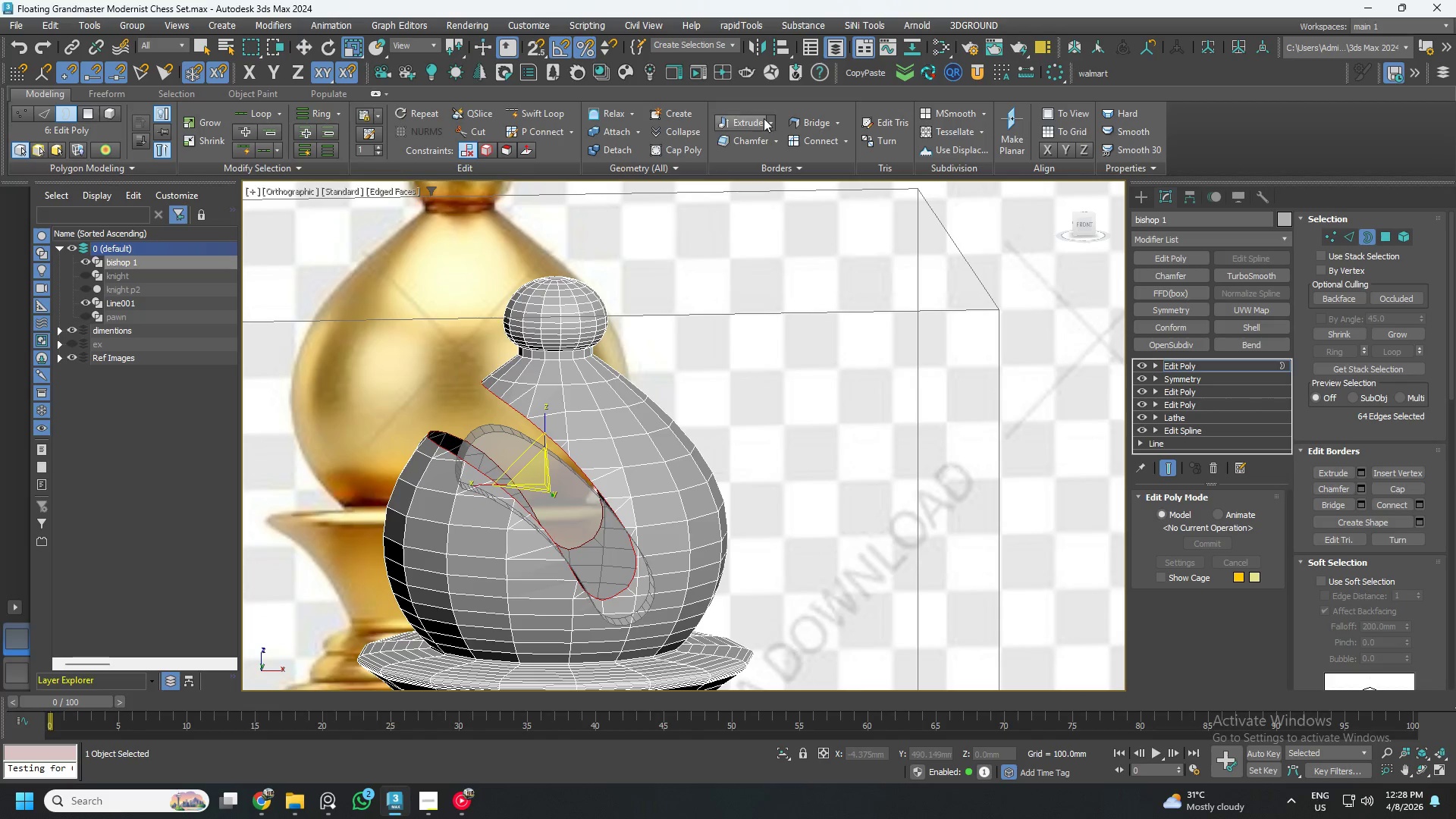 
left_click([768, 125])
 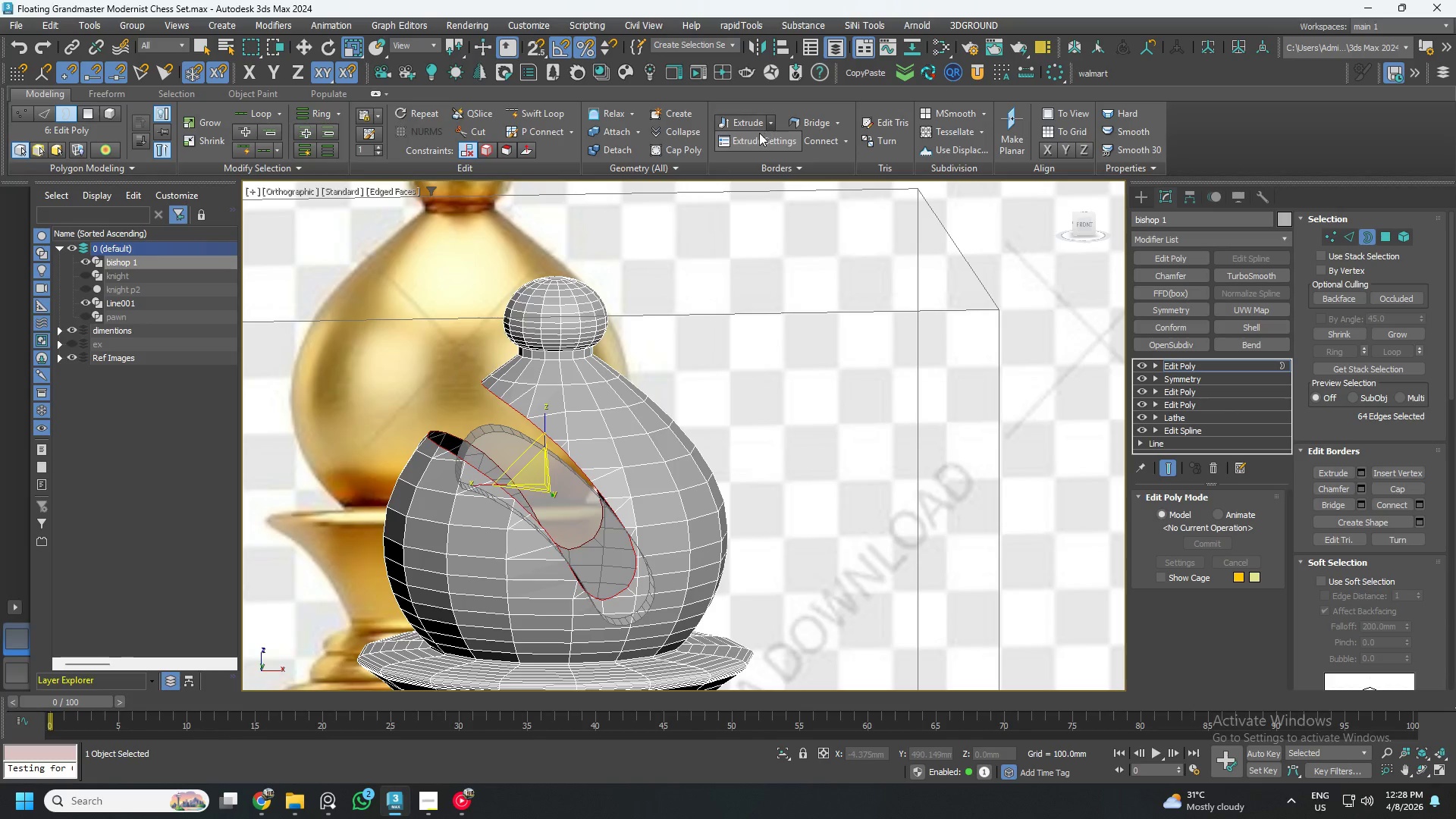 
left_click([756, 134])
 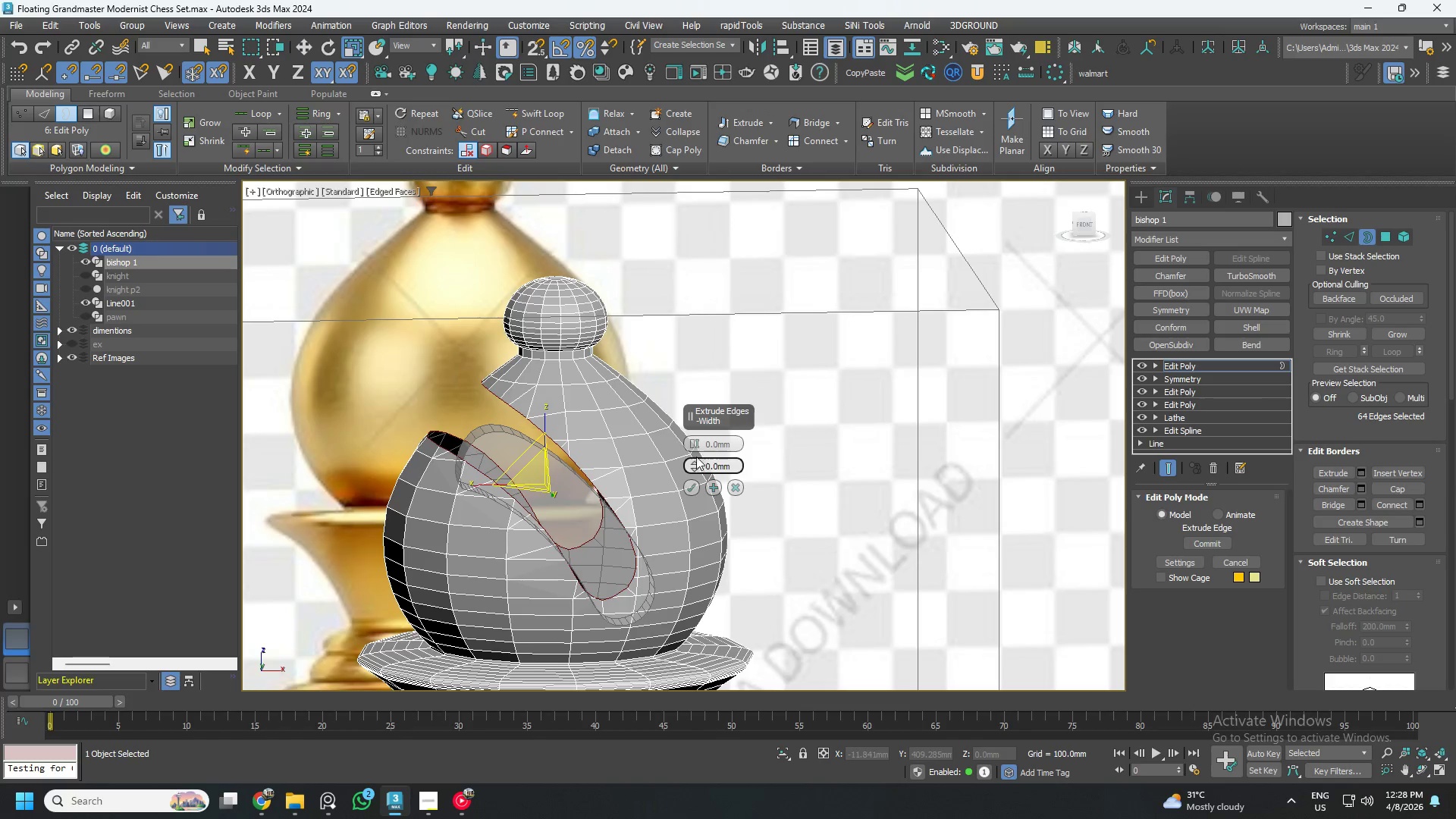 
left_click_drag(start_coordinate=[695, 443], to_coordinate=[708, 507])
 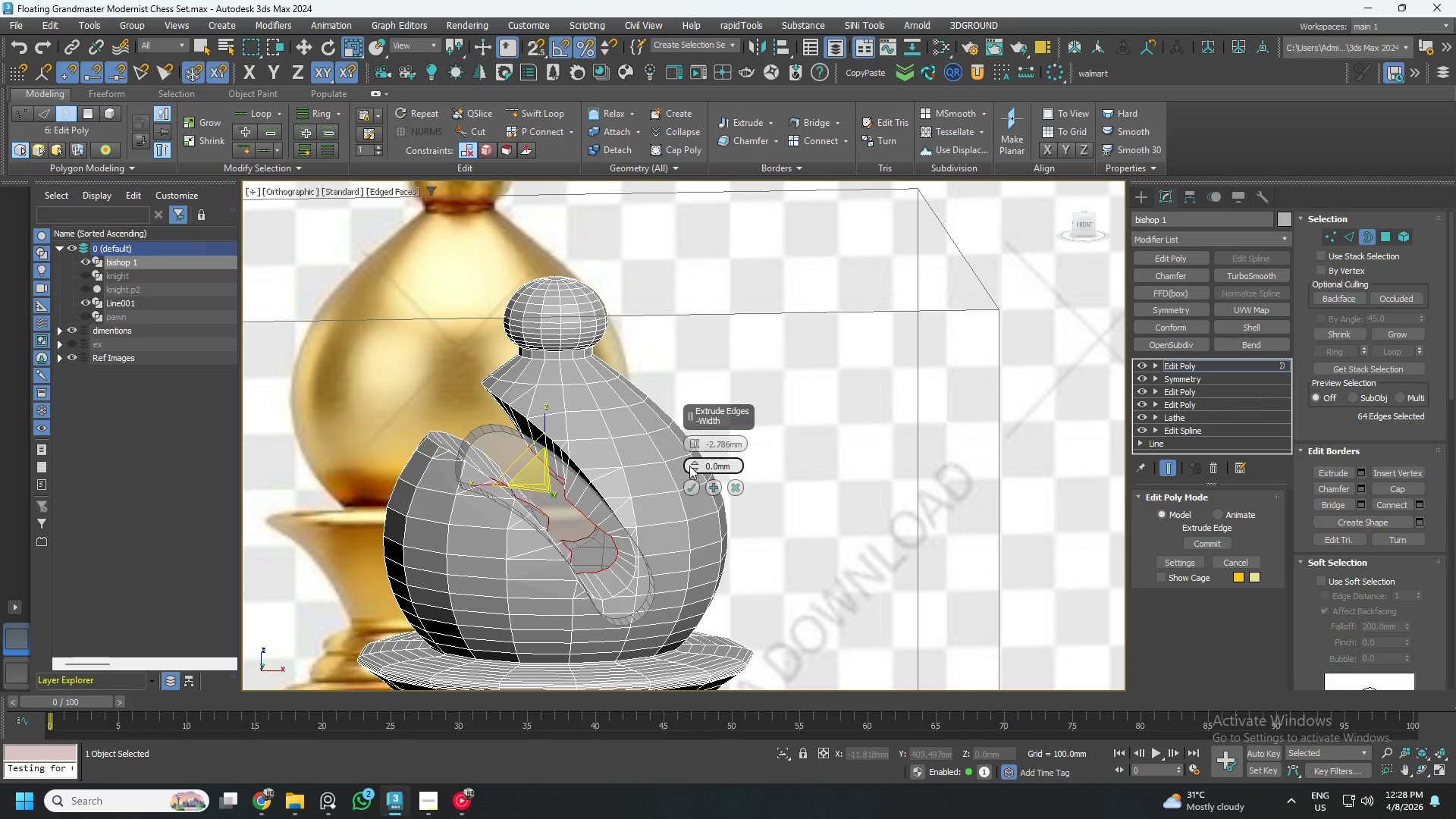 
left_click_drag(start_coordinate=[692, 463], to_coordinate=[688, 473])
 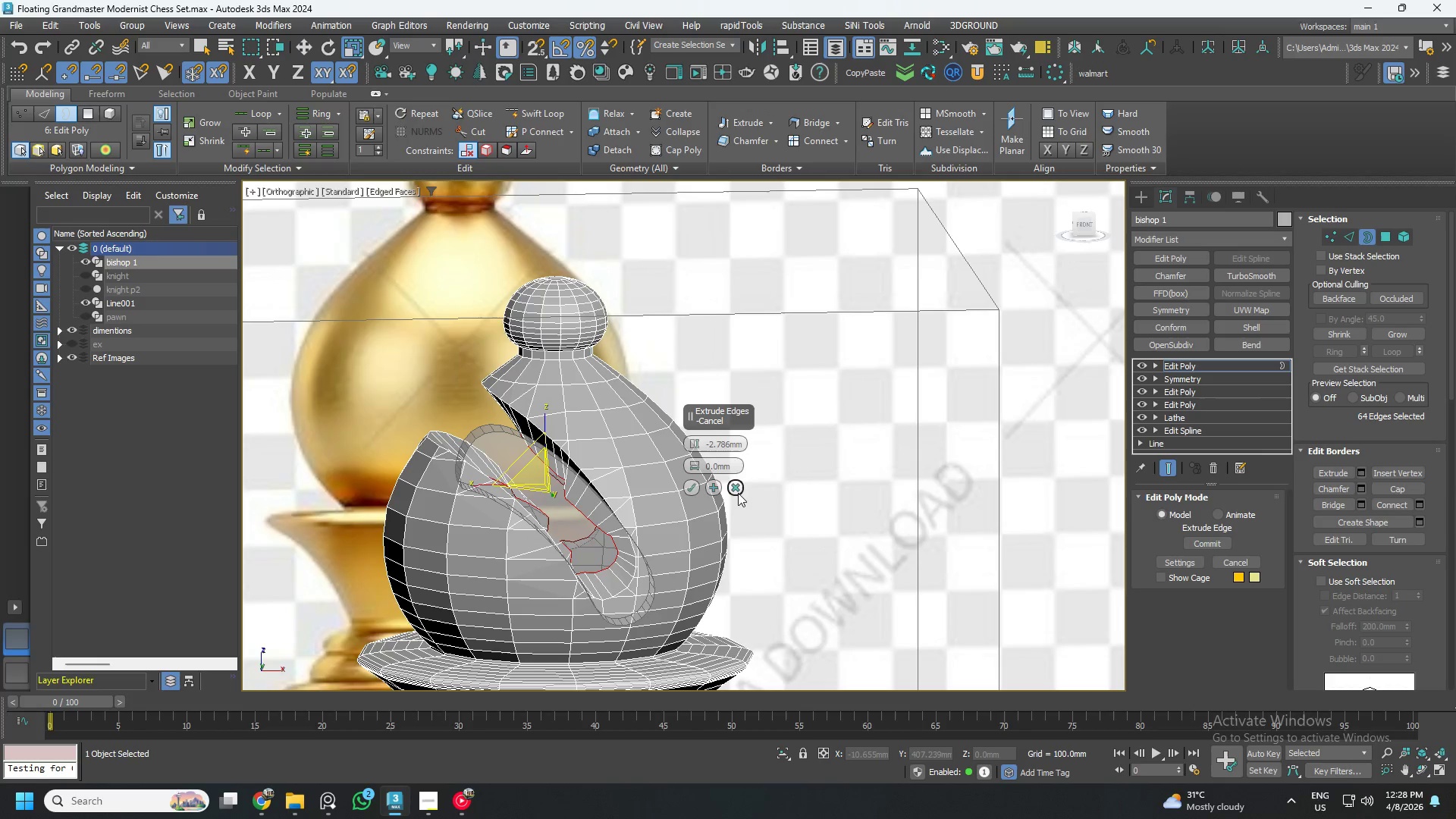 
left_click([740, 488])
 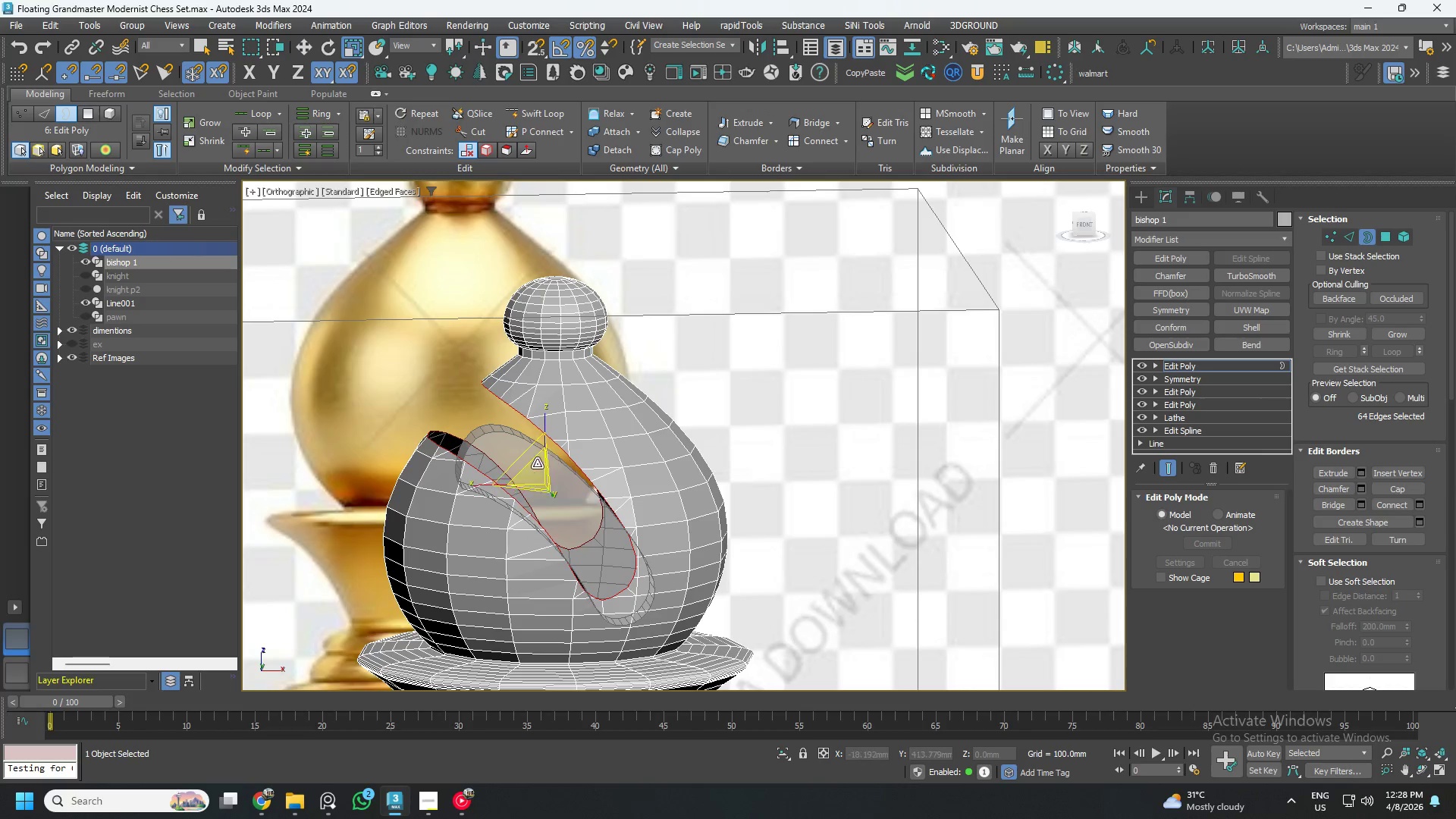 
hold_key(key=AltLeft, duration=0.53)
 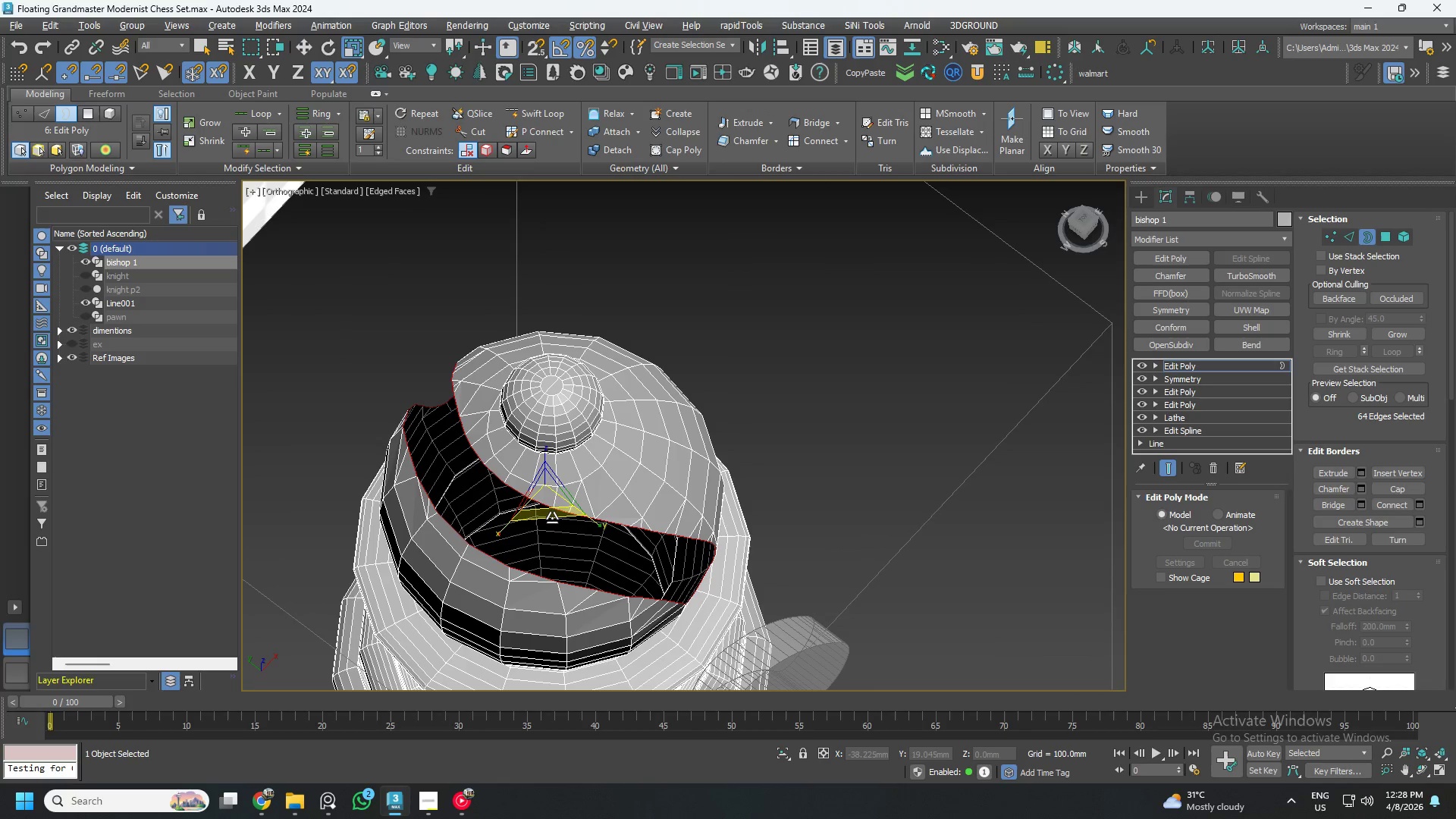 
hold_key(key=ShiftLeft, duration=1.22)
left_click_drag(start_coordinate=[552, 518], to_coordinate=[529, 487])
 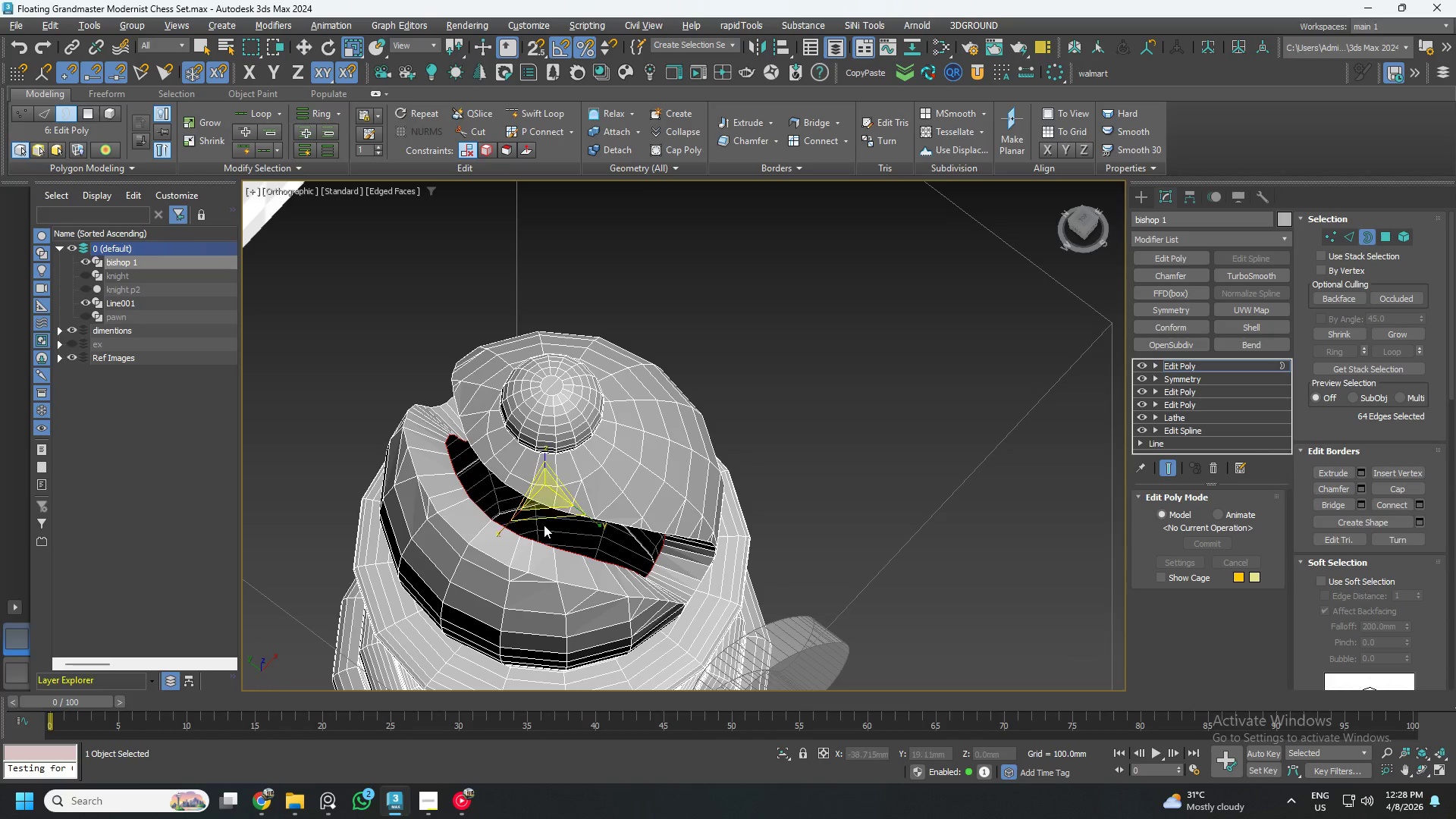 
hold_key(key=AltLeft, duration=1.5)
 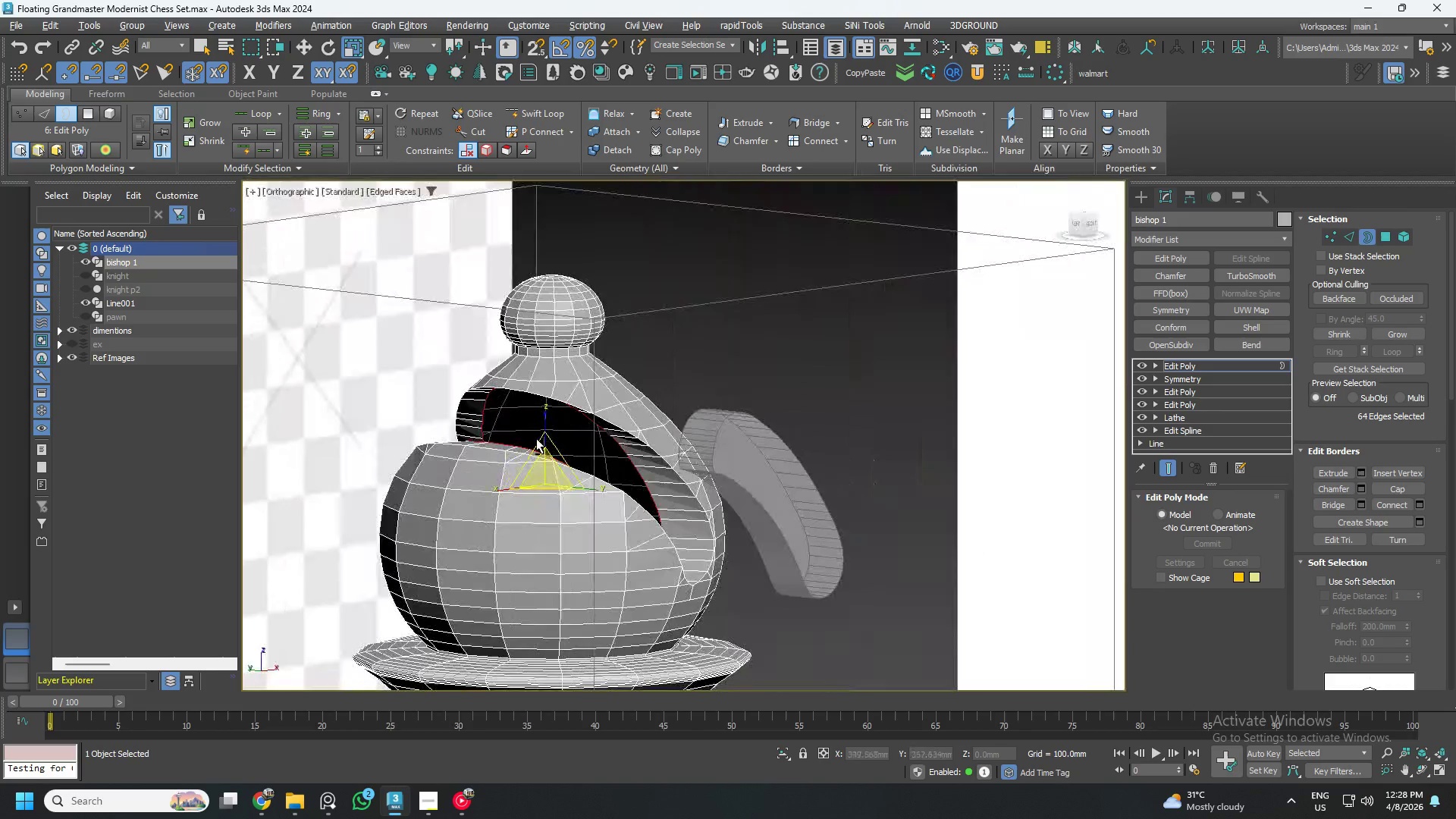 
hold_key(key=AltLeft, duration=1.11)
 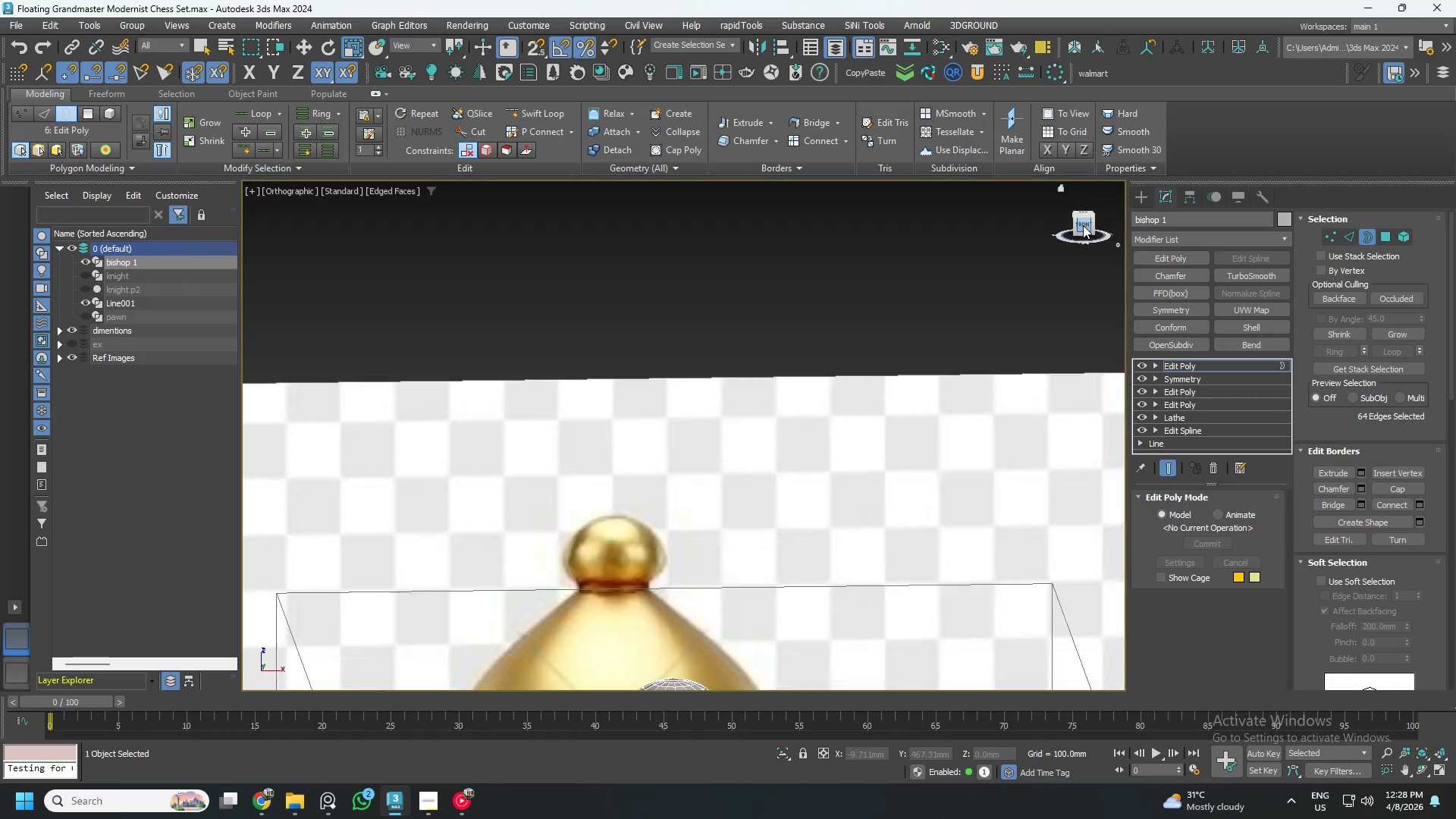 
key(F3)
 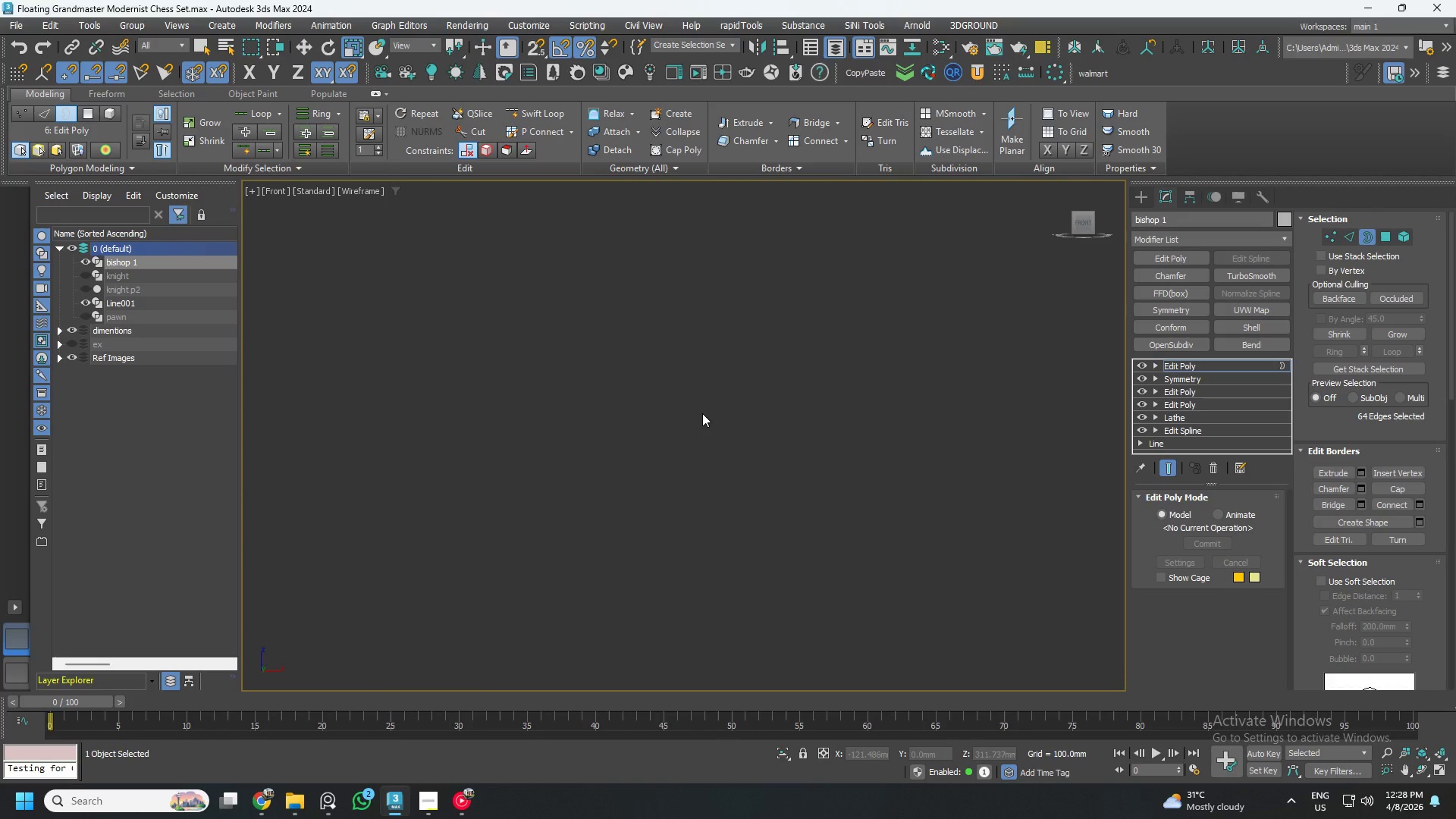 
key(Z)
 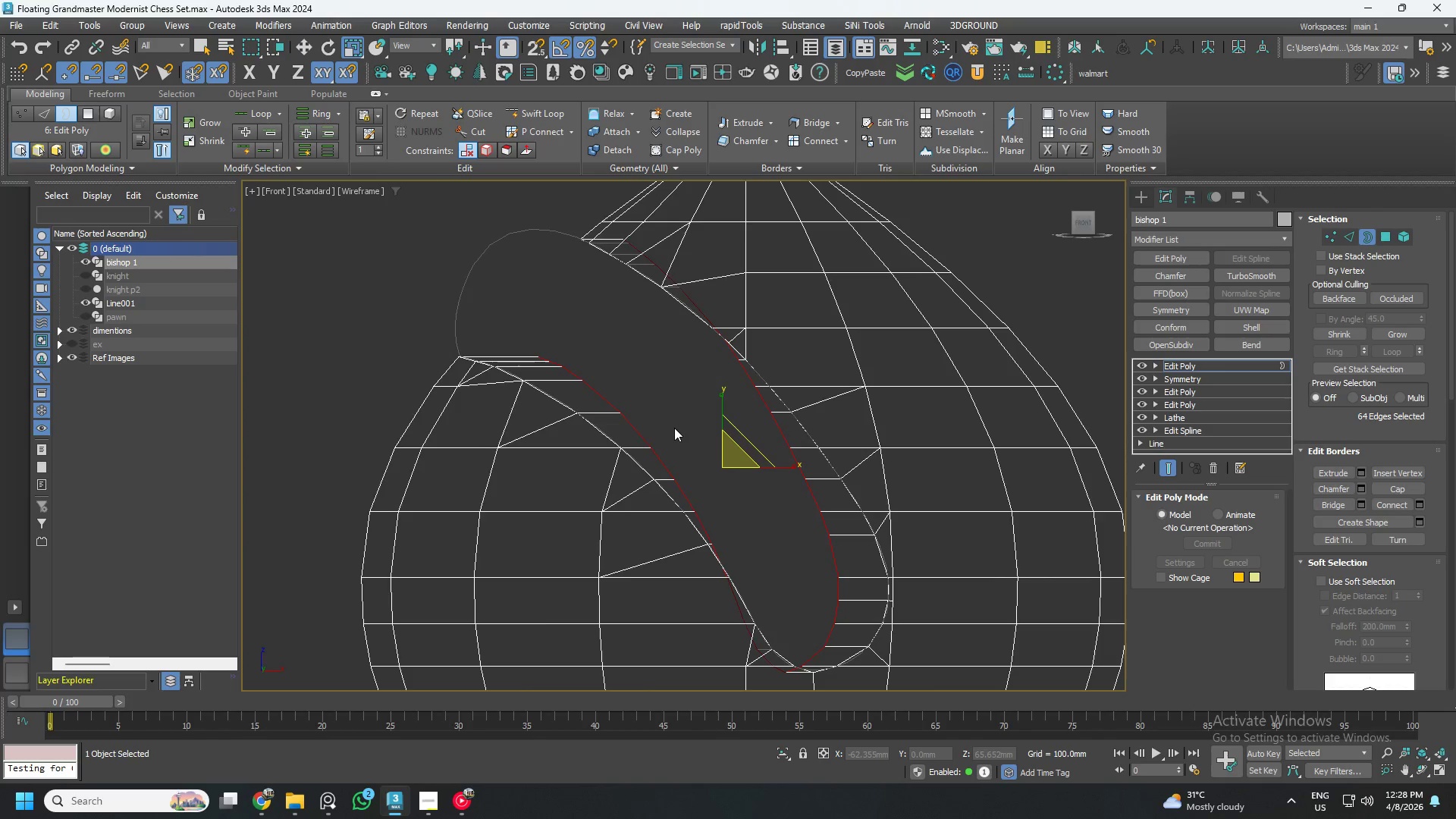 
scroll: coordinate [676, 397], scroll_direction: none, amount: 0.0
 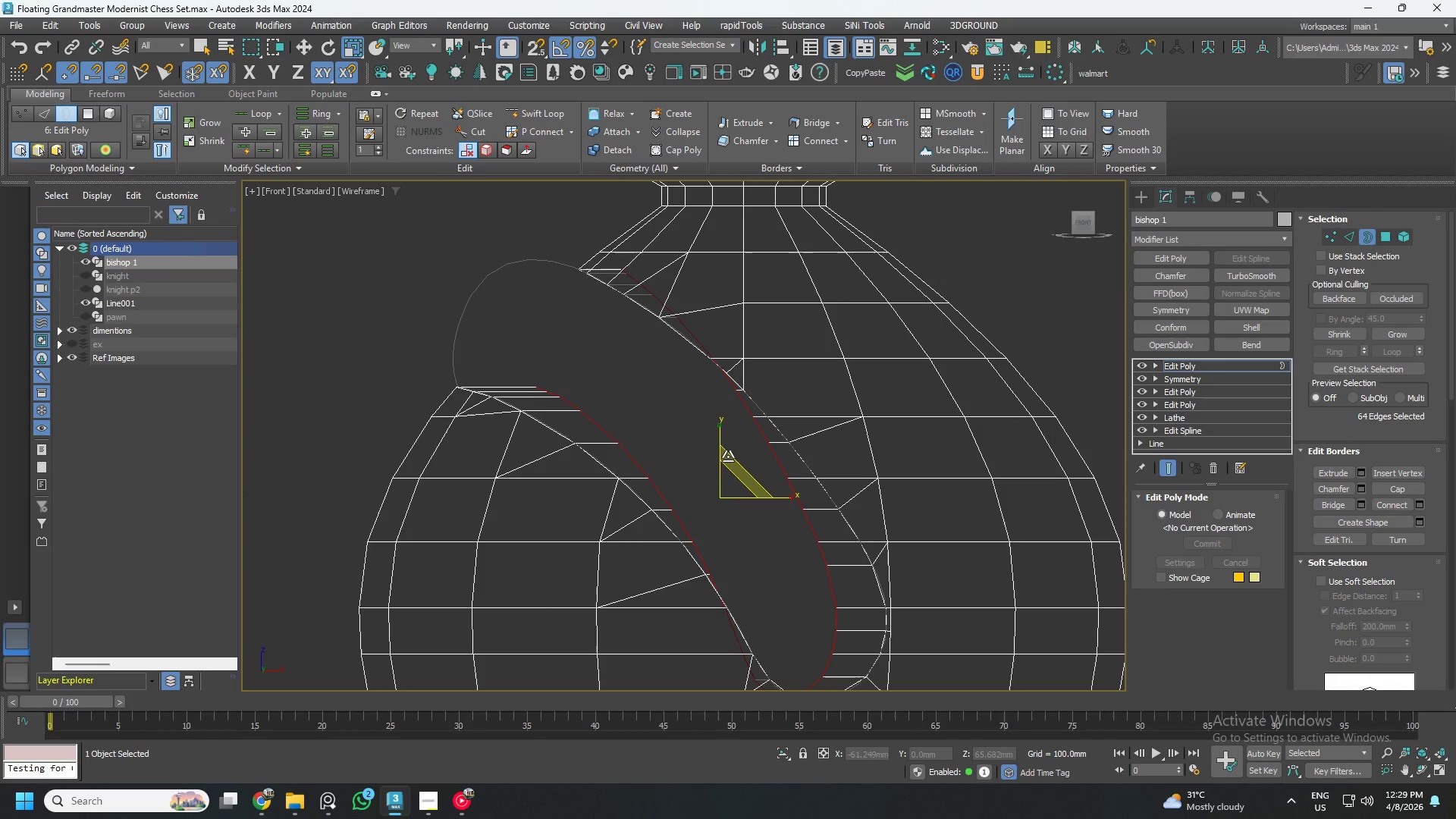 
key(W)
 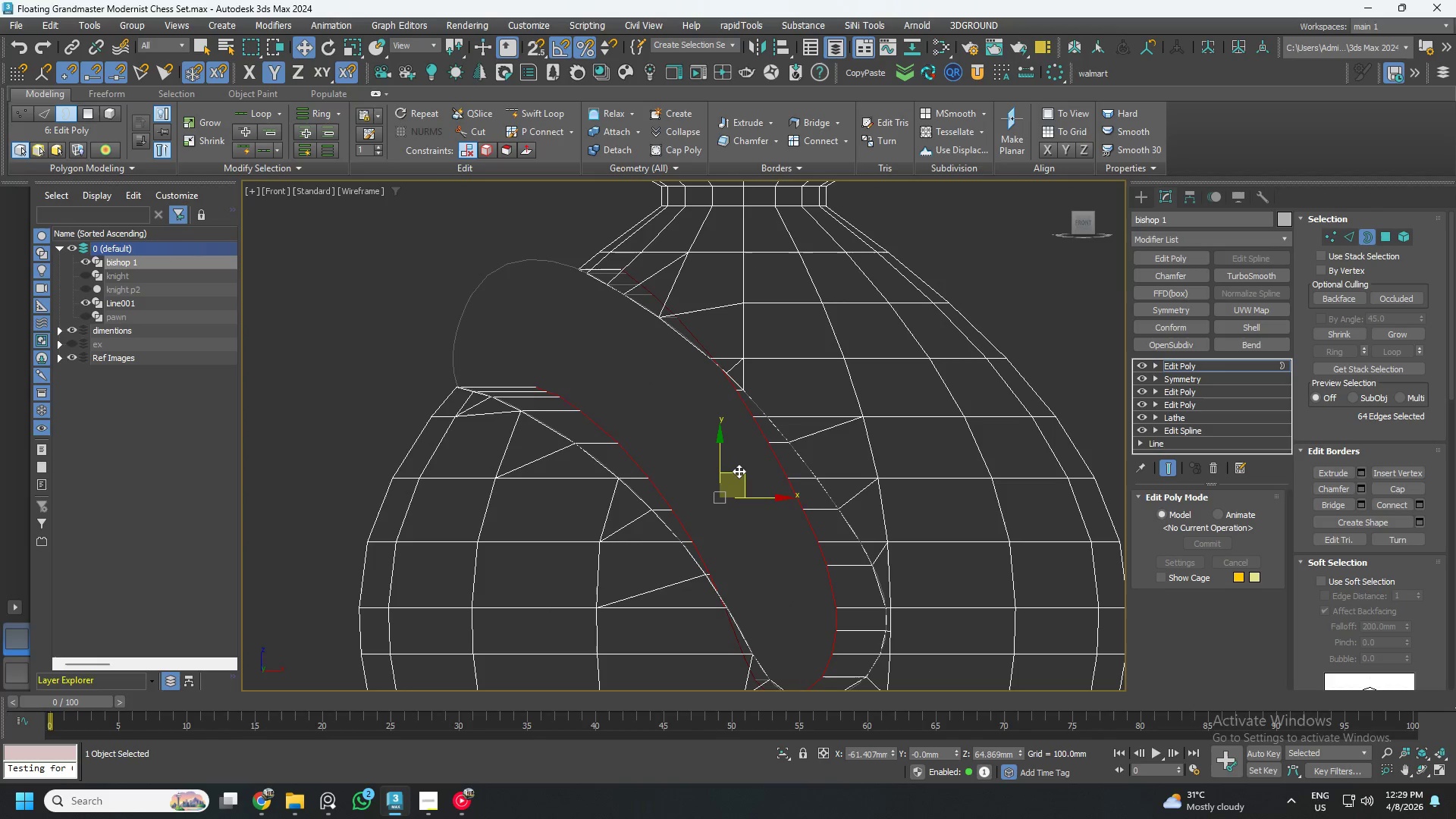 
left_click_drag(start_coordinate=[739, 471], to_coordinate=[713, 491])
 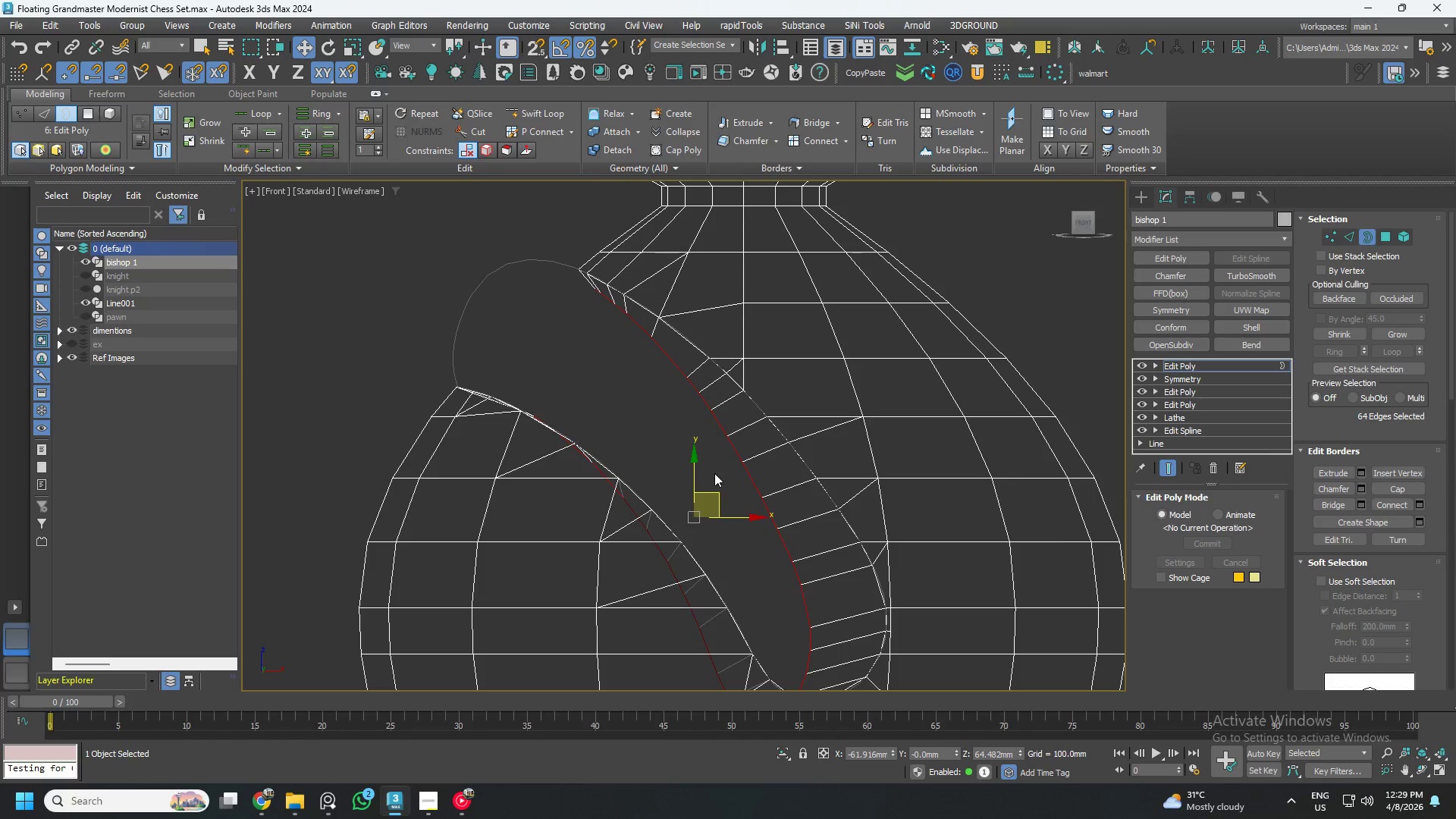 
key(E)
 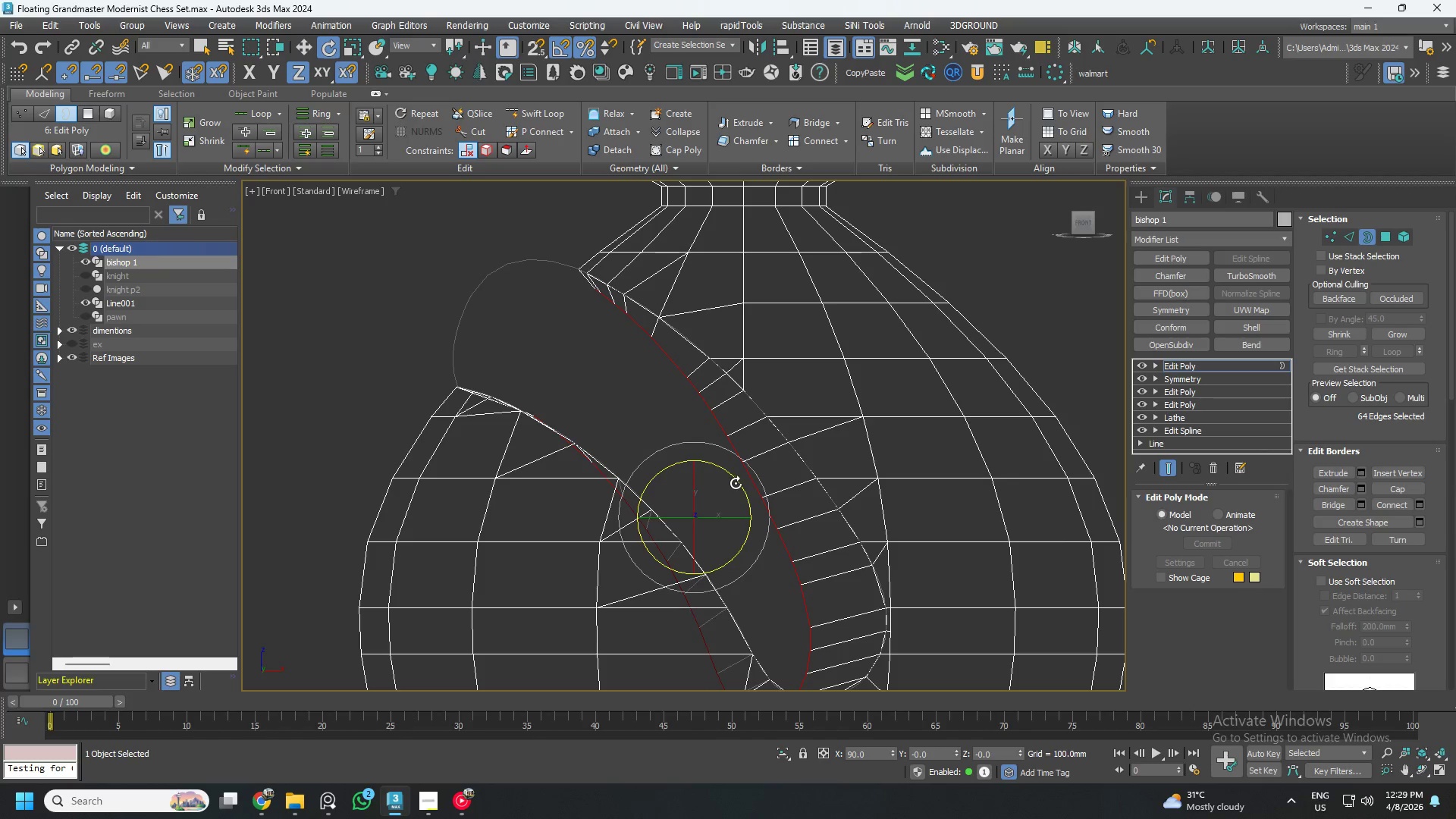 
left_click_drag(start_coordinate=[736, 483], to_coordinate=[744, 467])
 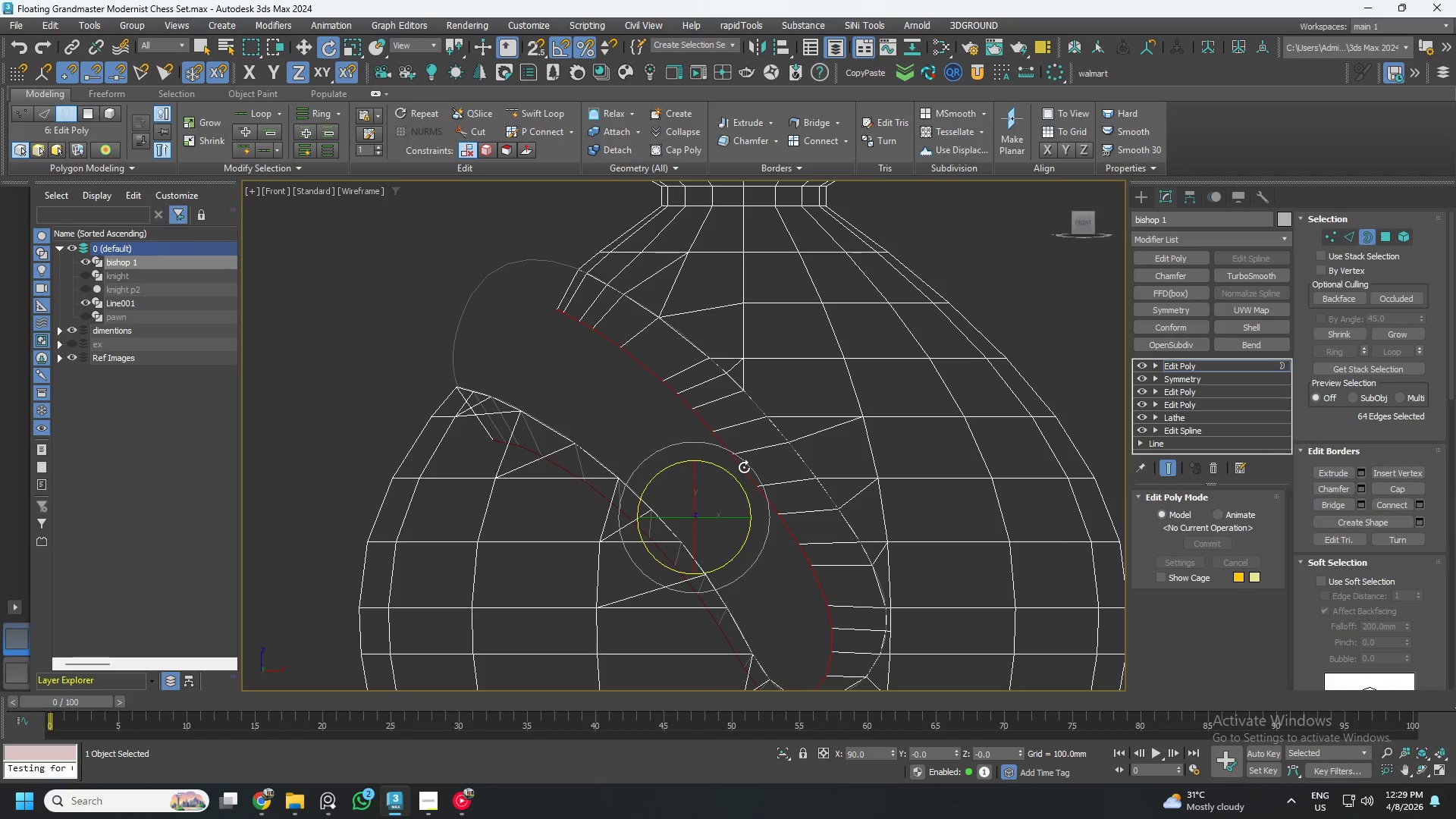 
key(W)
 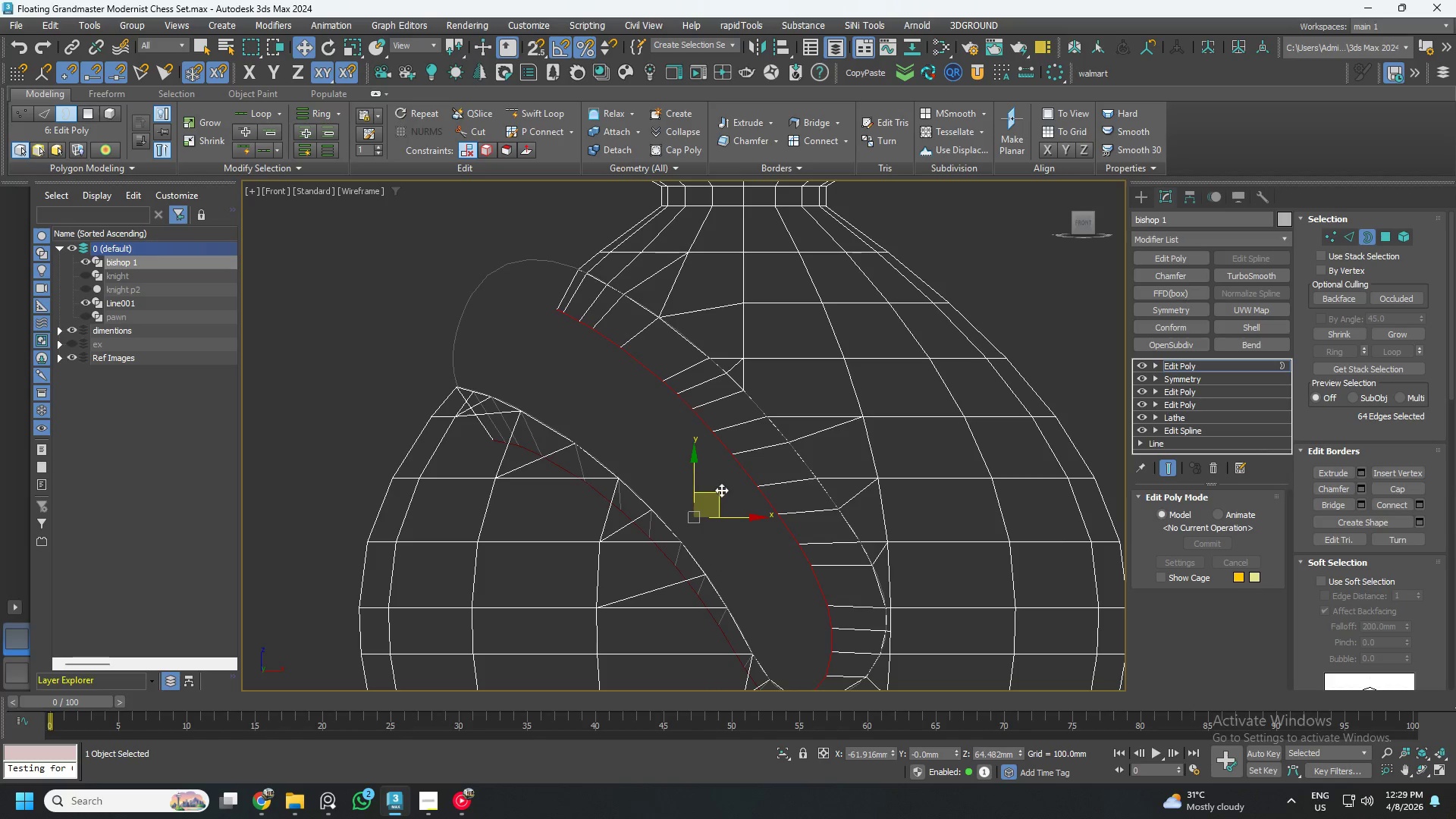 
left_click_drag(start_coordinate=[721, 490], to_coordinate=[714, 438])
 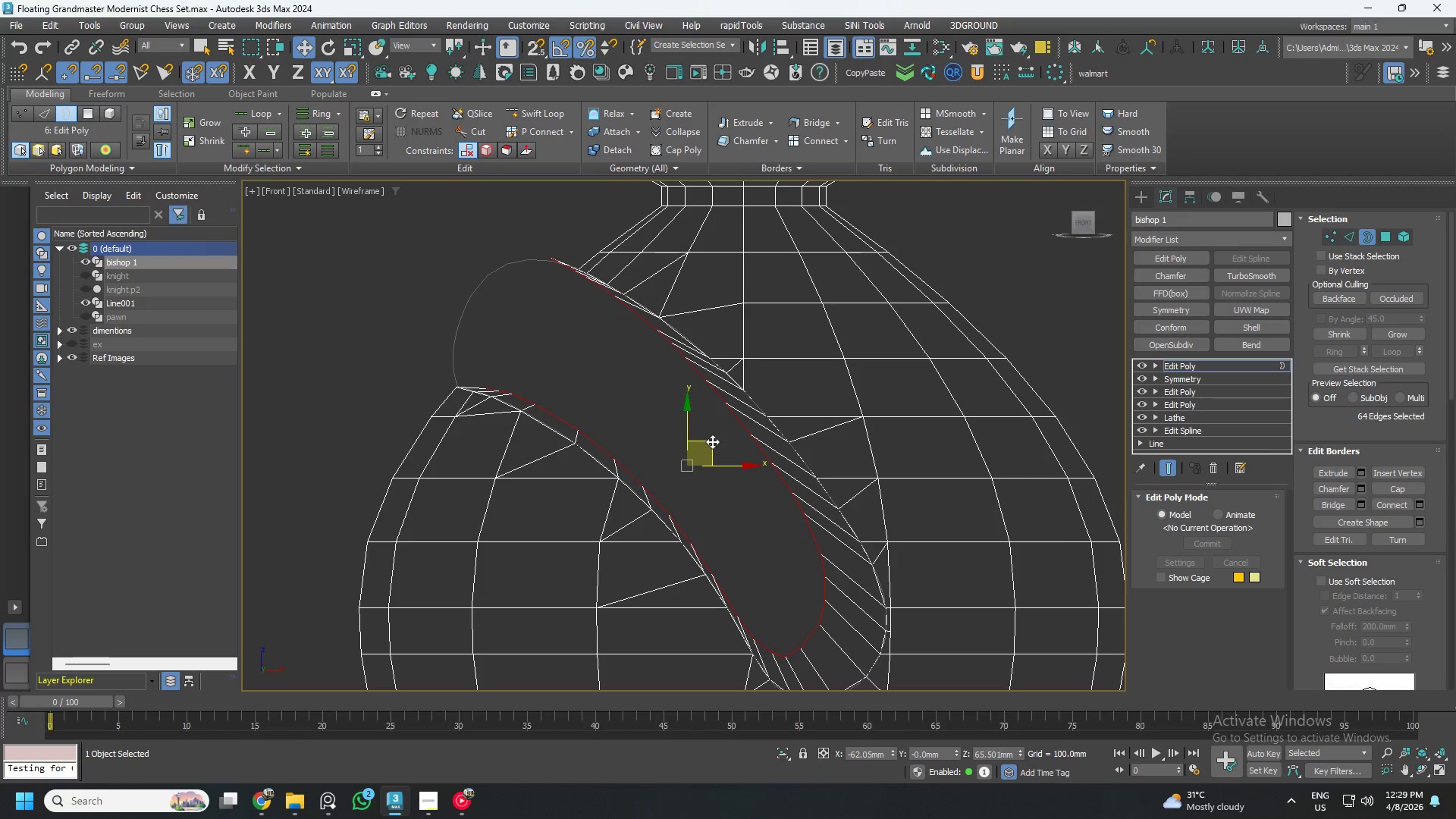 
key(R)
 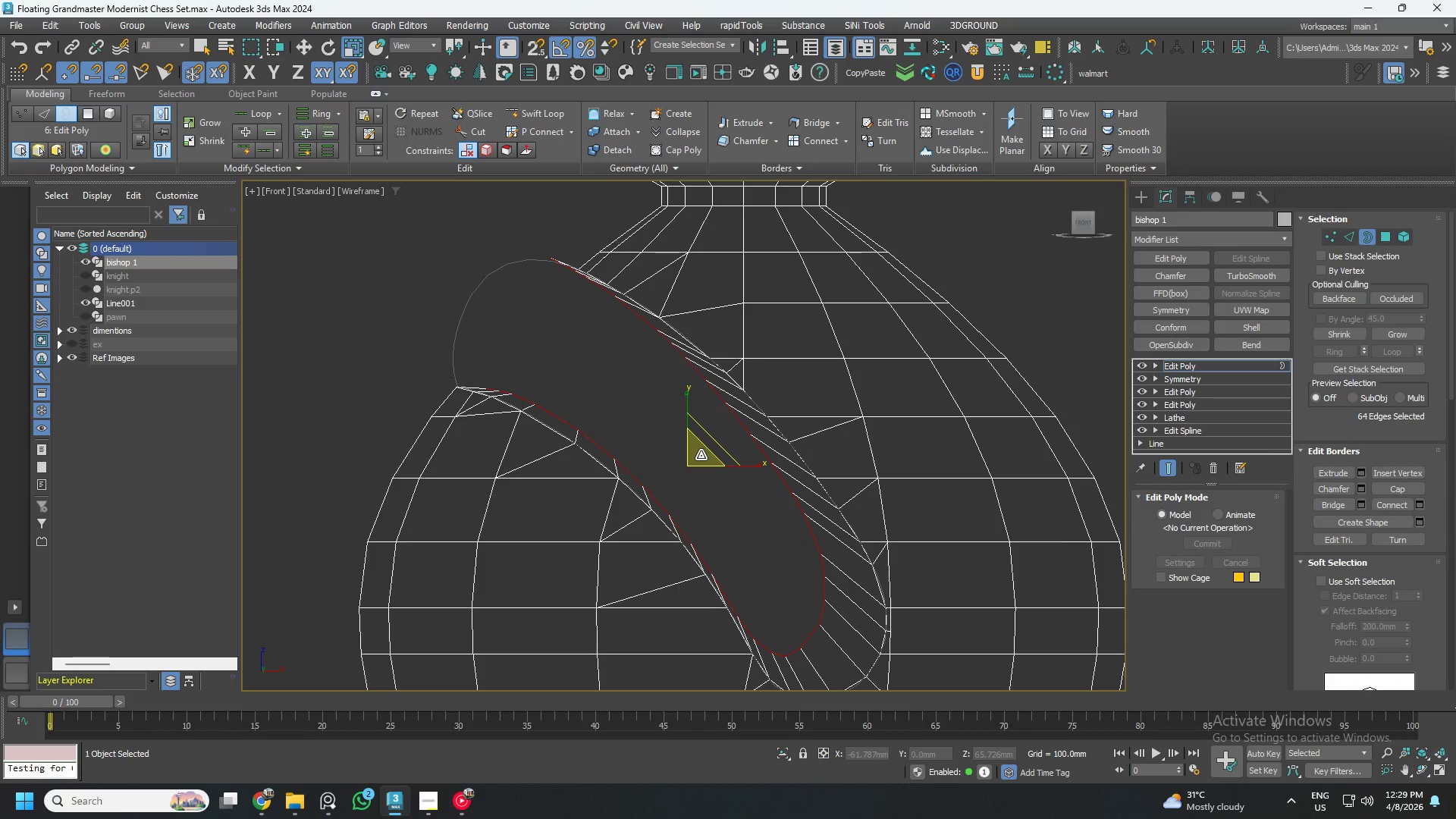 
left_click_drag(start_coordinate=[701, 455], to_coordinate=[707, 466])
 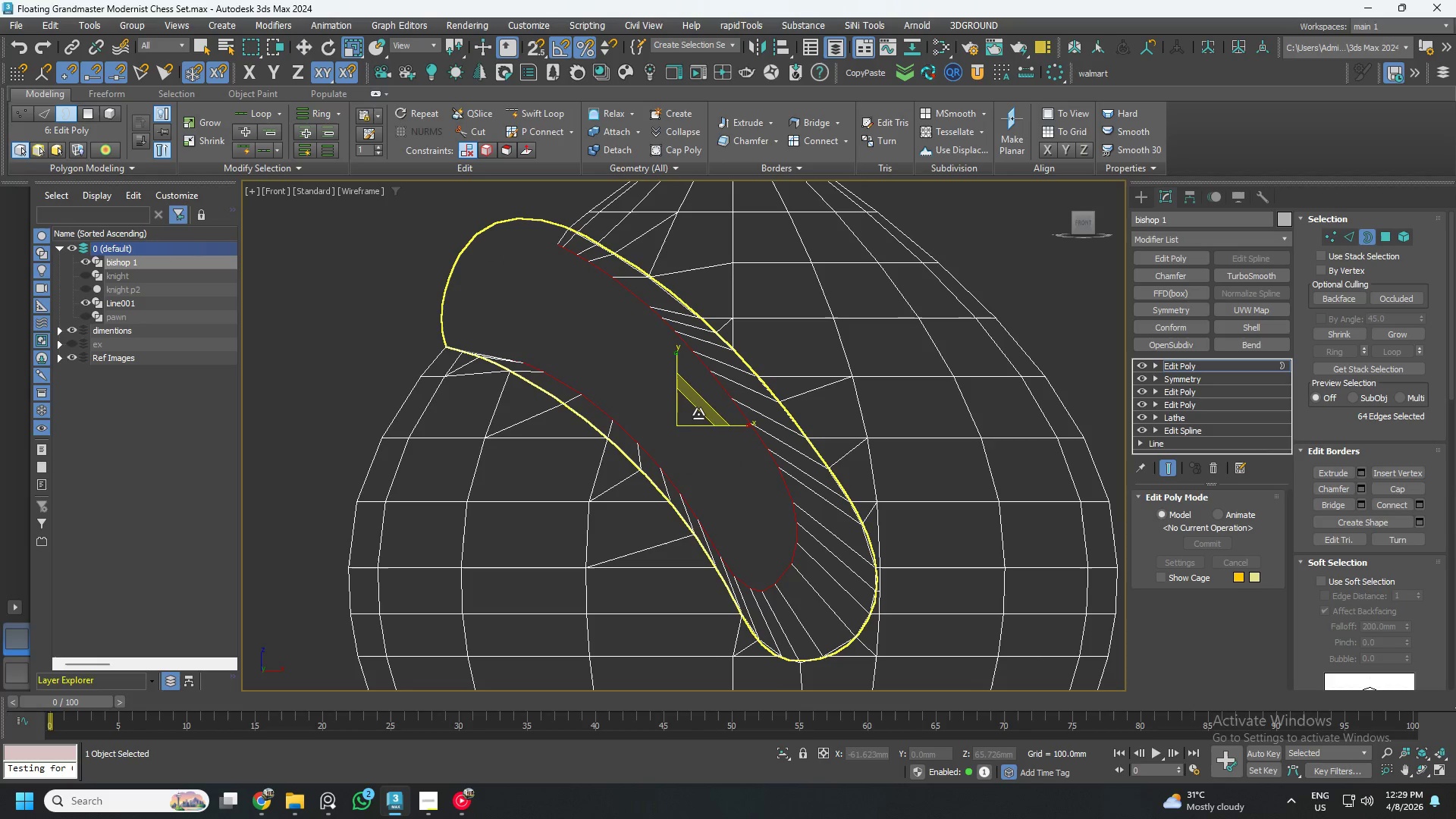 
key(W)
 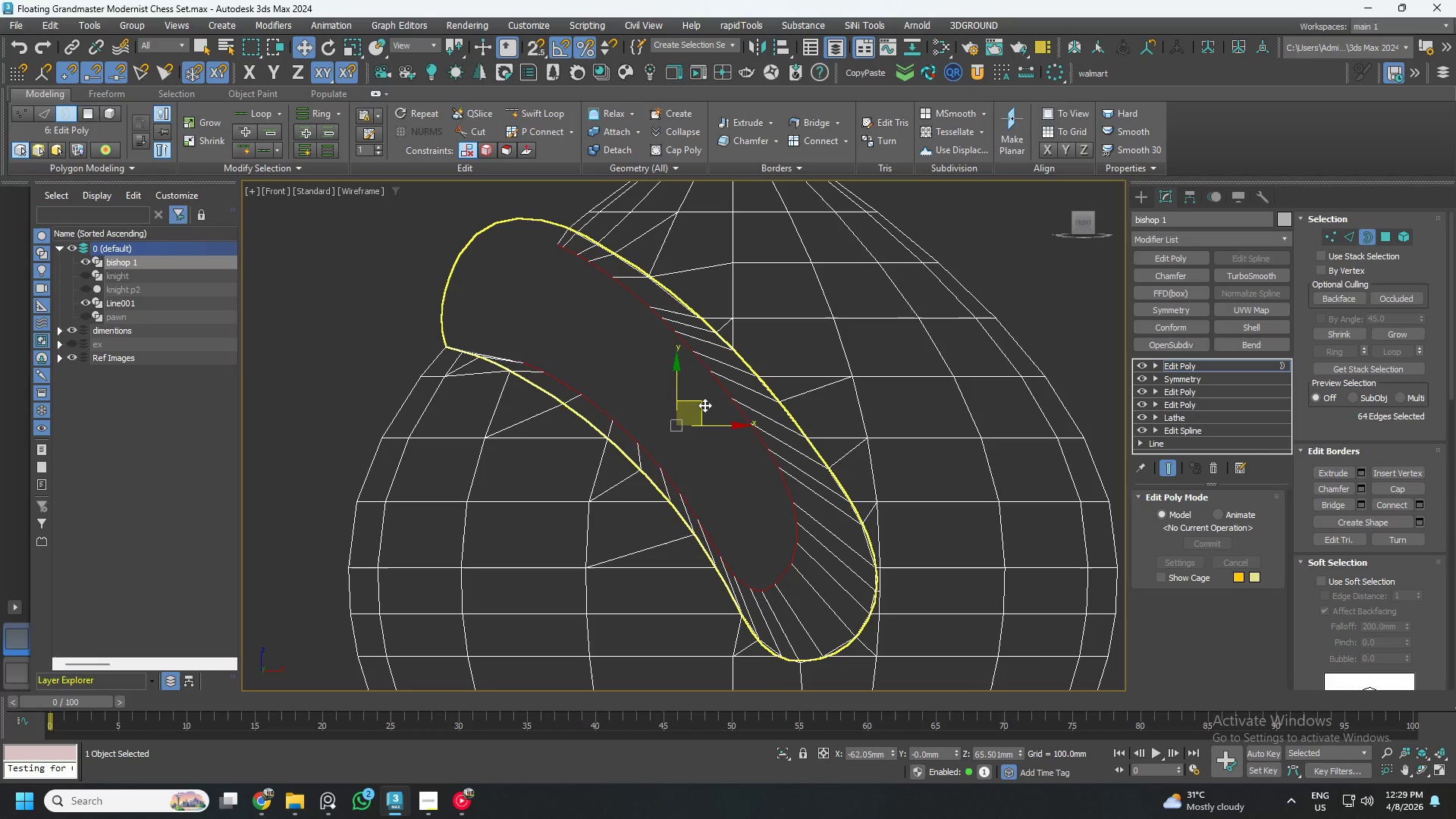 
left_click_drag(start_coordinate=[704, 405], to_coordinate=[711, 417])
 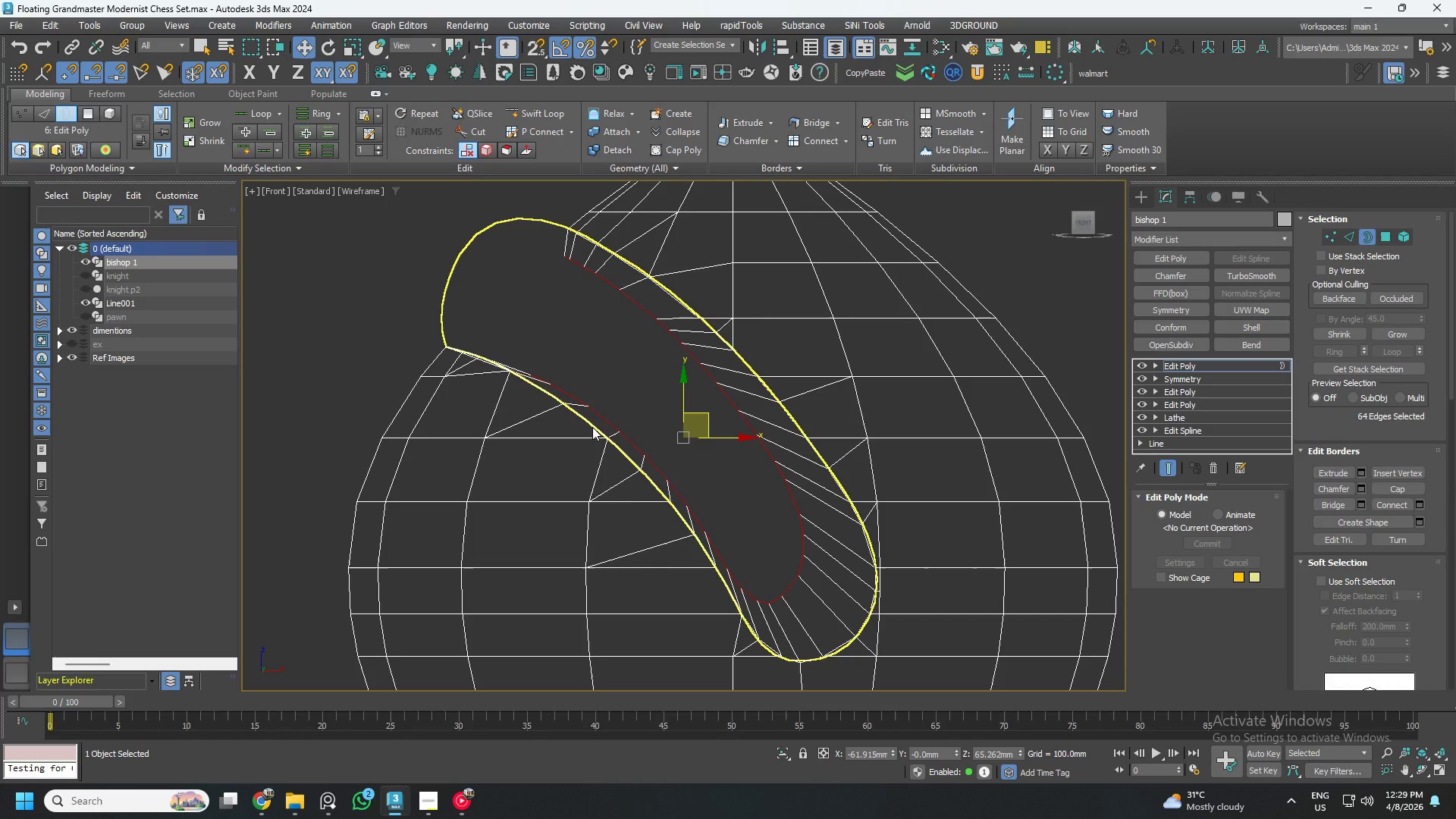 
hold_key(key=AltLeft, duration=1.5)
left_click_drag(start_coordinate=[445, 193], to_coordinate=[634, 385])
 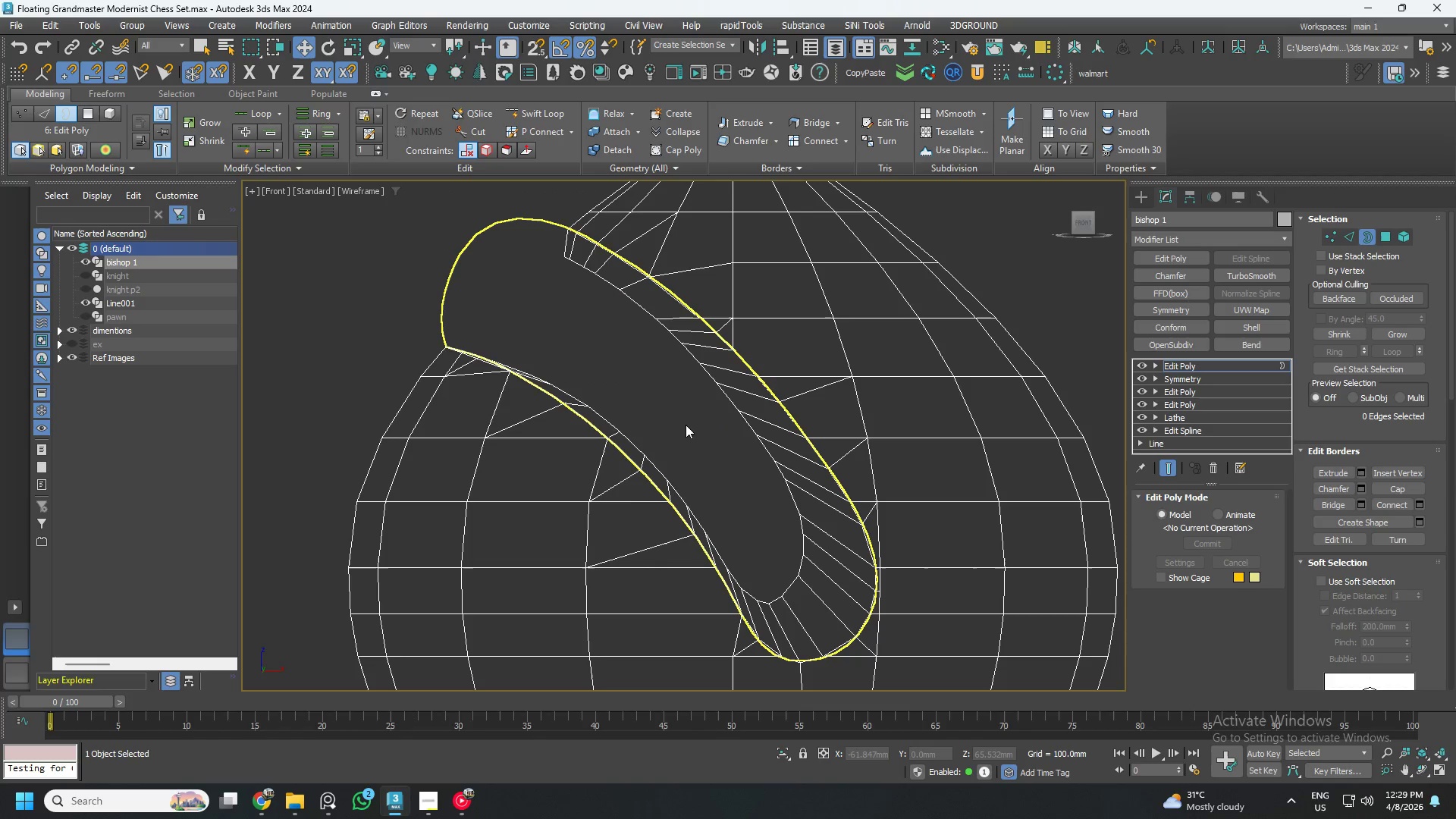 
hold_key(key=AltLeft, duration=0.95)
 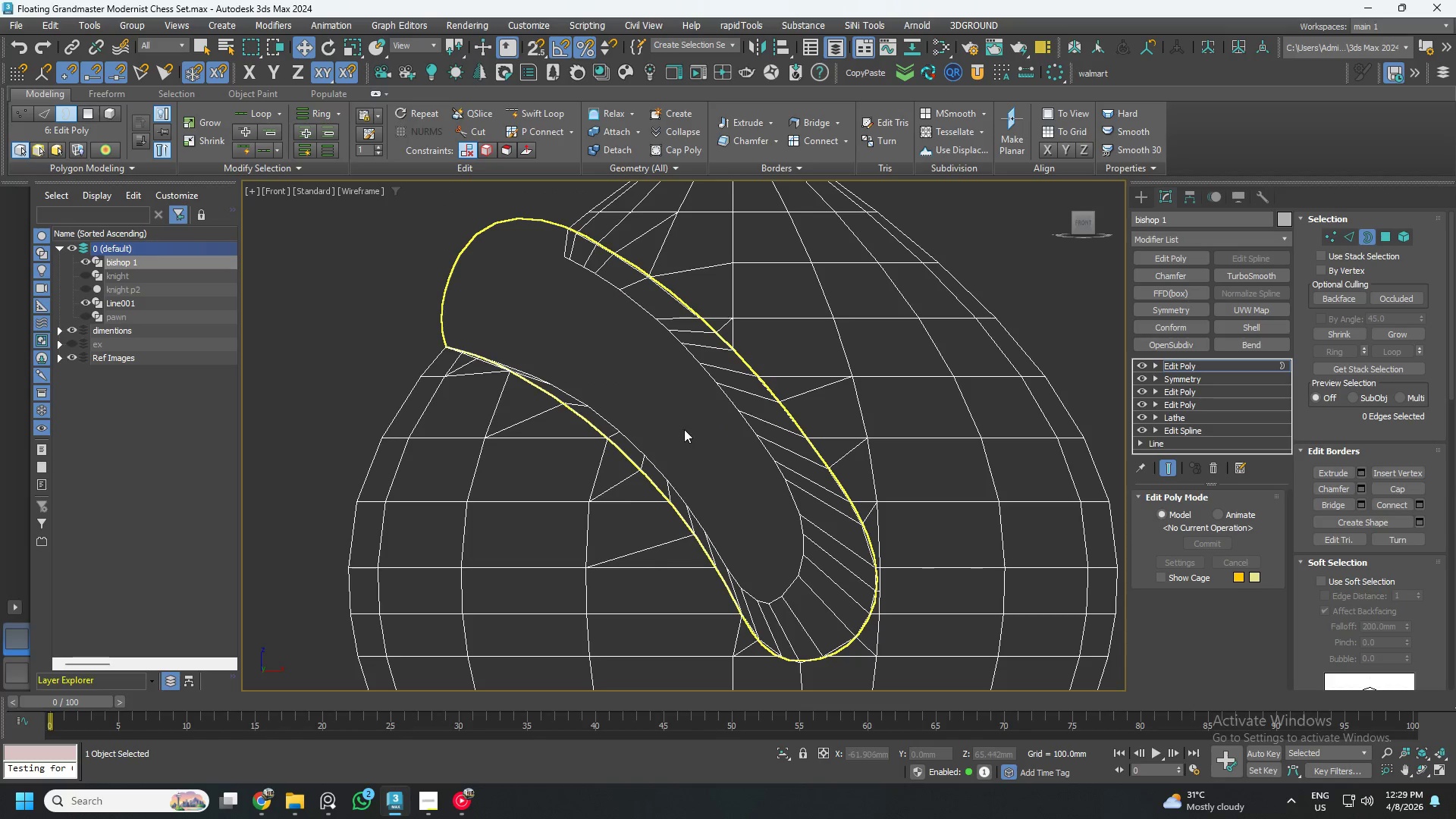 
scroll: coordinate [762, 535], scroll_direction: none, amount: 0.0
 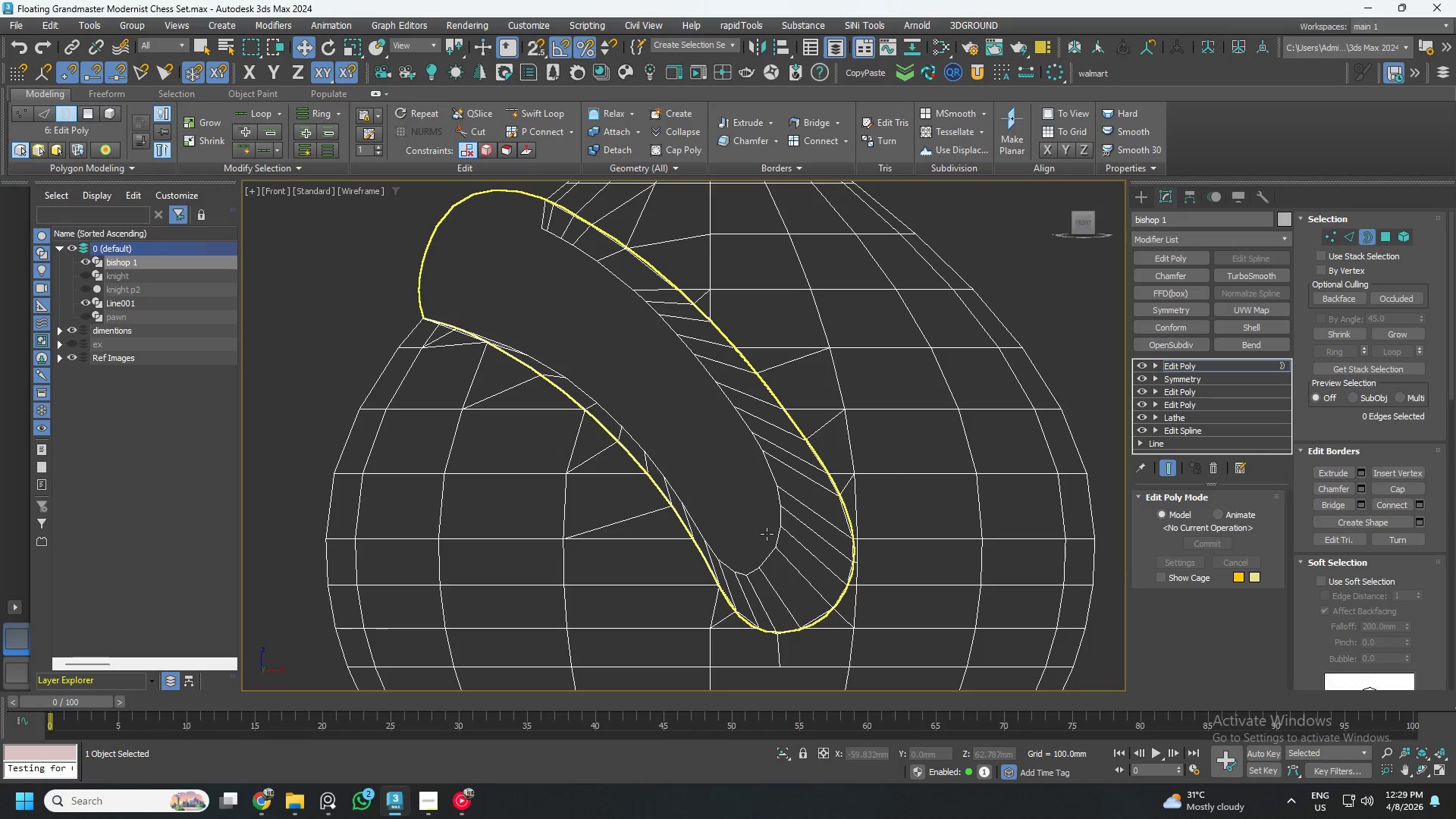 
key(1)
 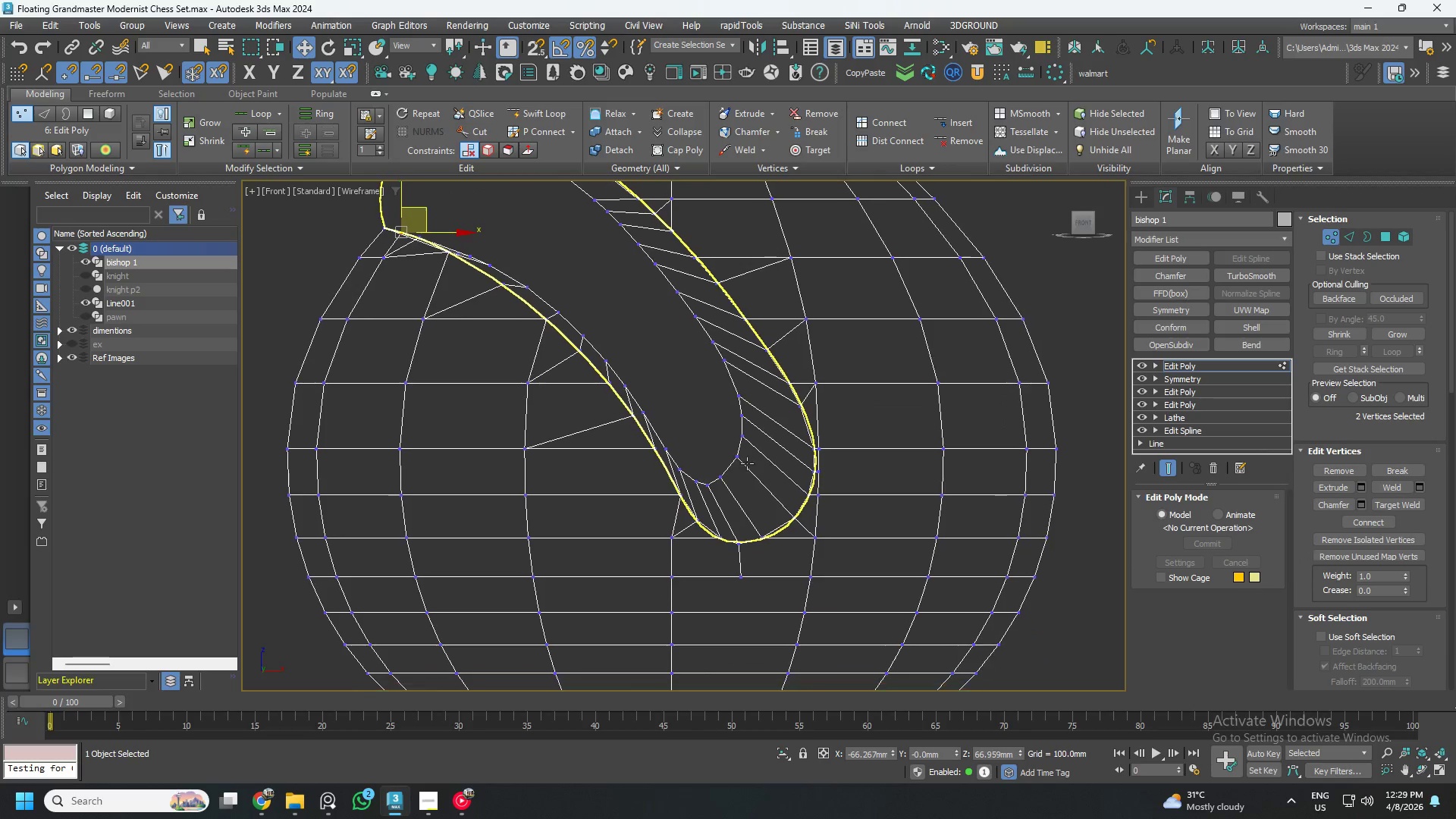 
scroll: coordinate [735, 484], scroll_direction: up, amount: 2.0
 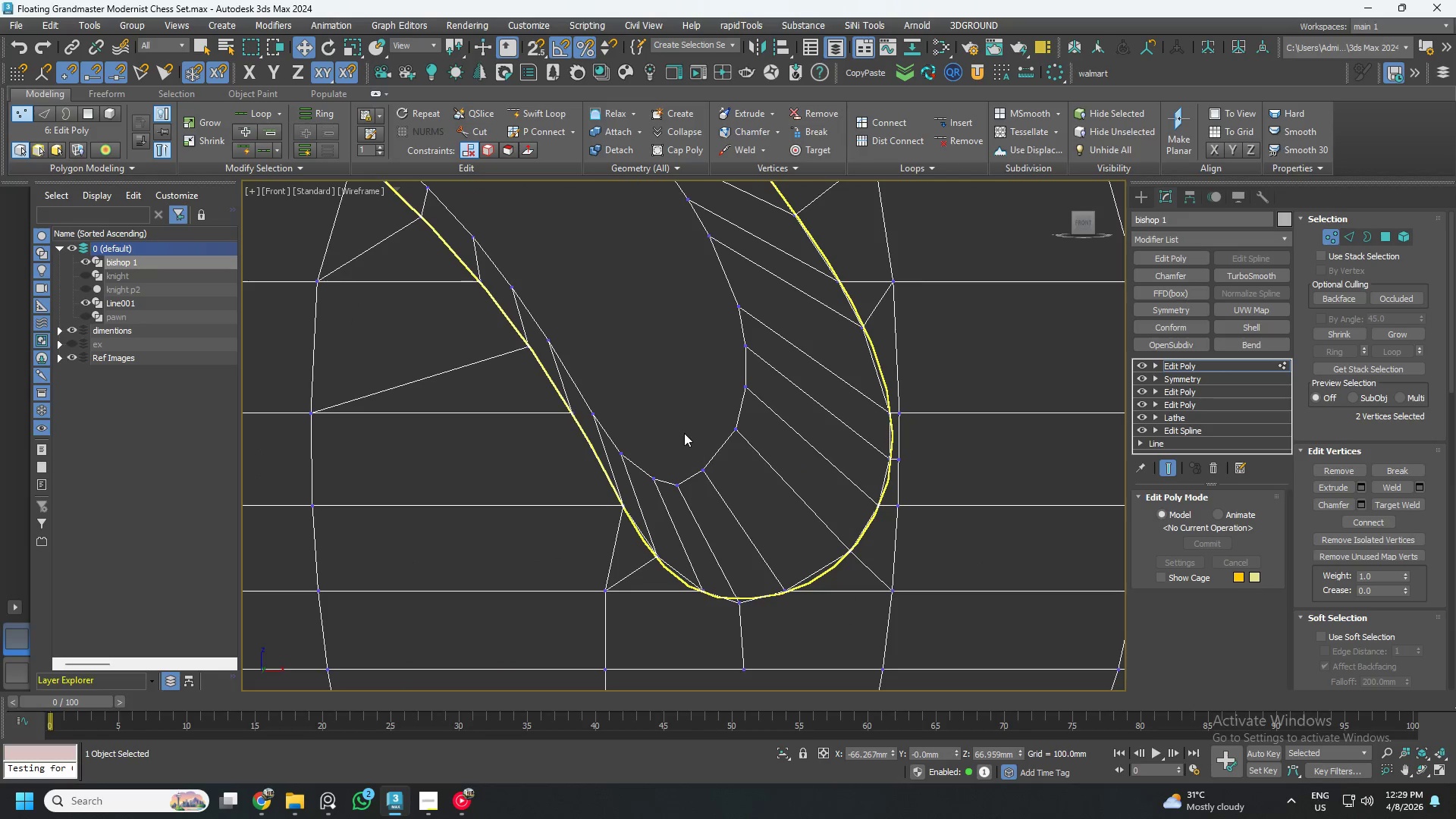 
left_click_drag(start_coordinate=[683, 432], to_coordinate=[715, 485])
 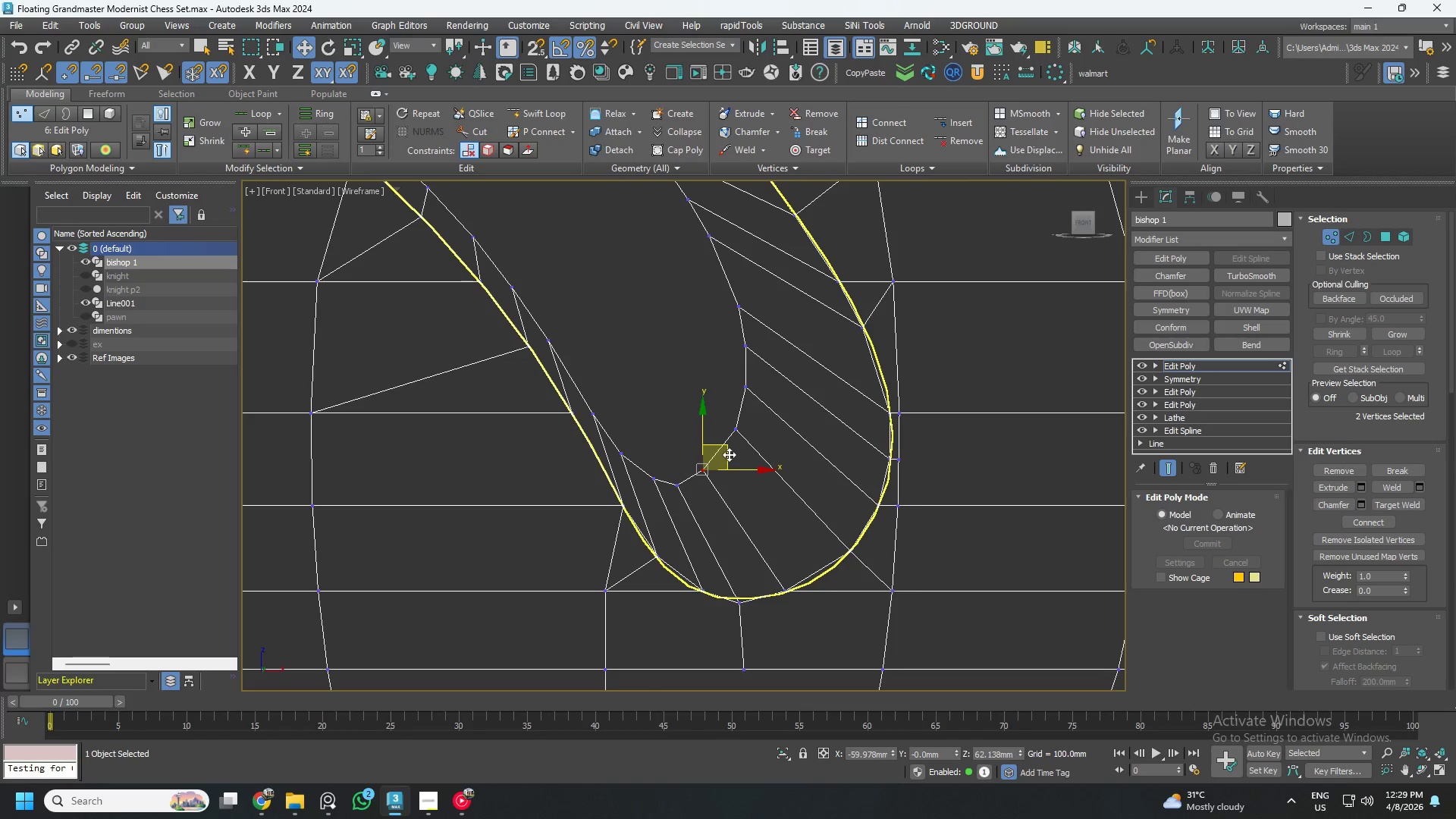 
left_click_drag(start_coordinate=[729, 454], to_coordinate=[778, 588])
 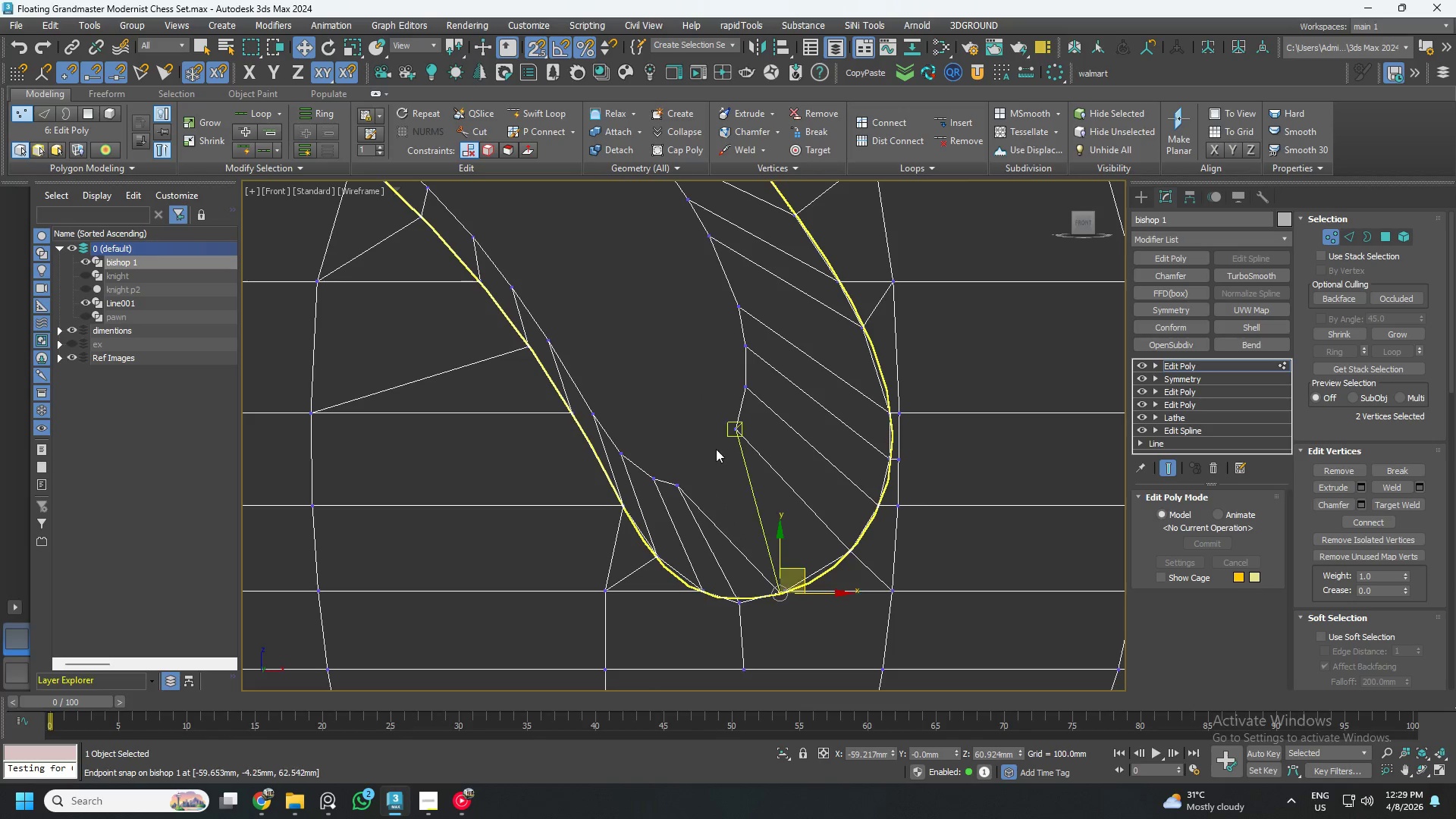 
key(S)
 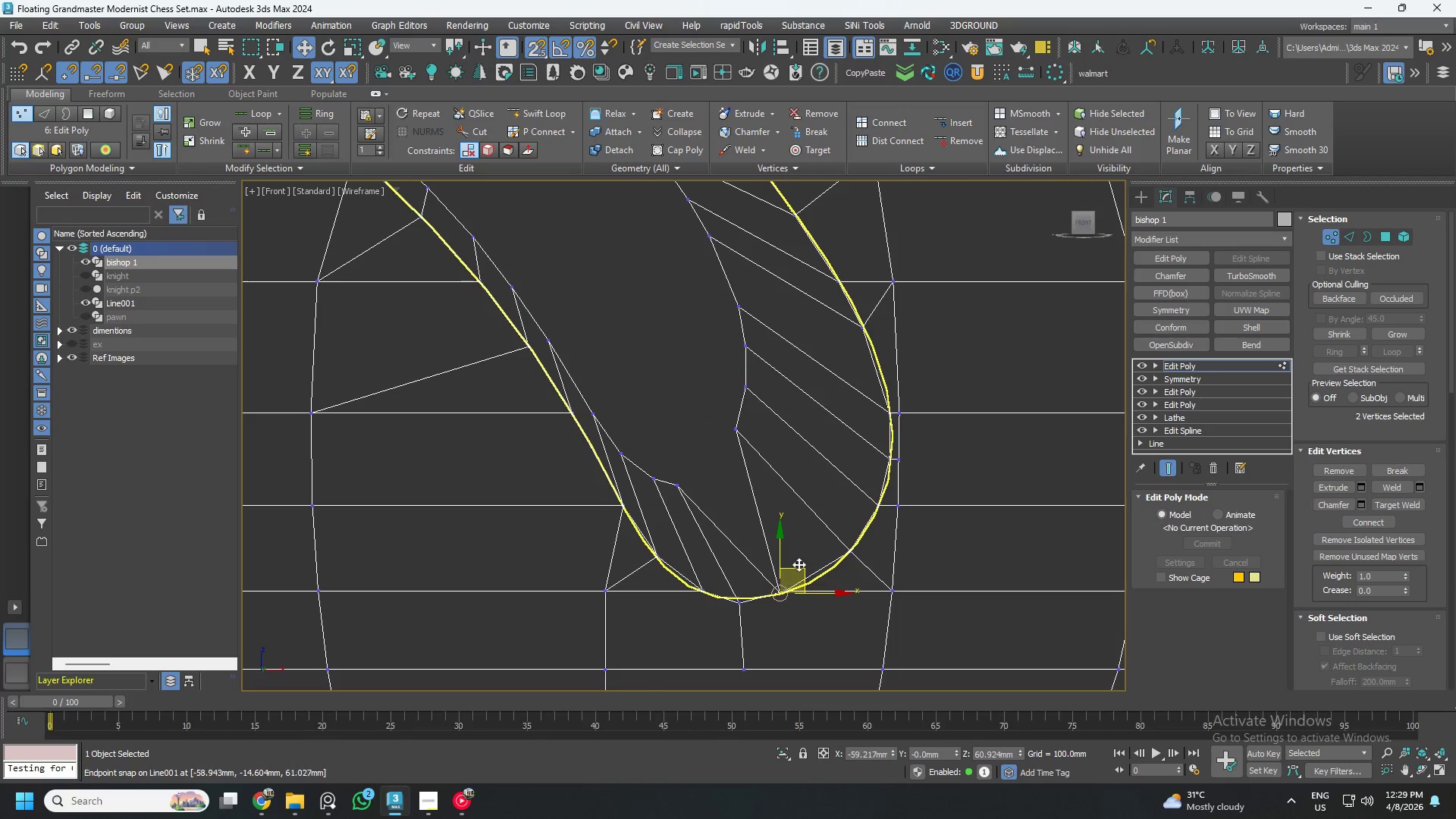 
left_click_drag(start_coordinate=[689, 411], to_coordinate=[749, 455])
 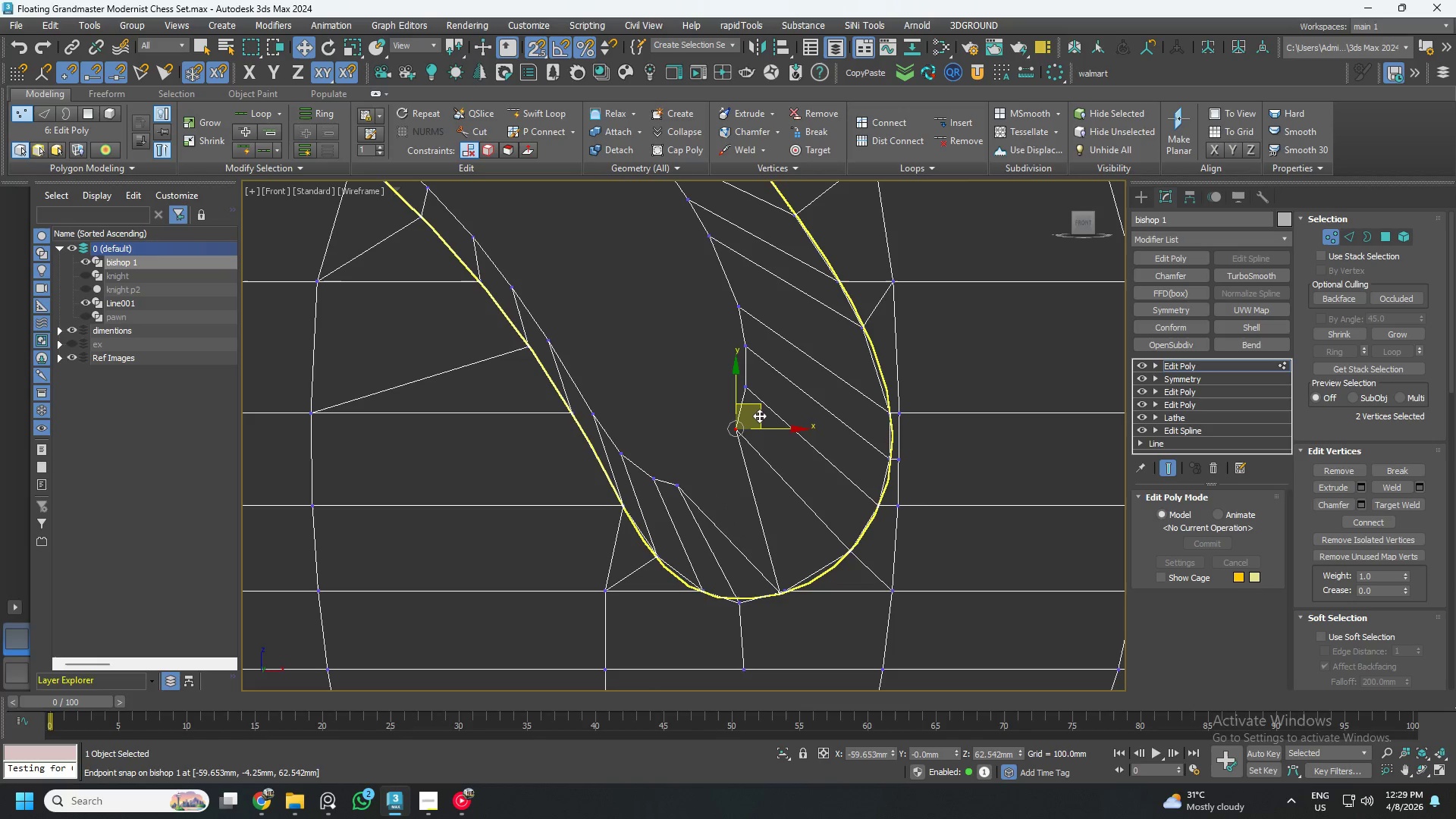 
left_click_drag(start_coordinate=[761, 414], to_coordinate=[846, 542])
 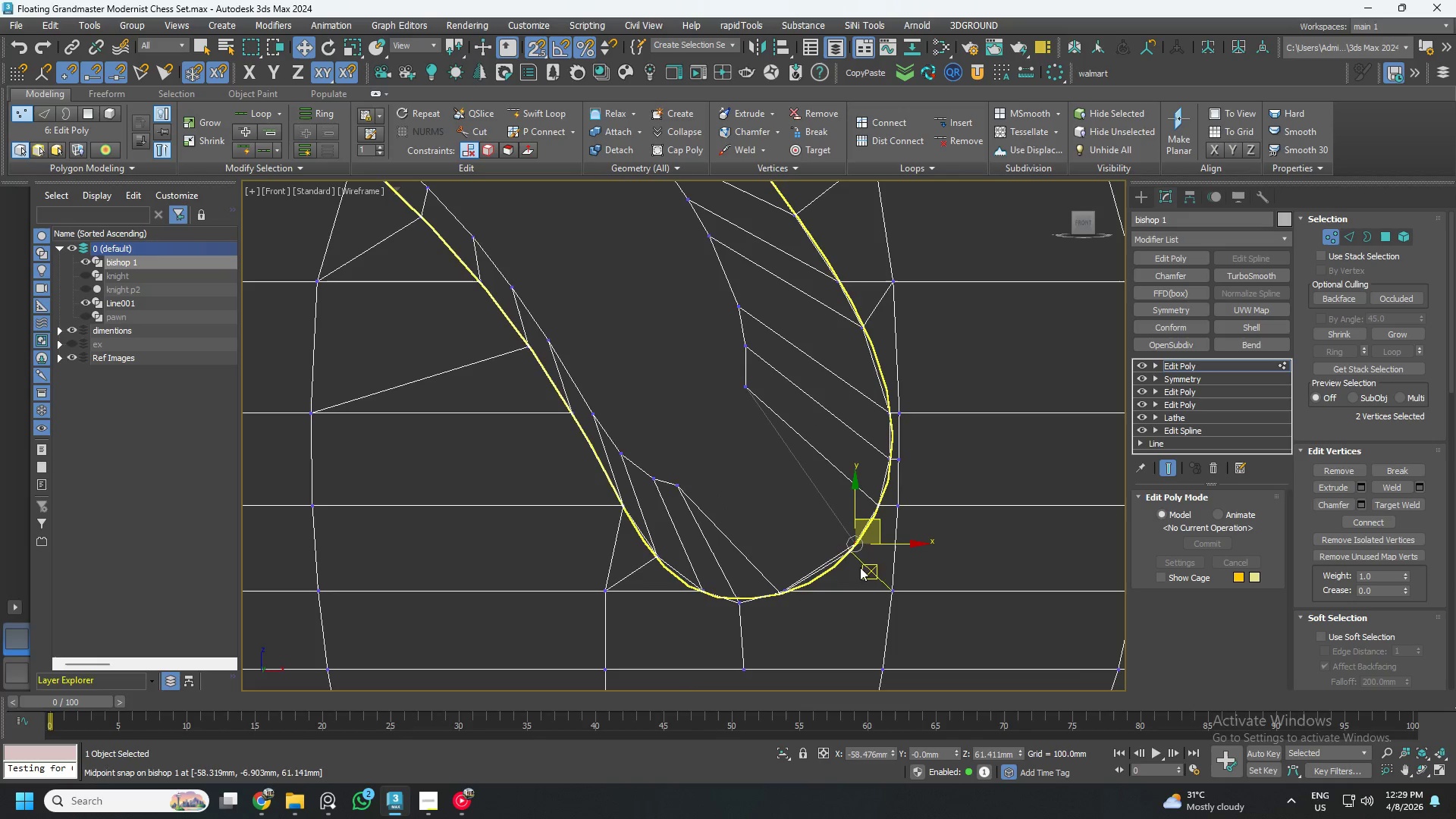 
scroll: coordinate [864, 548], scroll_direction: up, amount: 3.0
 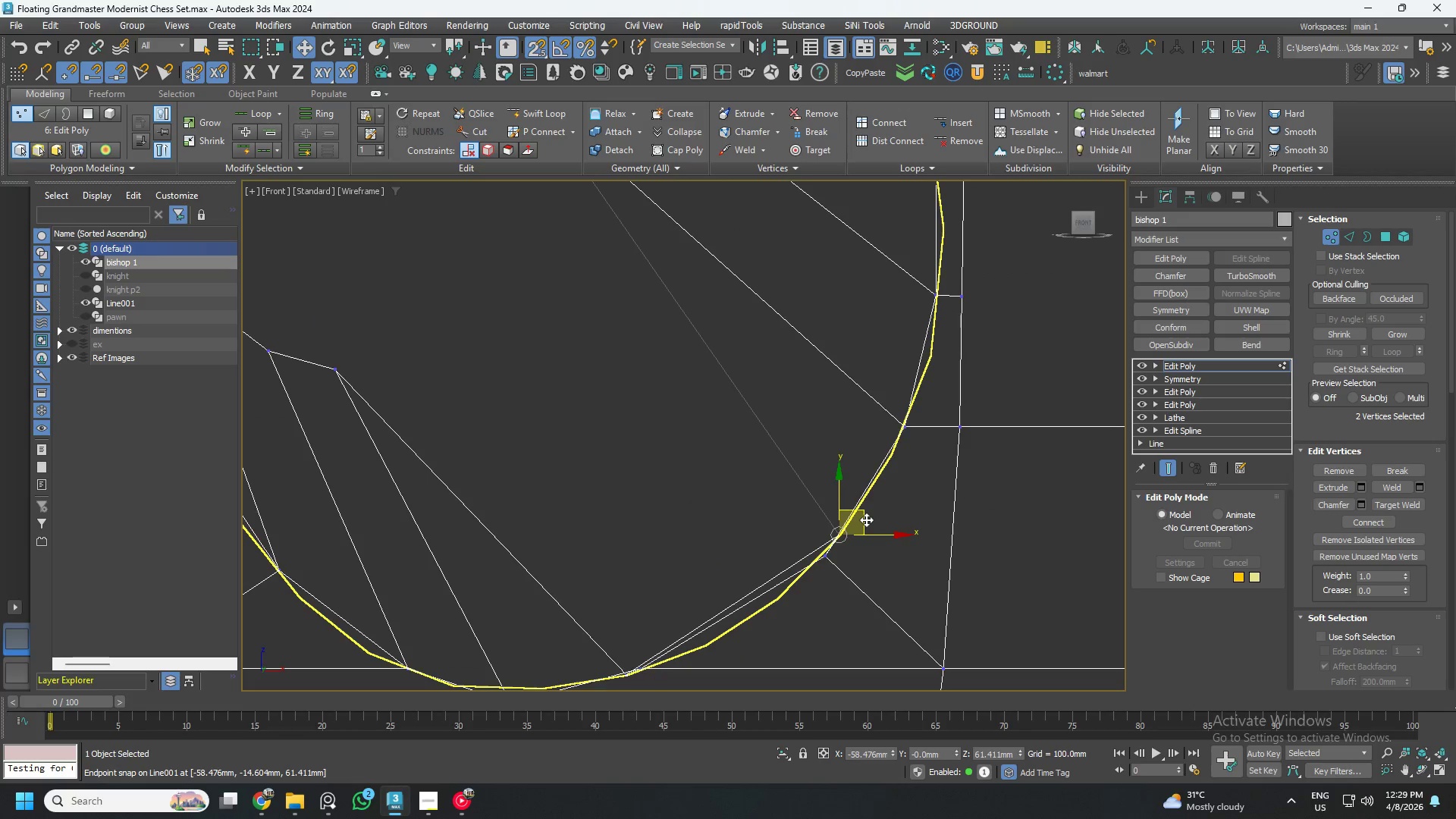 
left_click_drag(start_coordinate=[866, 519], to_coordinate=[818, 558])
 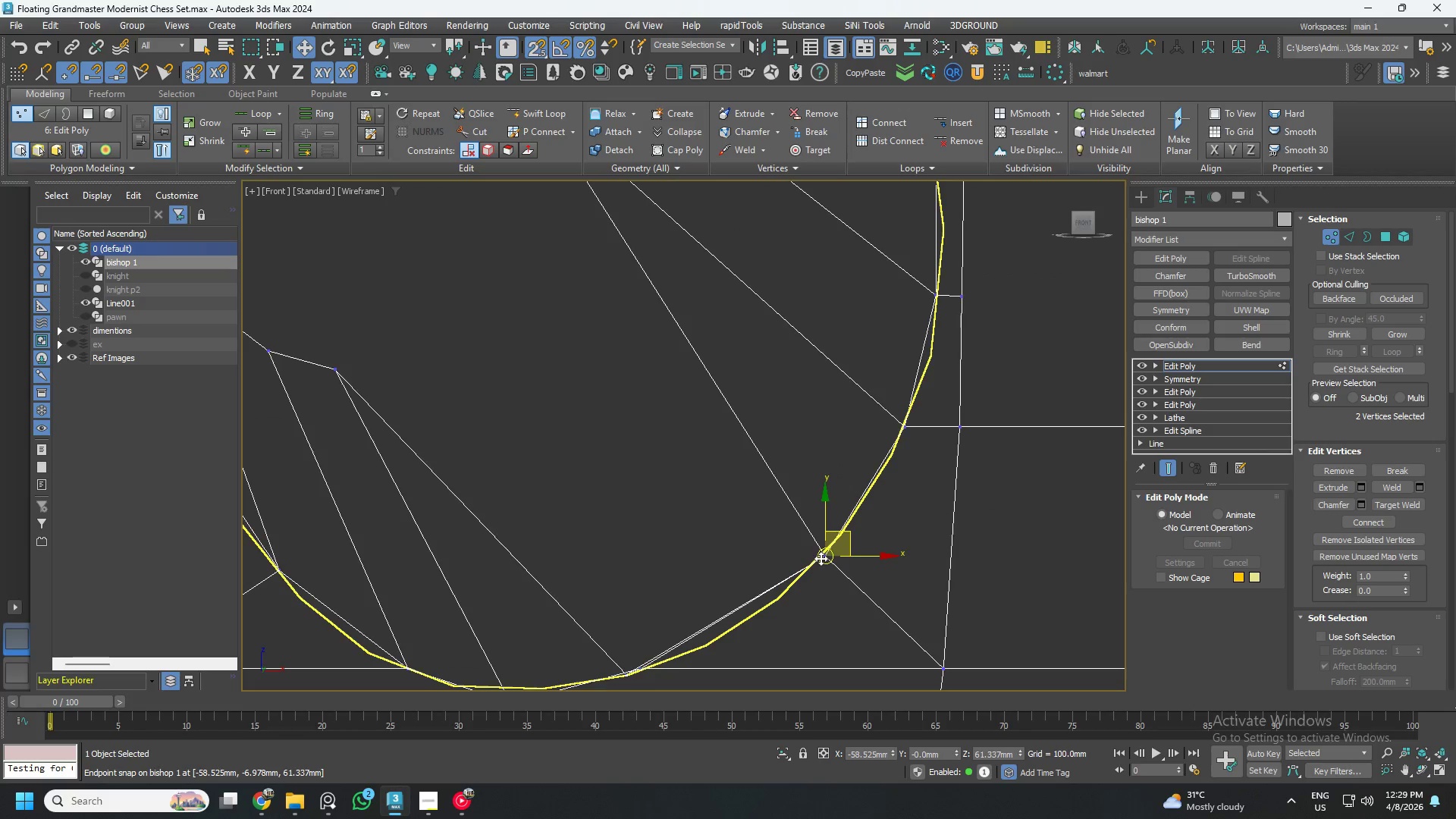 
scroll: coordinate [821, 558], scroll_direction: down, amount: 3.0
 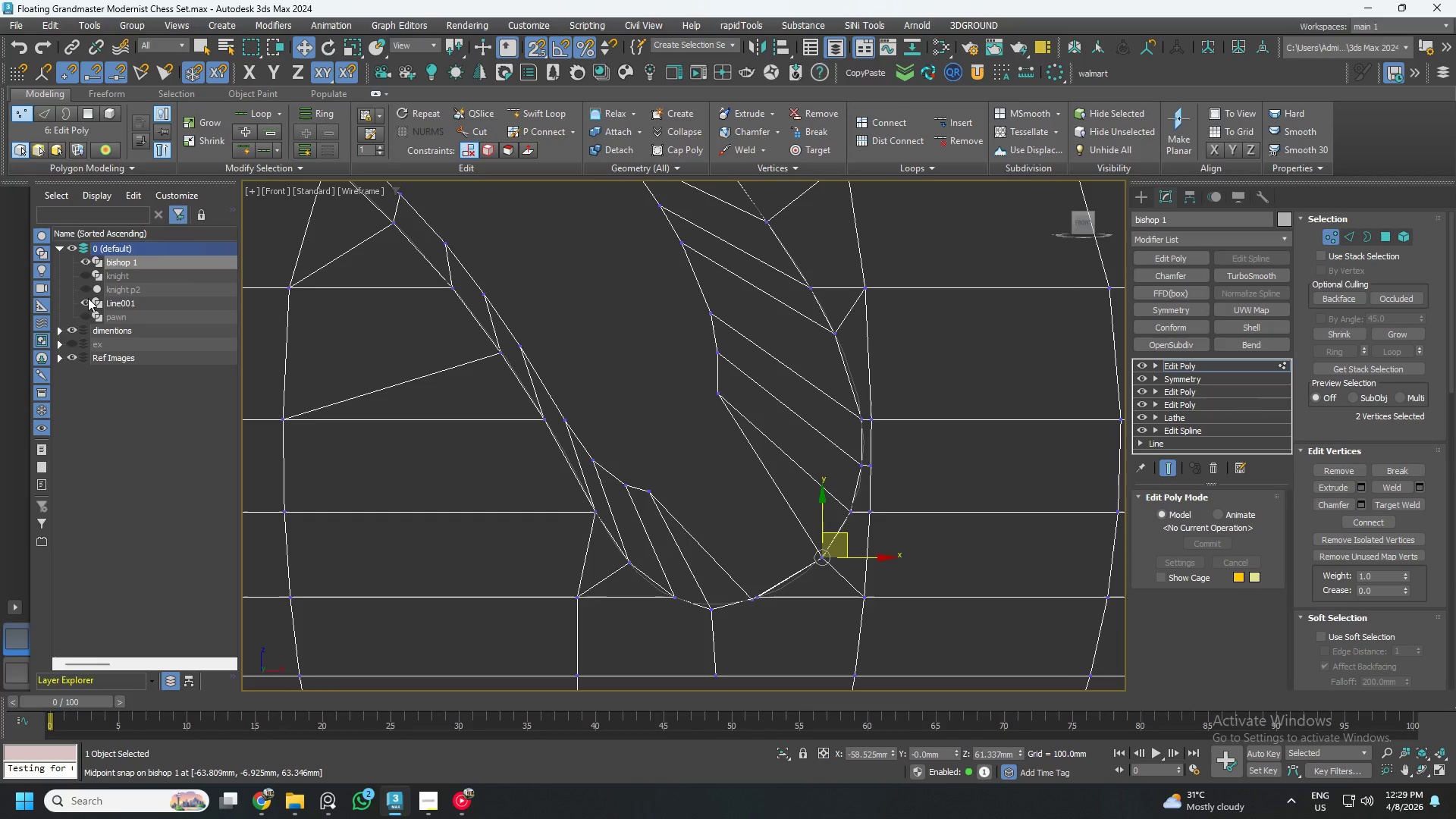 
left_click([83, 301])
 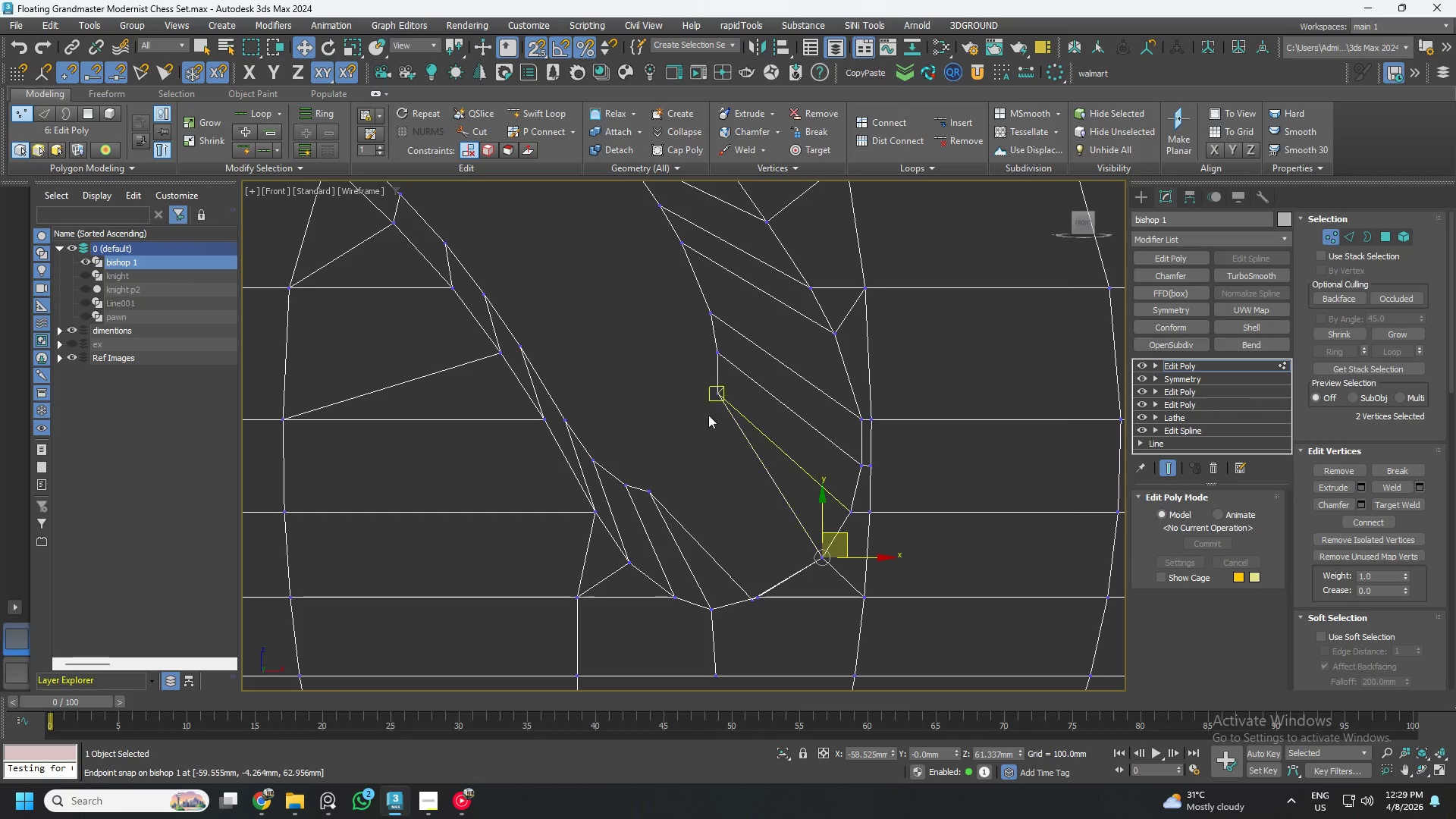 
left_click_drag(start_coordinate=[689, 384], to_coordinate=[728, 420])
 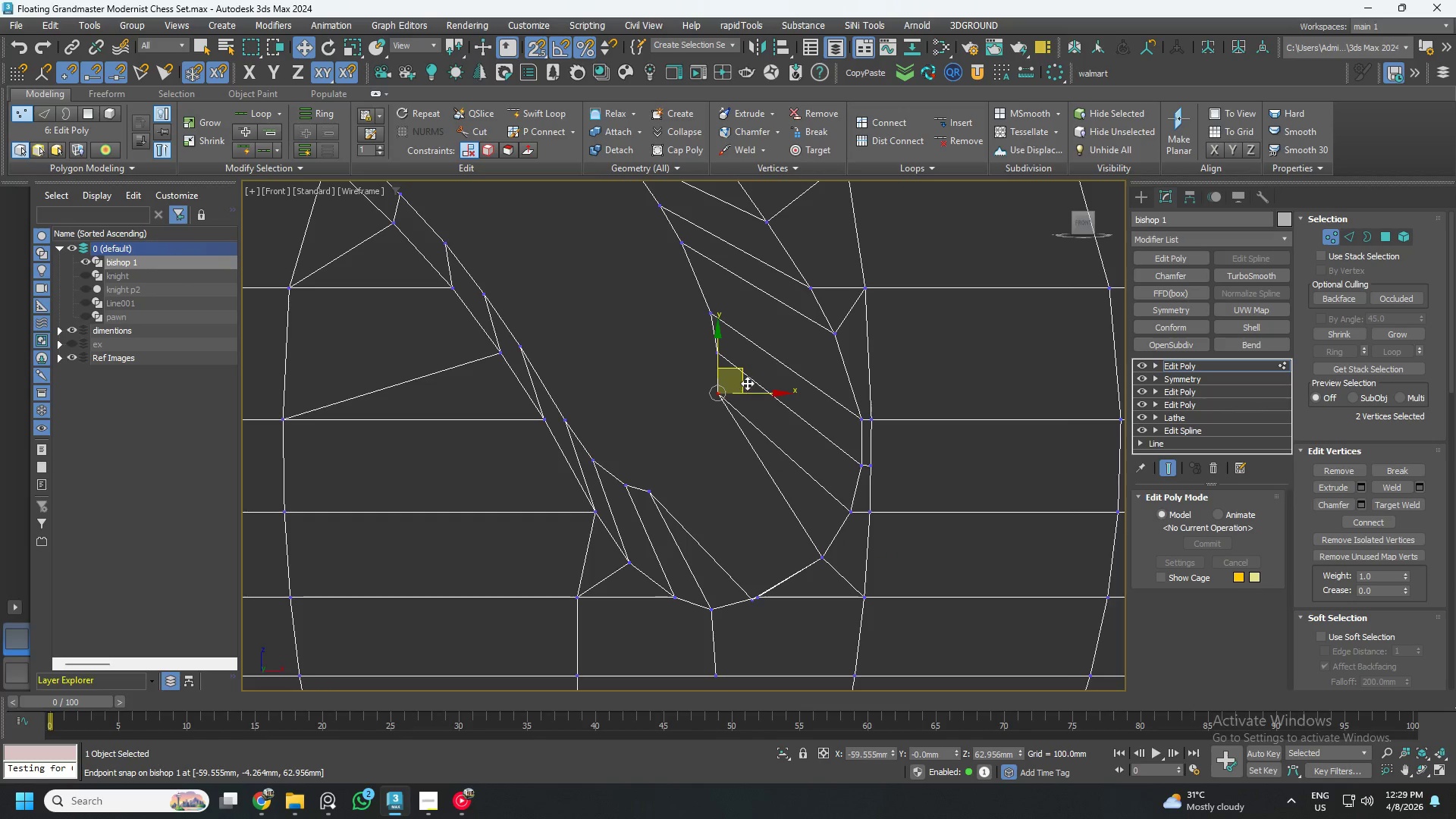 
left_click_drag(start_coordinate=[746, 382], to_coordinate=[843, 506])
 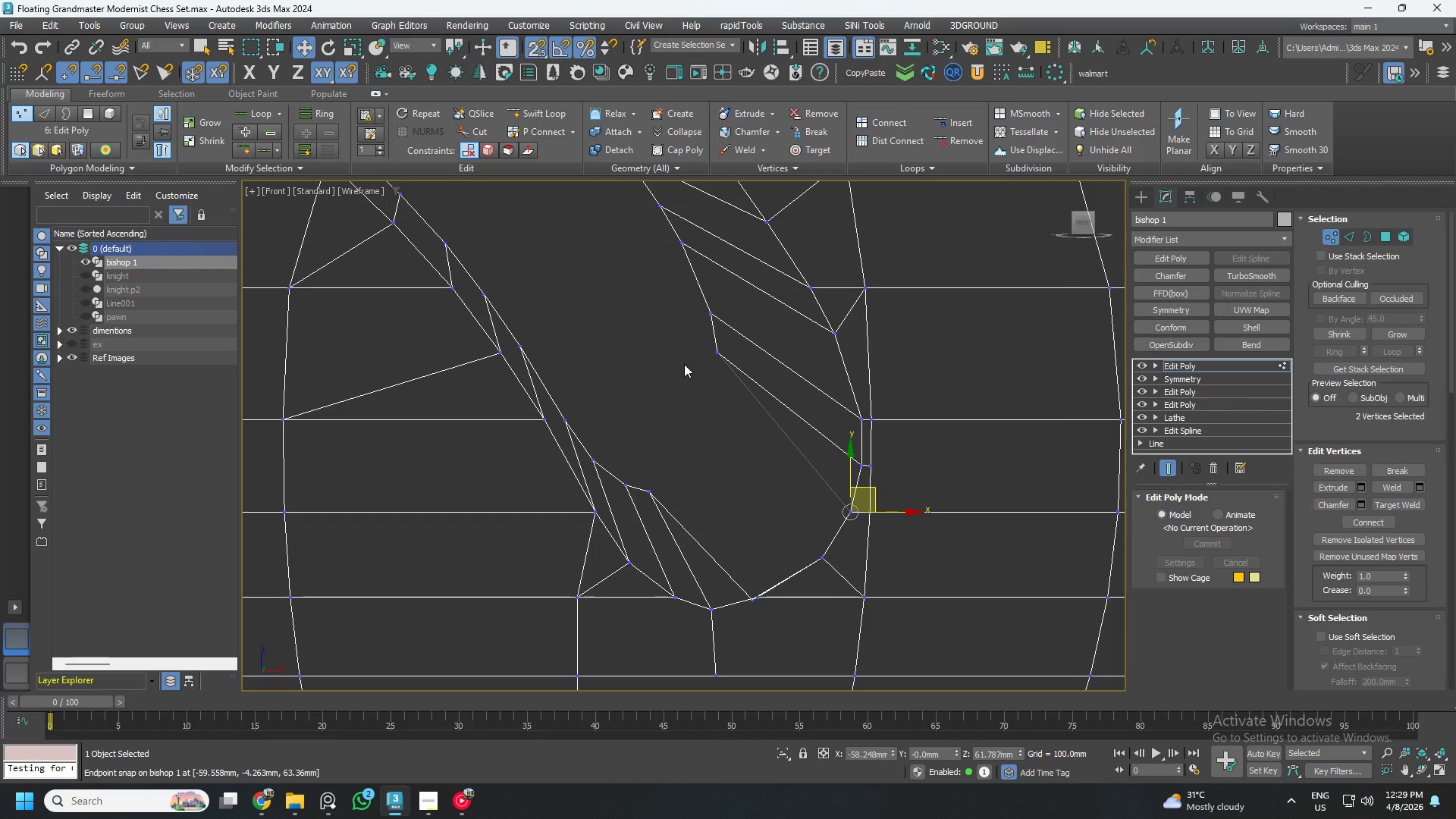 
left_click_drag(start_coordinate=[671, 350], to_coordinate=[726, 384])
 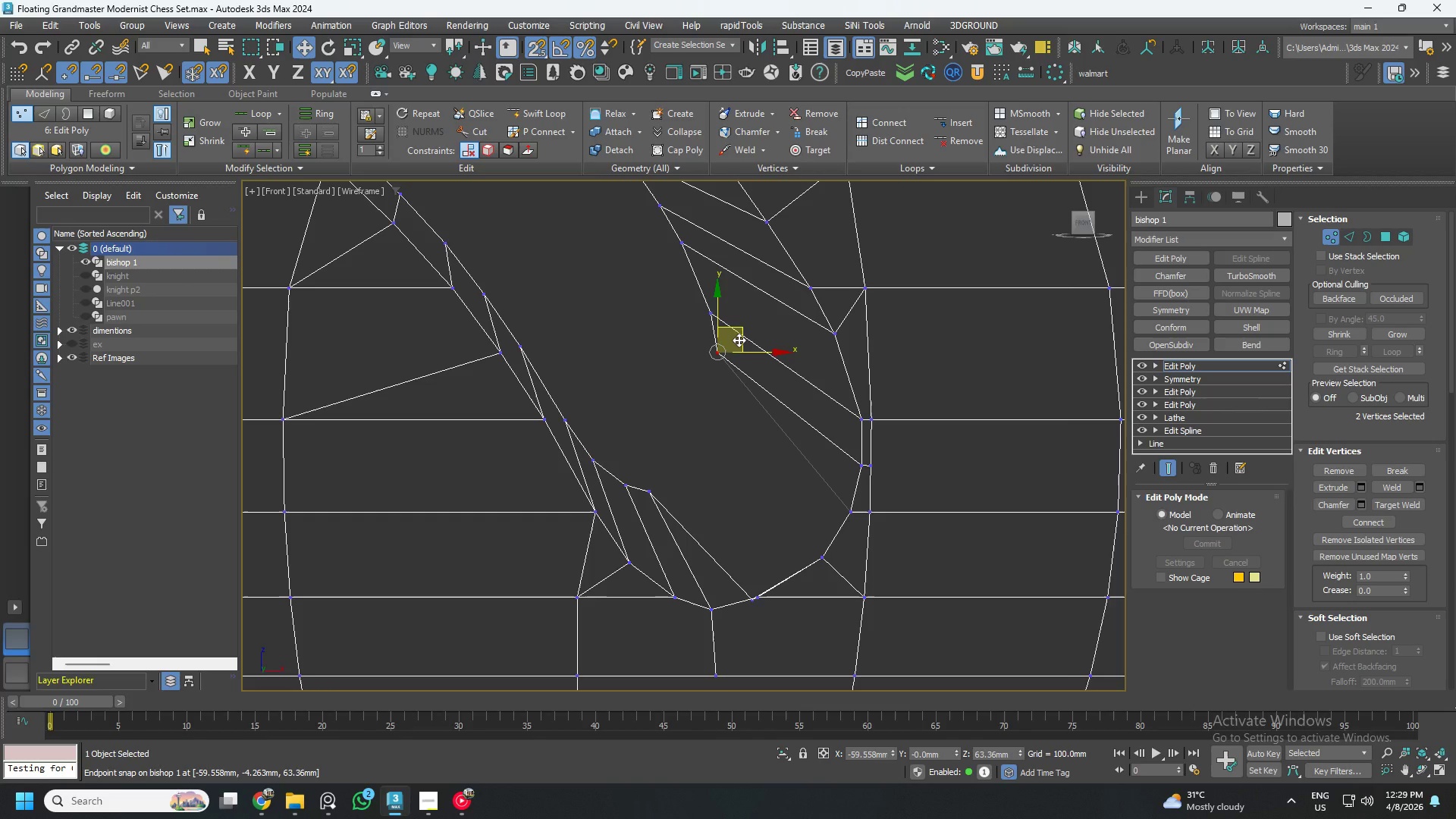 
left_click_drag(start_coordinate=[739, 340], to_coordinate=[844, 507])
 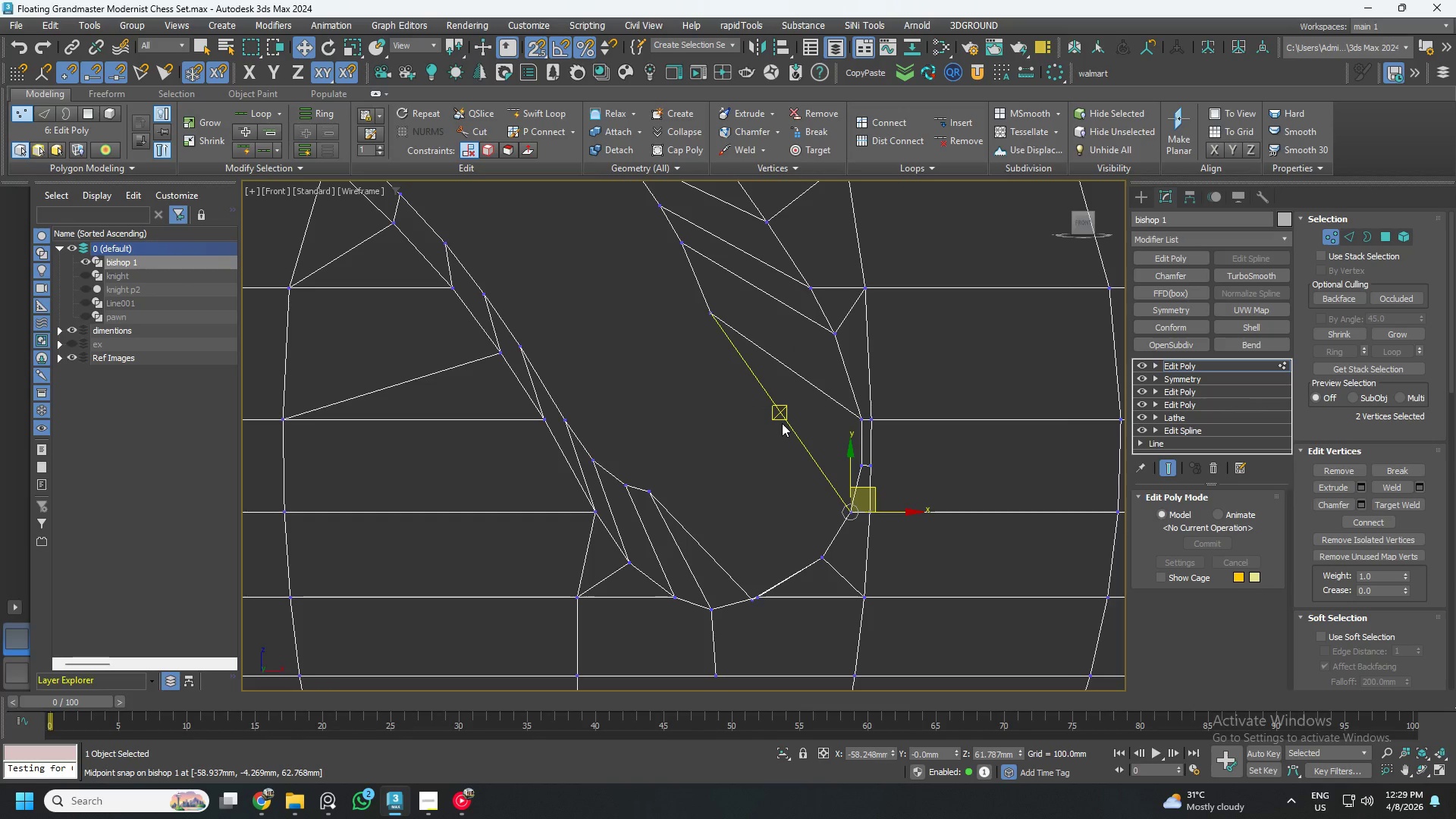 
key(Control+ControlLeft)
 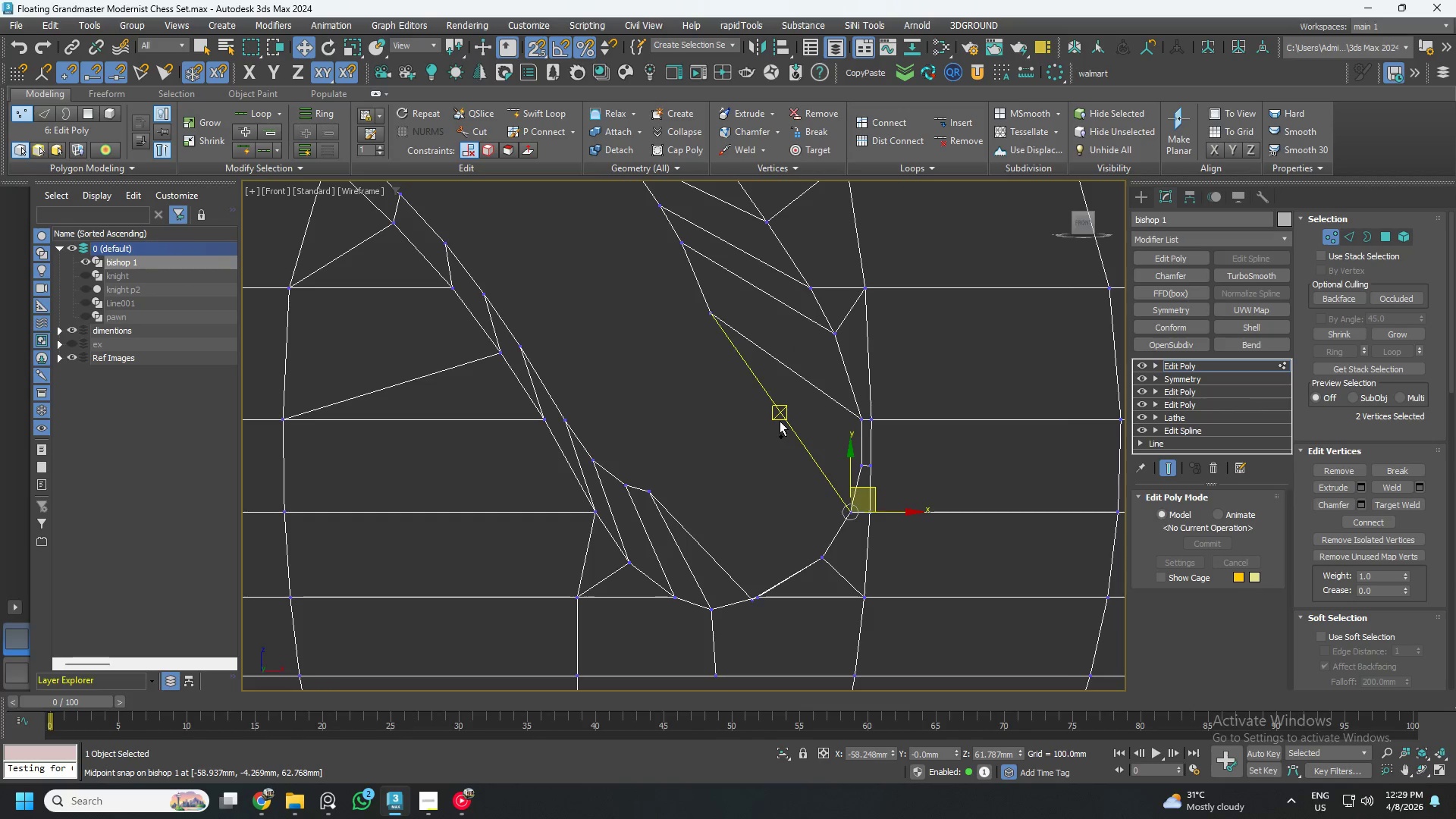 
key(Control+Z)
 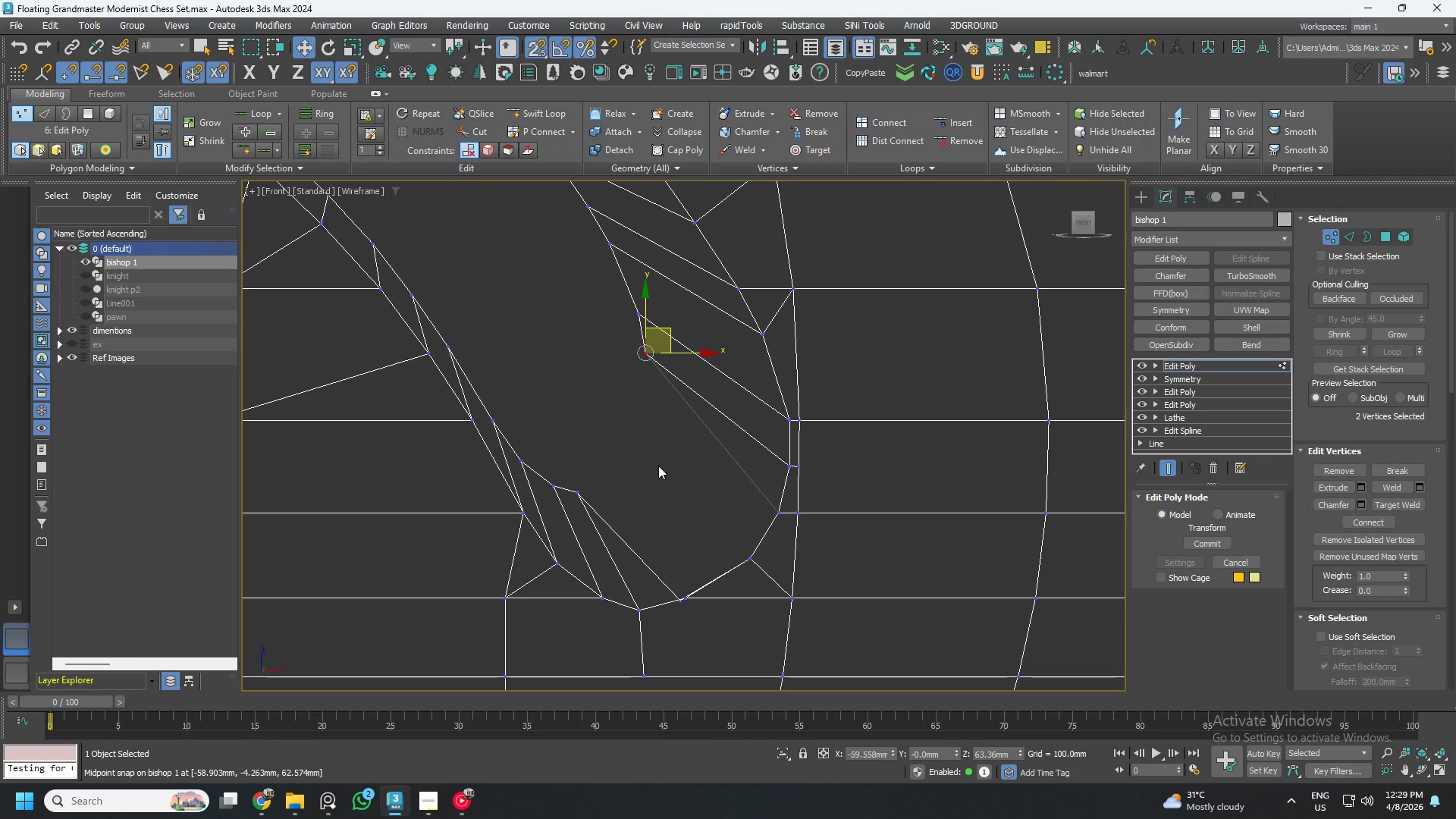 
key(Control+Z)
 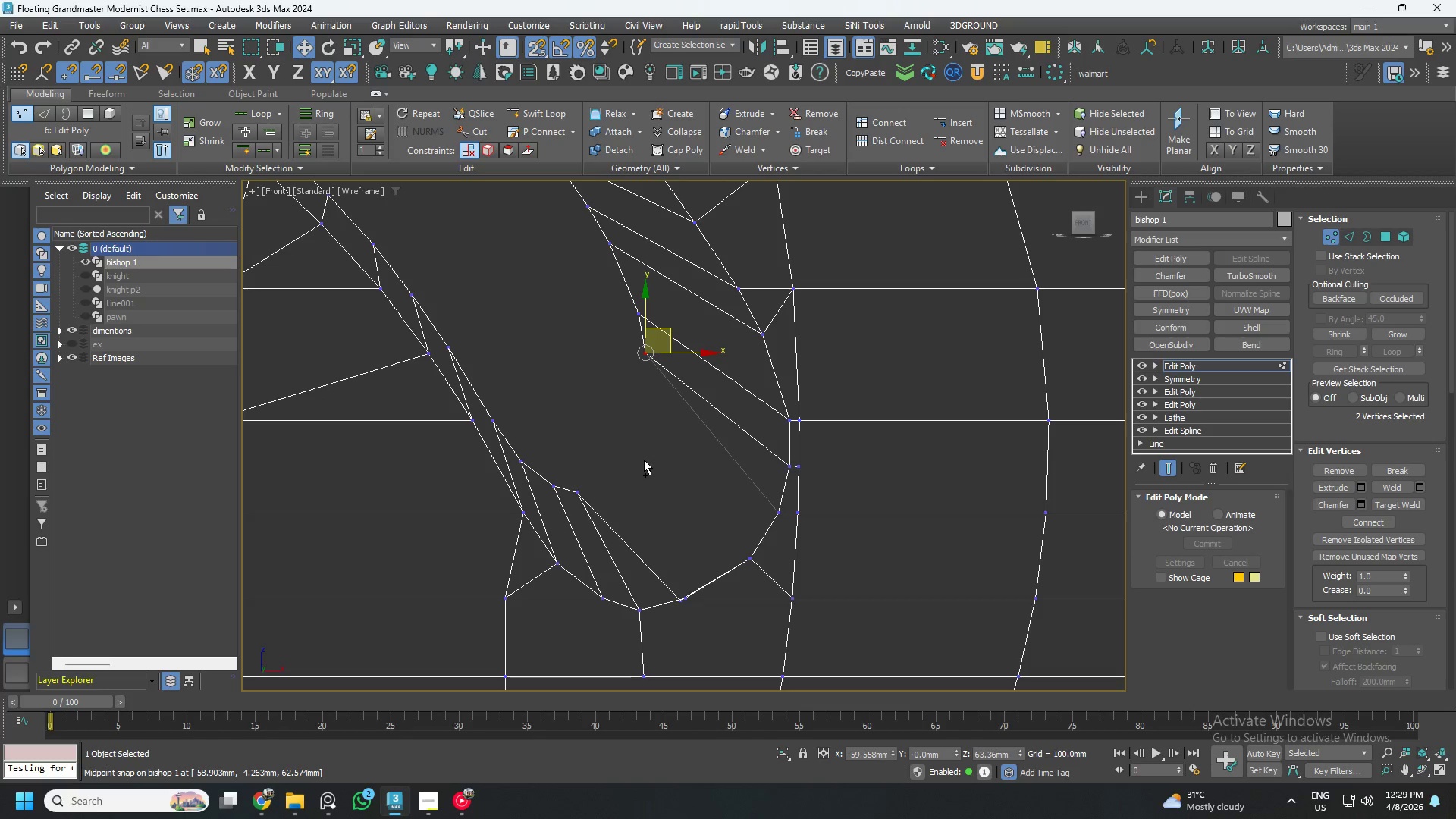 
key(Control+Z)
 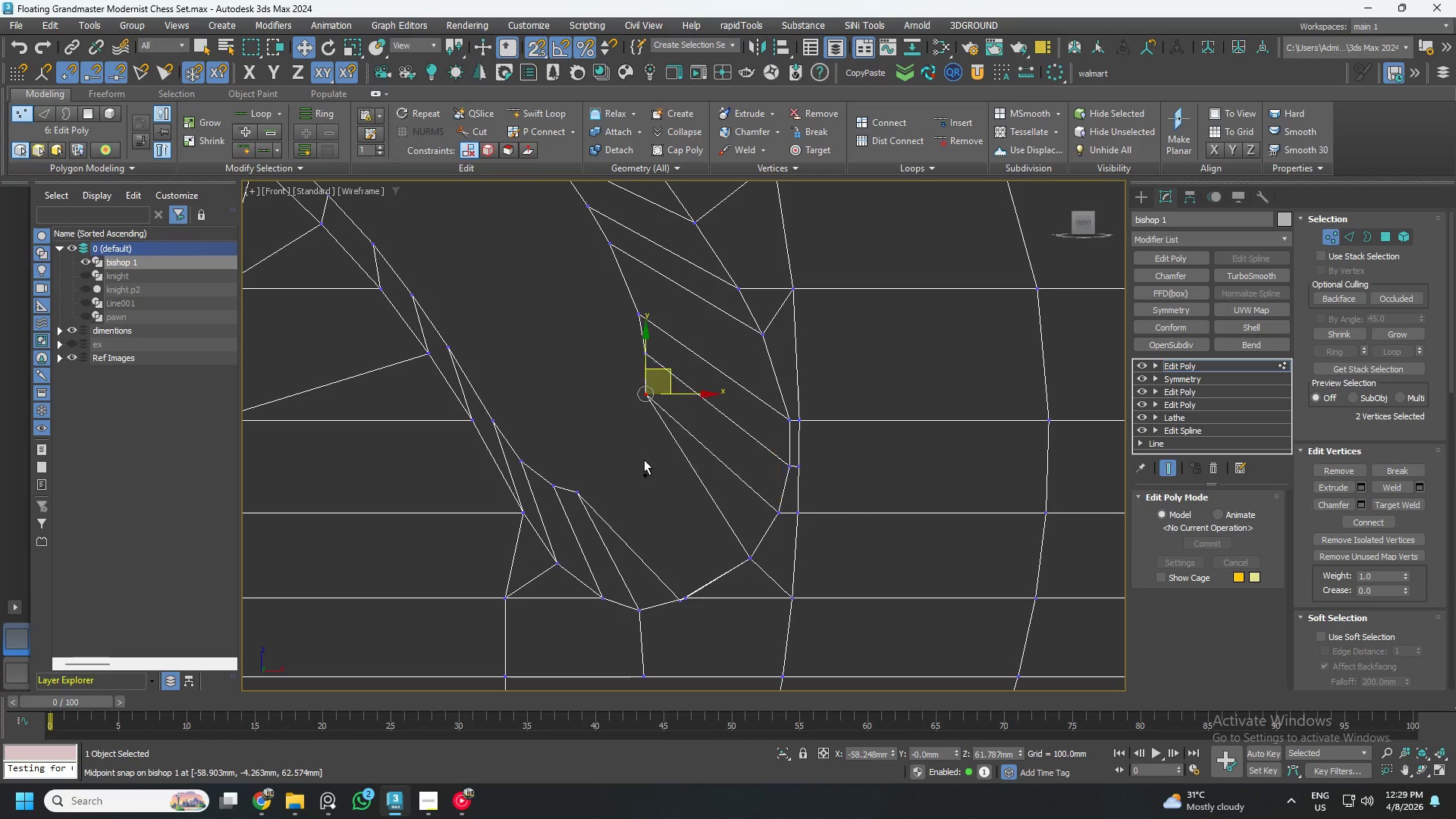 
key(Control+Z)
 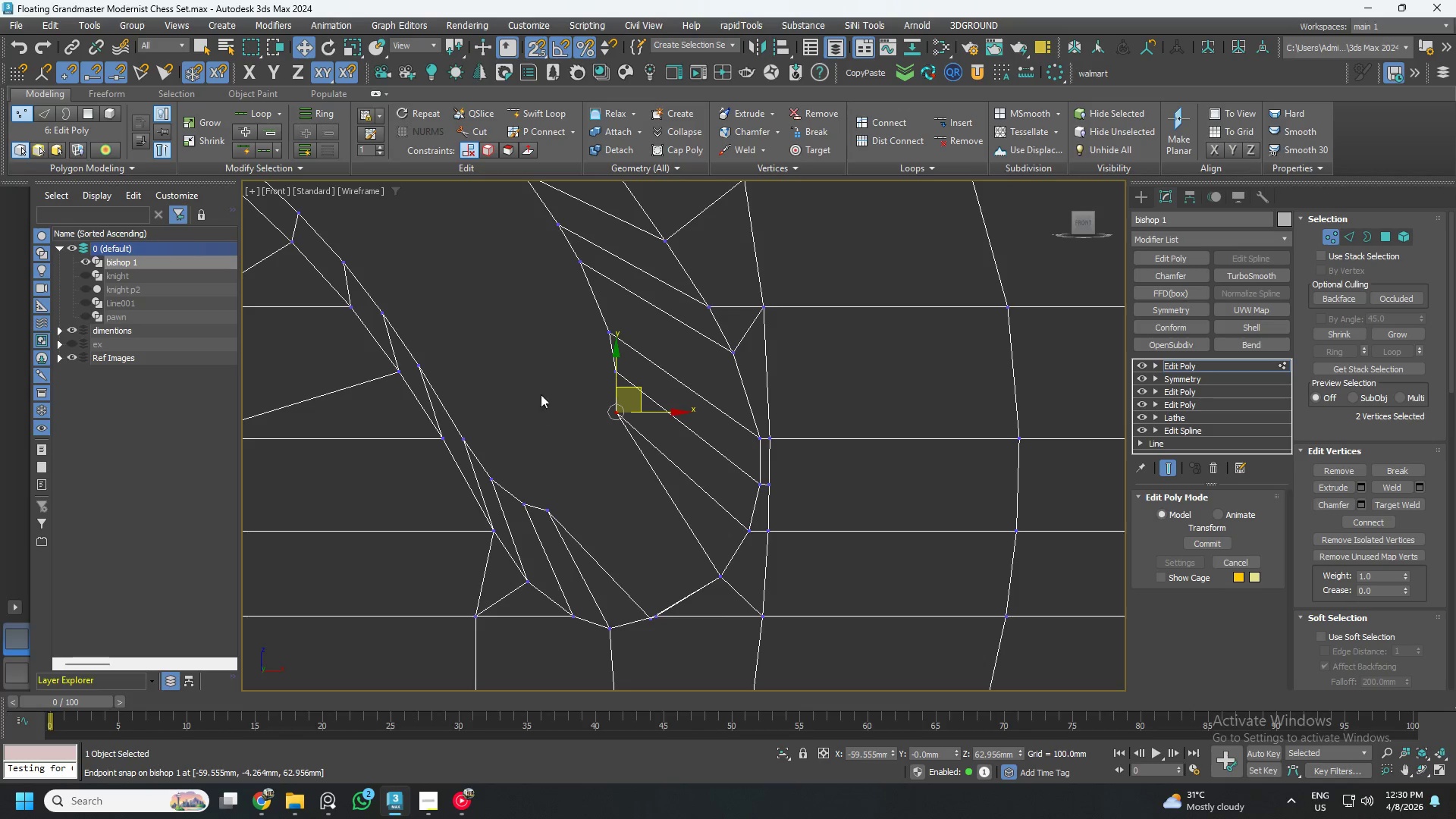 
left_click_drag(start_coordinate=[593, 491], to_coordinate=[543, 518])
 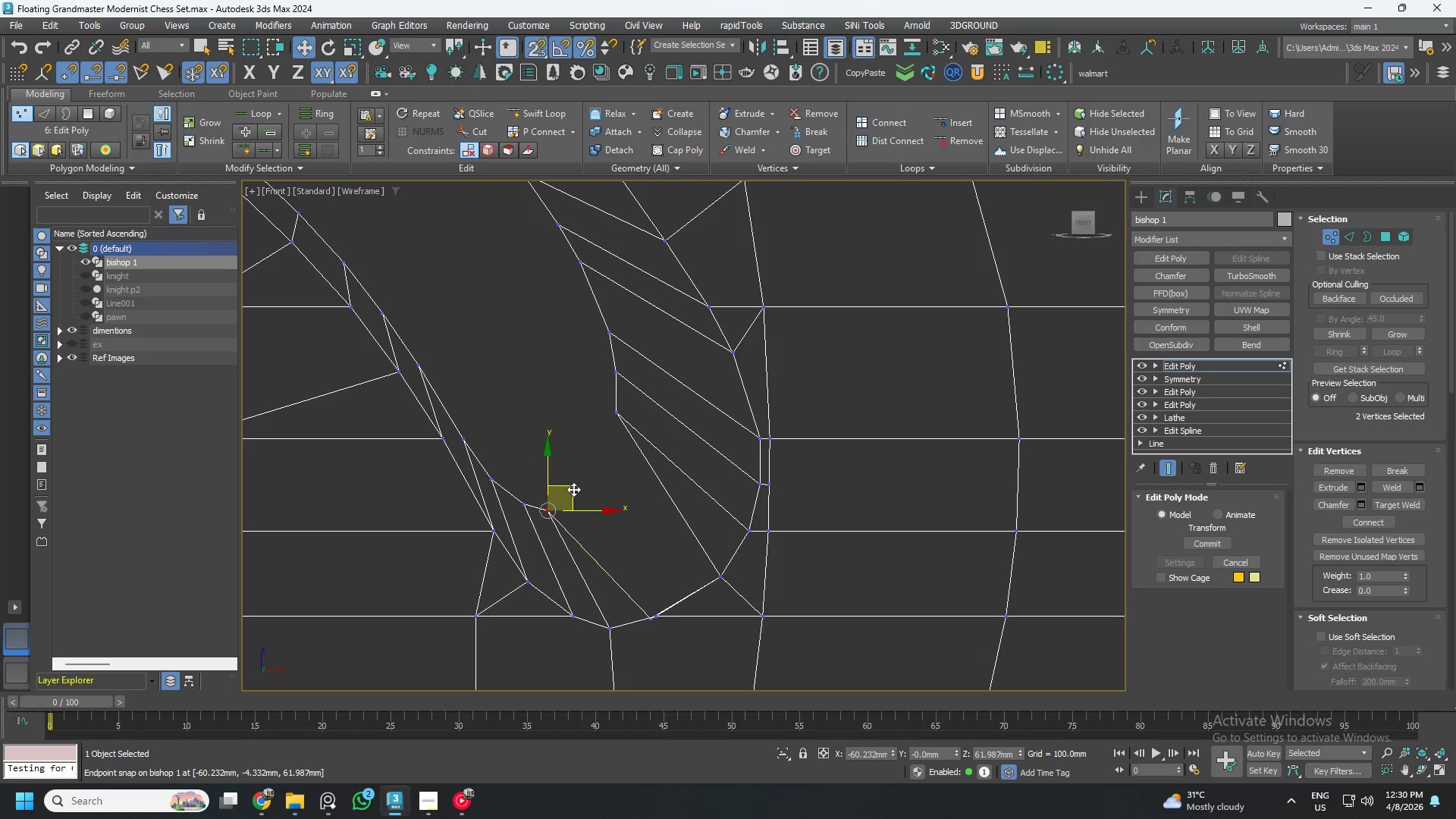 
left_click_drag(start_coordinate=[573, 489], to_coordinate=[601, 567])
 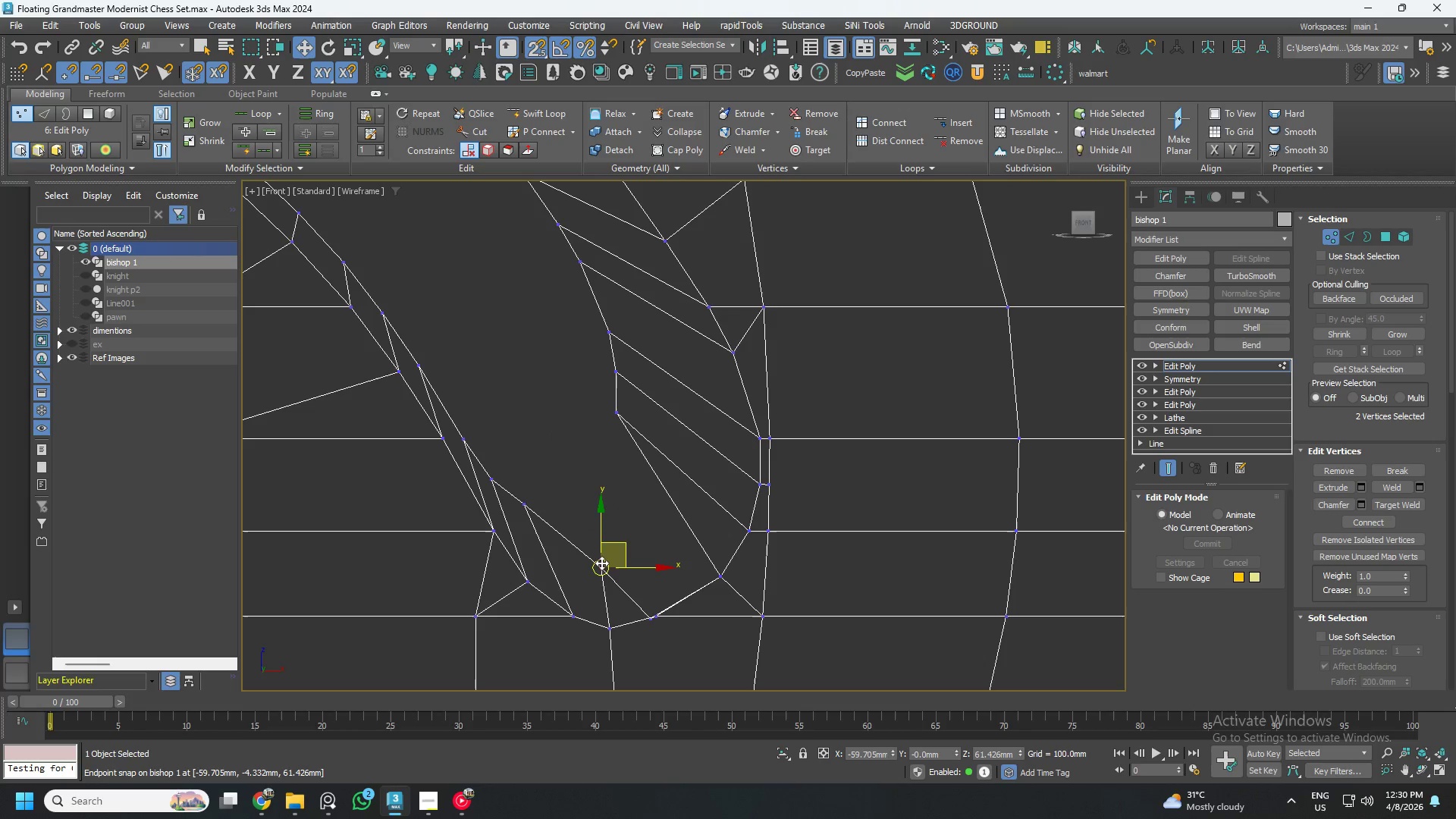 
key(Control+ControlLeft)
 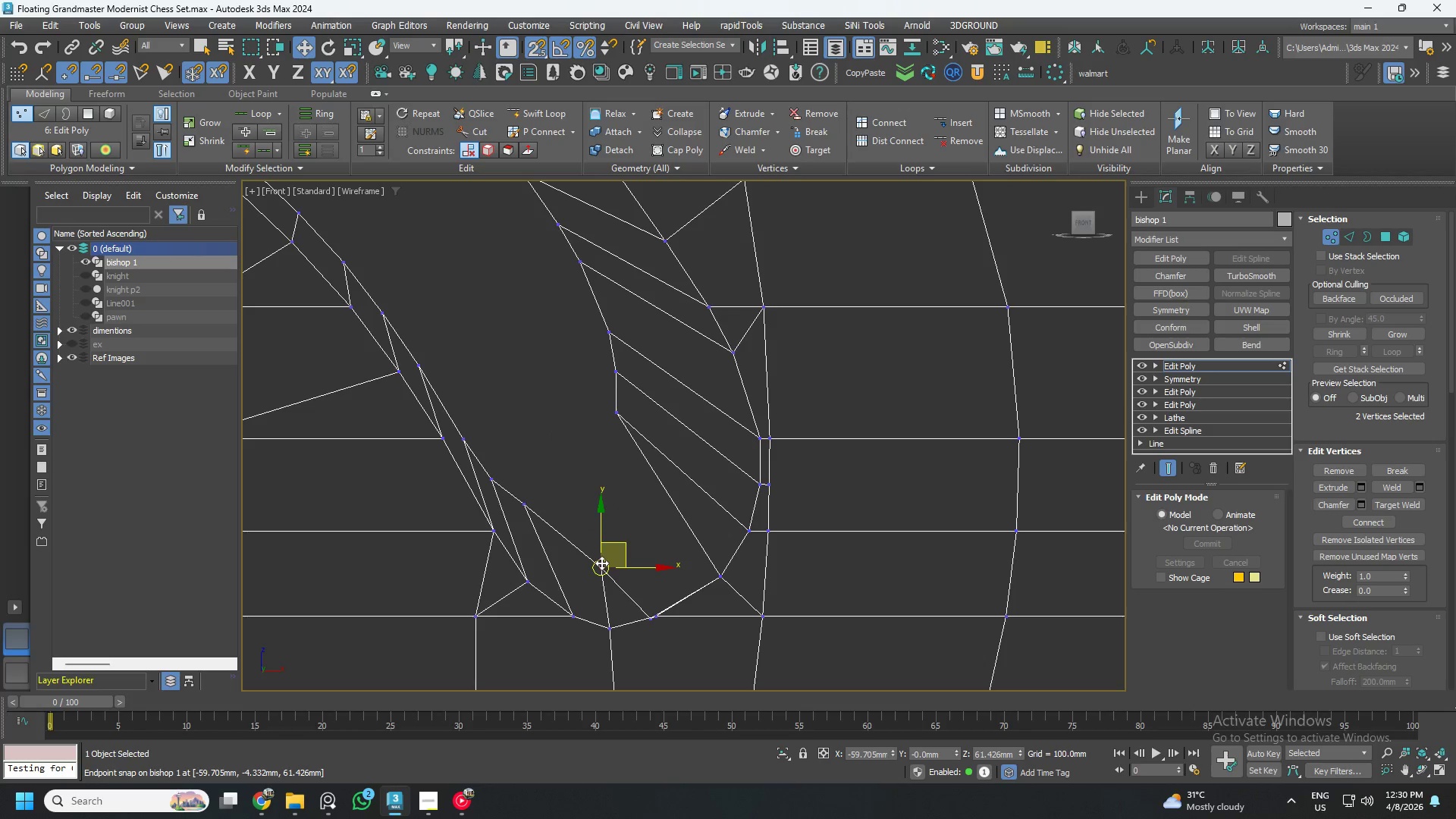 
key(Control+Z)
 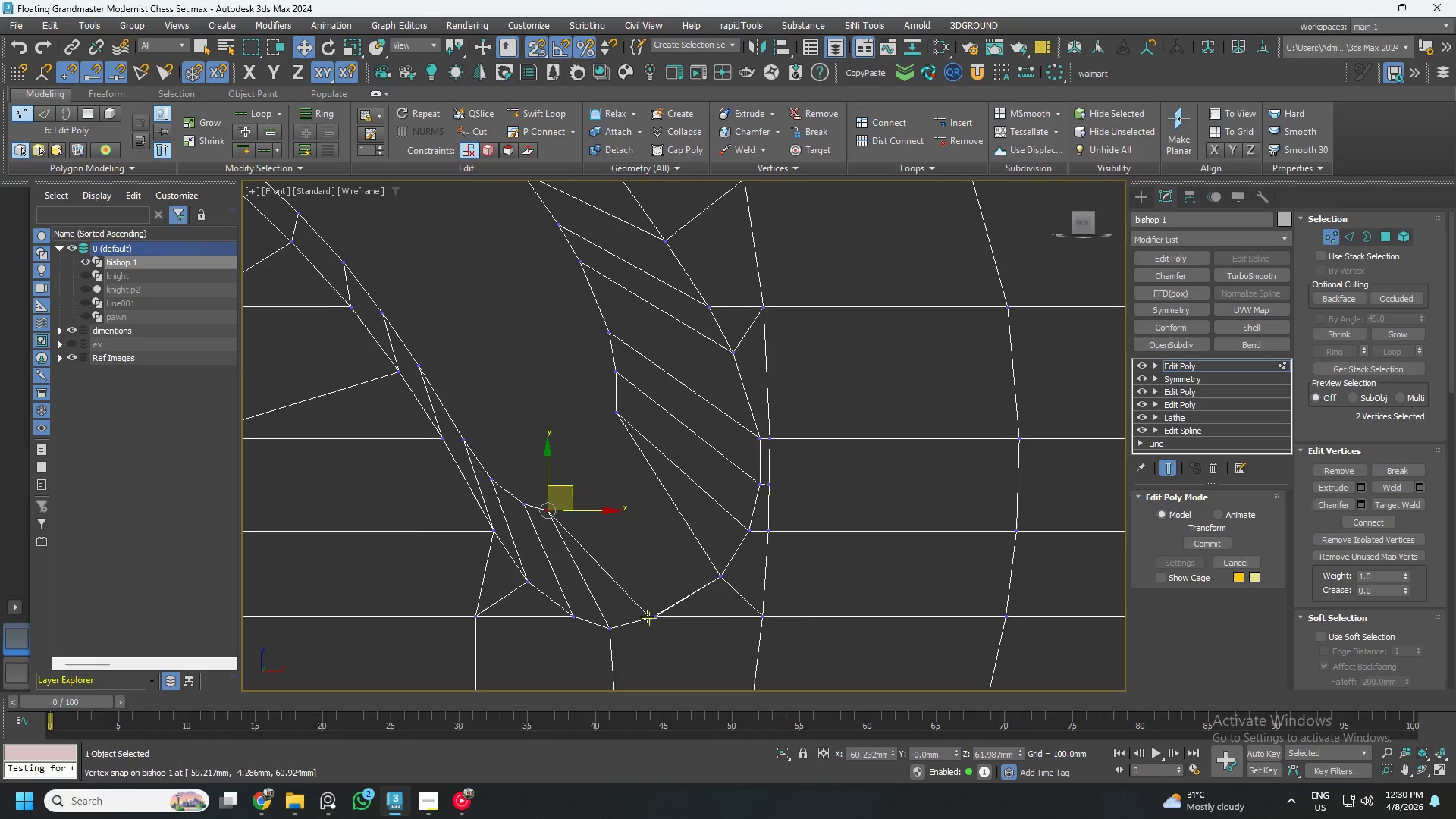 
scroll: coordinate [684, 607], scroll_direction: up, amount: 6.0
 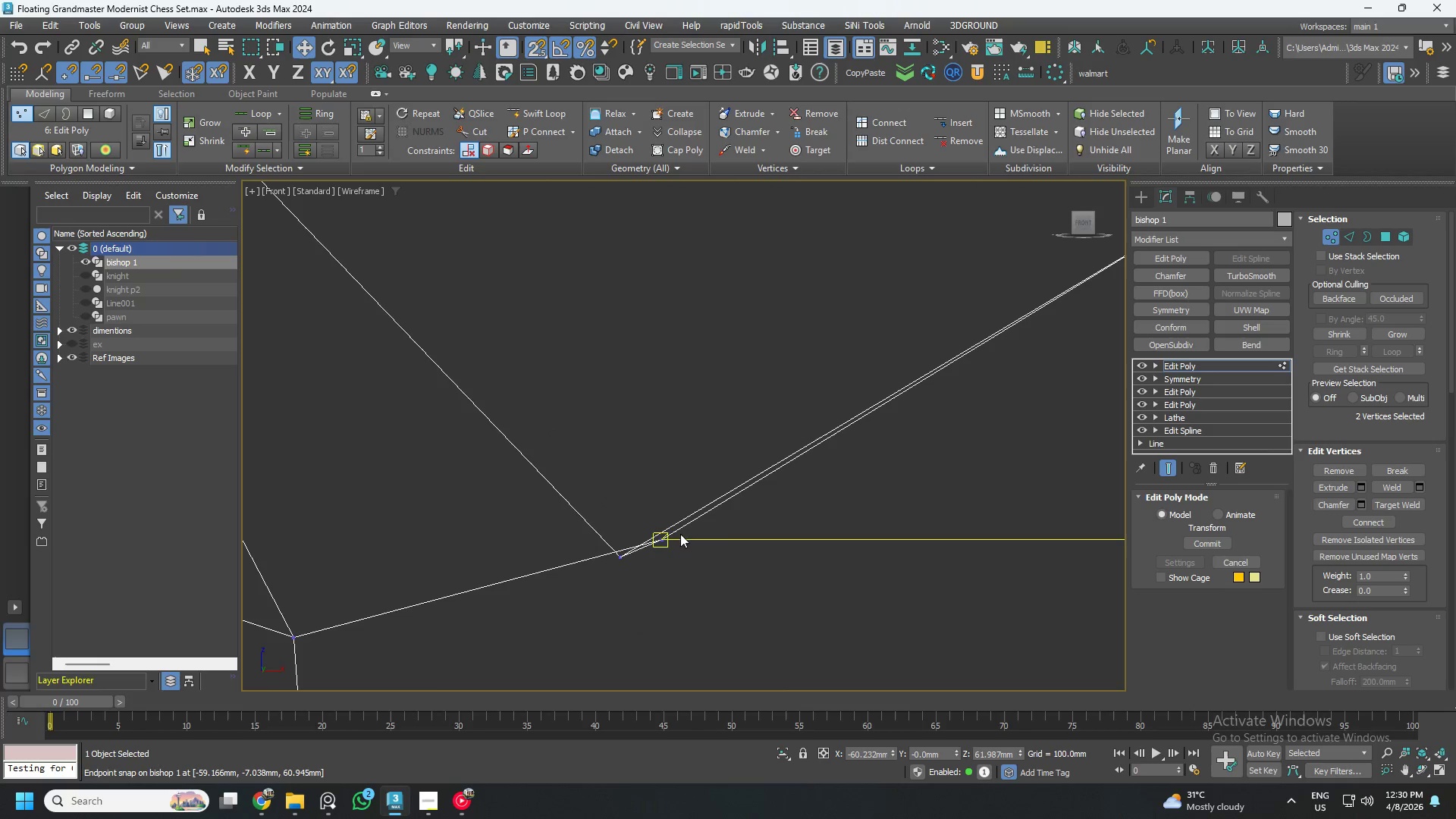 
key(F3)
 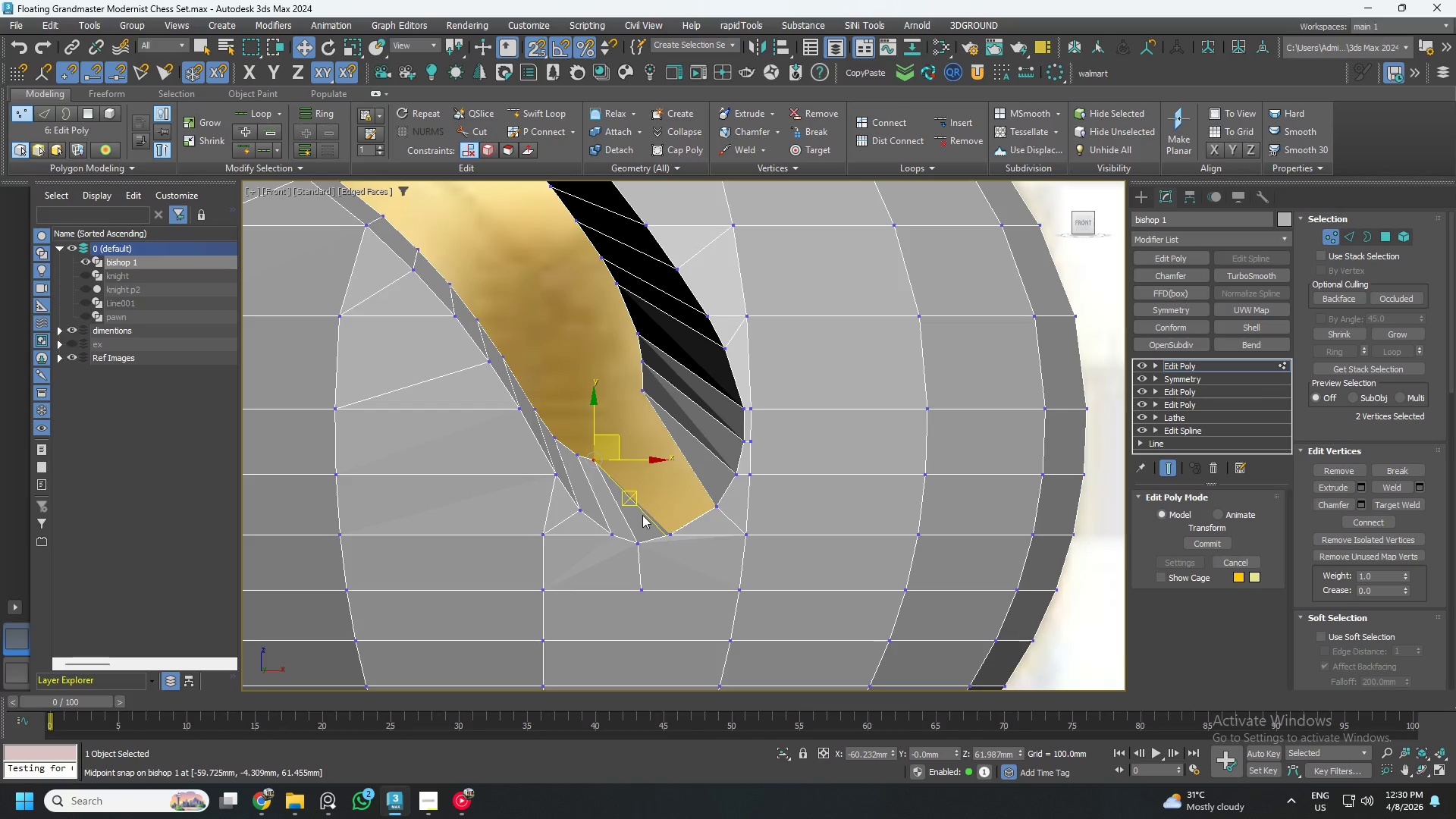 
scroll: coordinate [663, 531], scroll_direction: down, amount: 7.0
 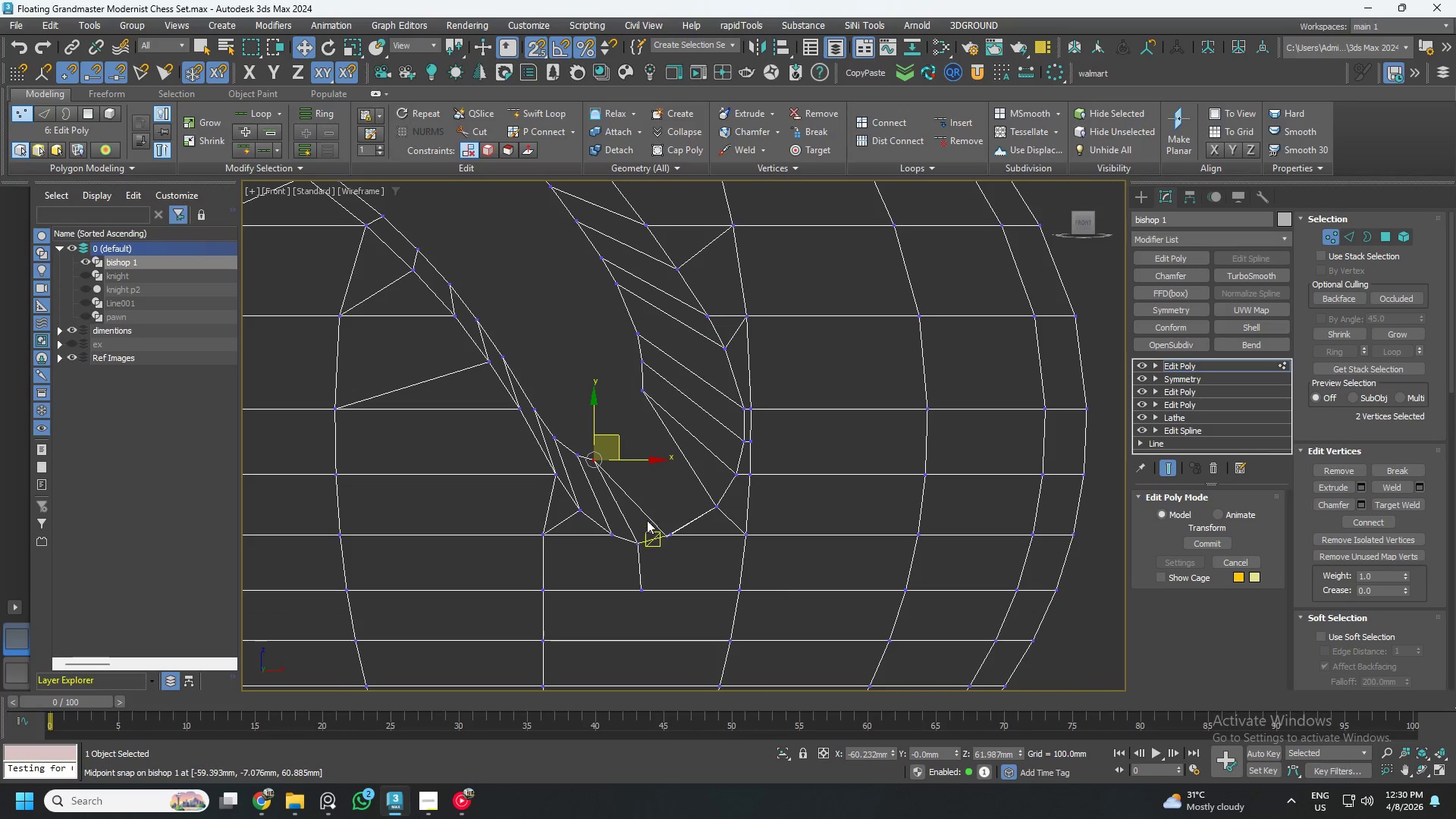 
hold_key(key=AltLeft, duration=0.59)
 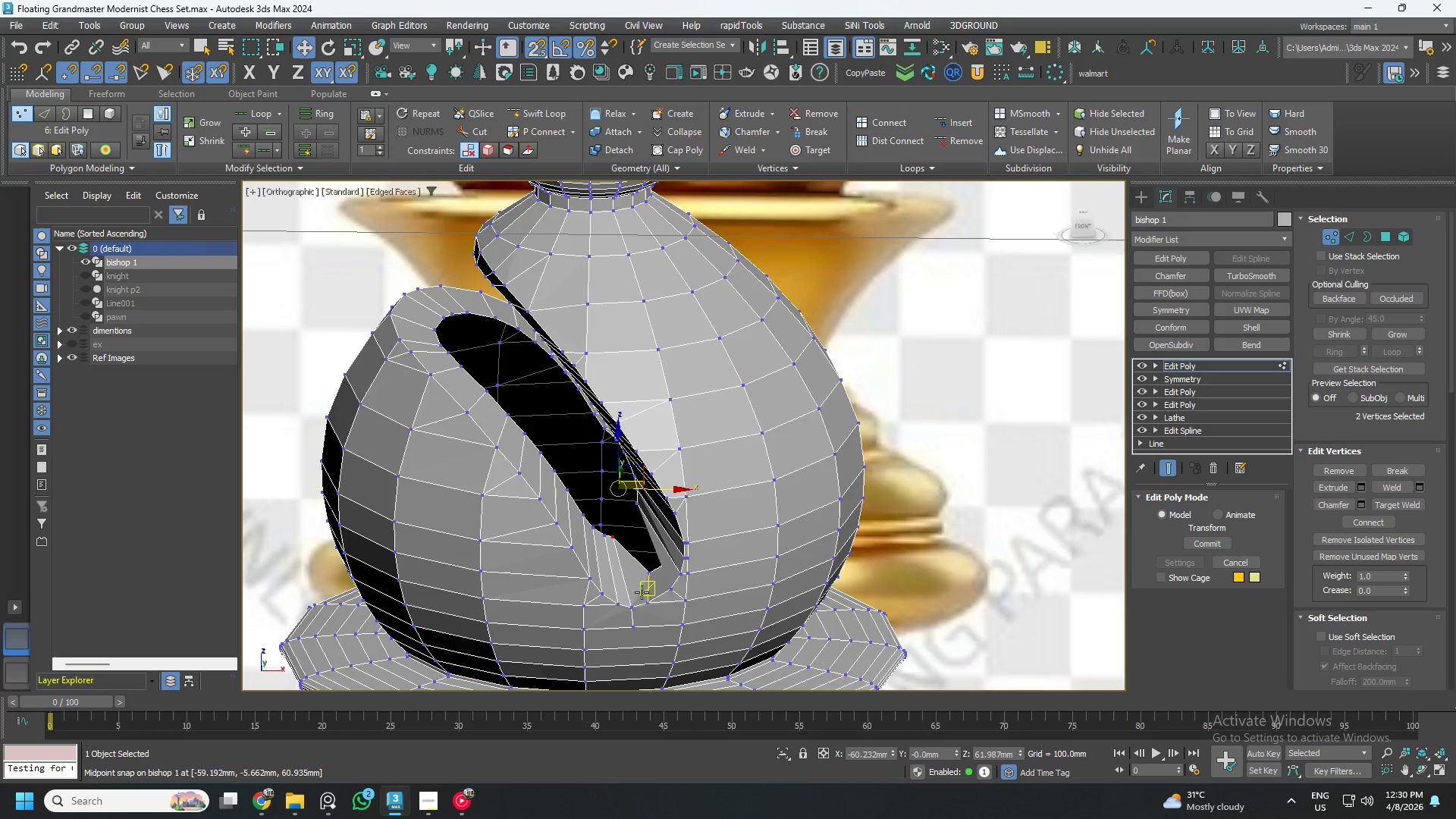 
scroll: coordinate [642, 517], scroll_direction: down, amount: 2.0
 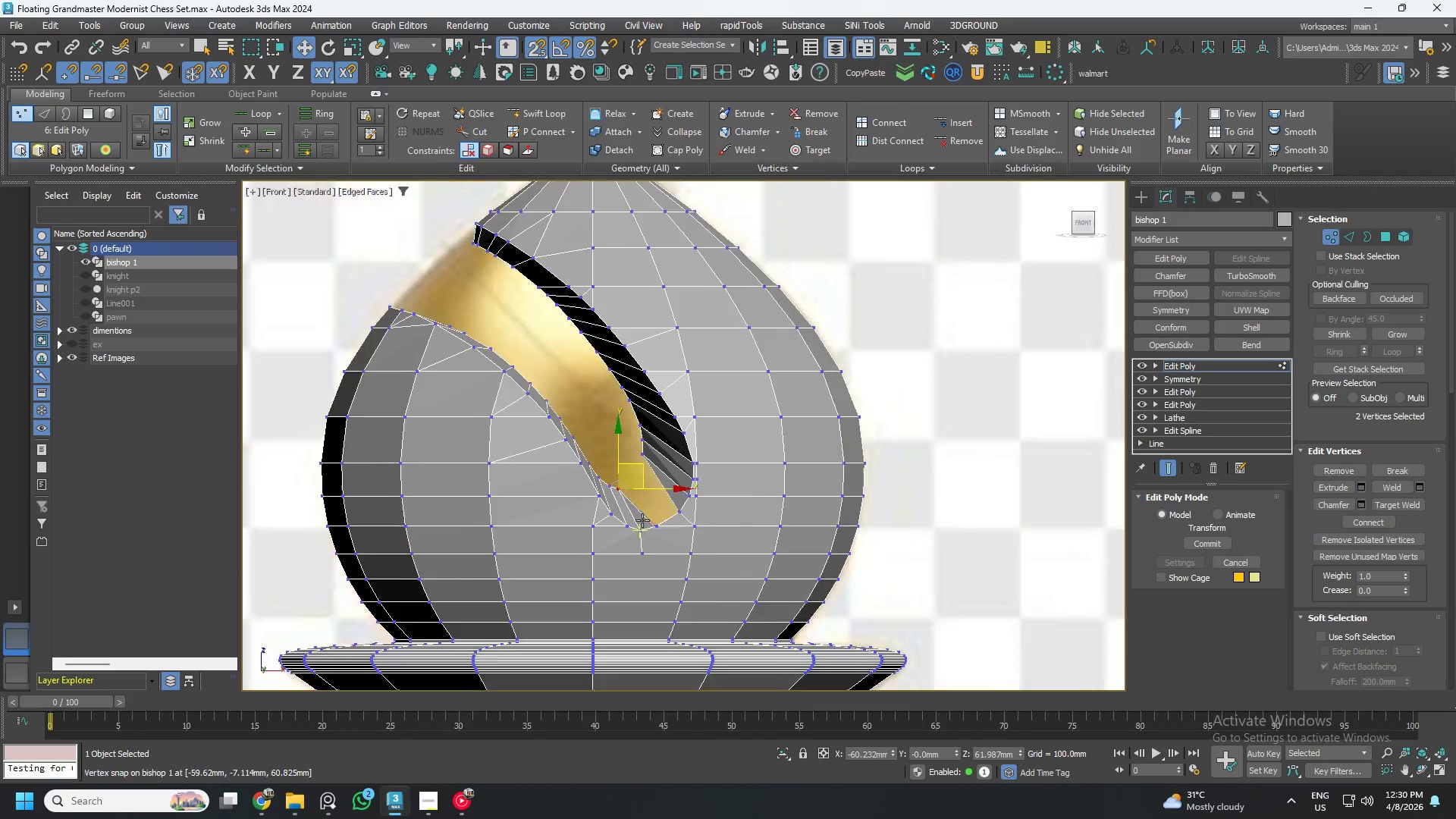 
scroll: coordinate [645, 611], scroll_direction: up, amount: 3.0
 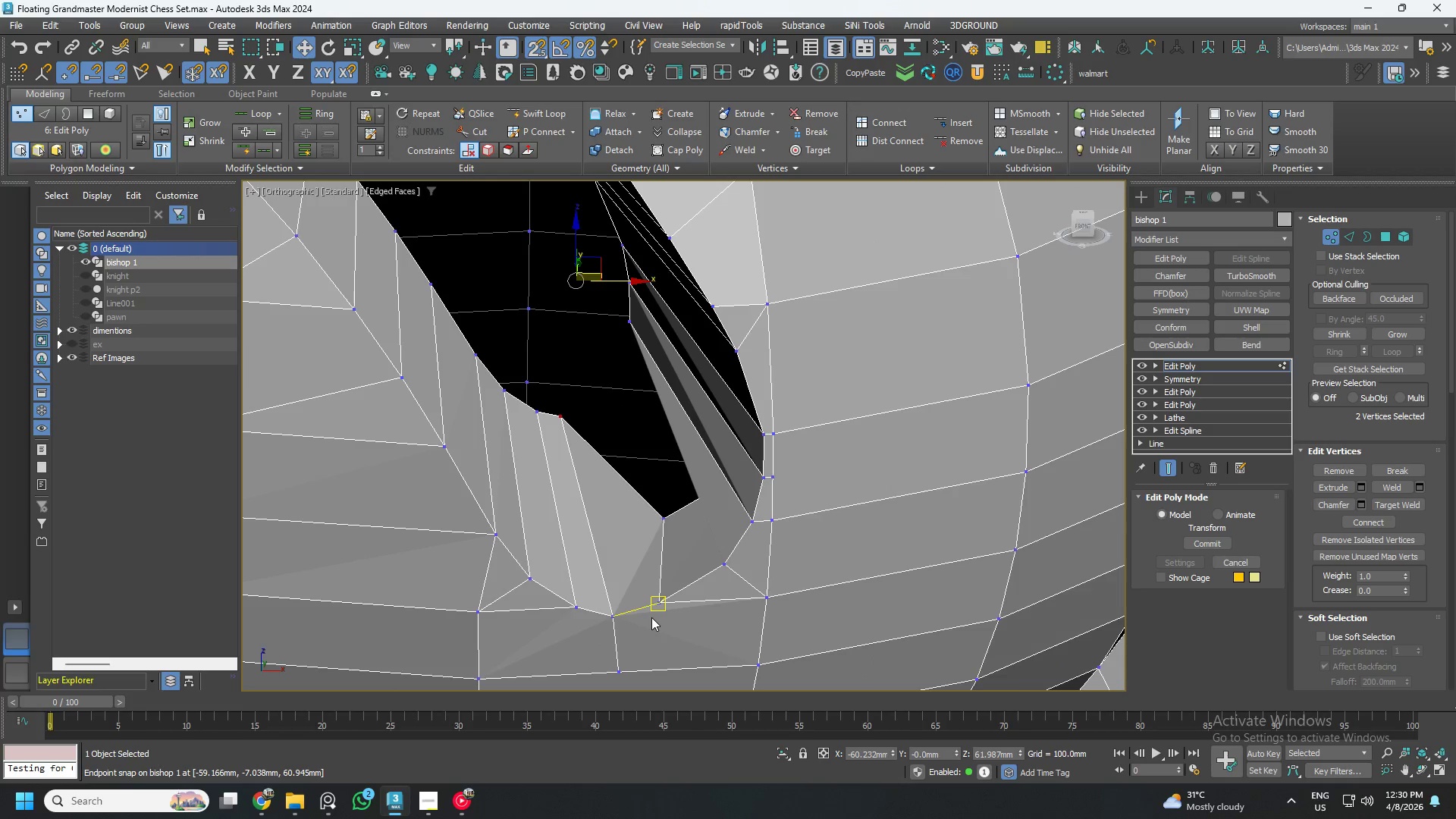 
hold_key(key=AltLeft, duration=1.0)
 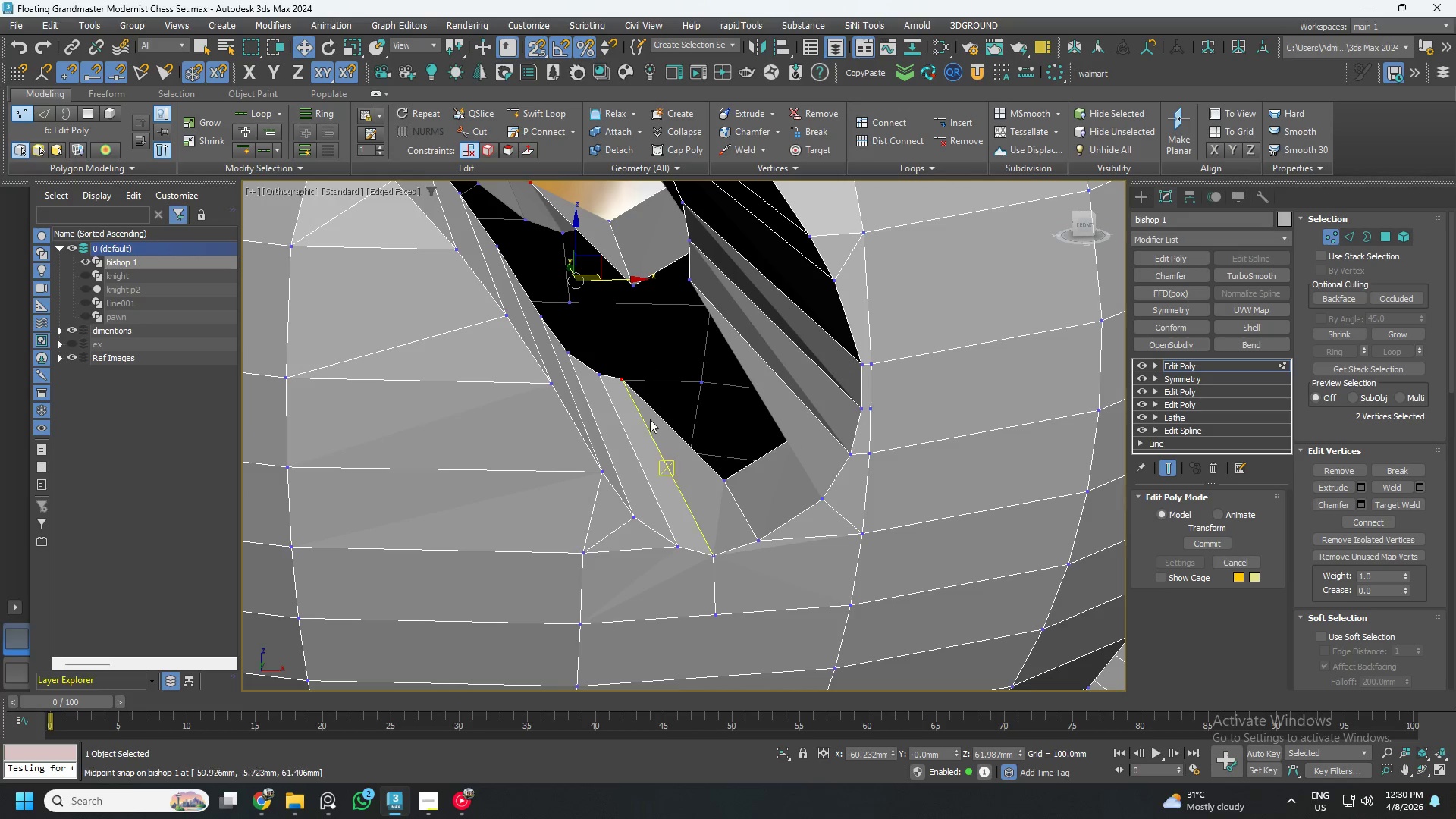 
hold_key(key=AltLeft, duration=0.34)
 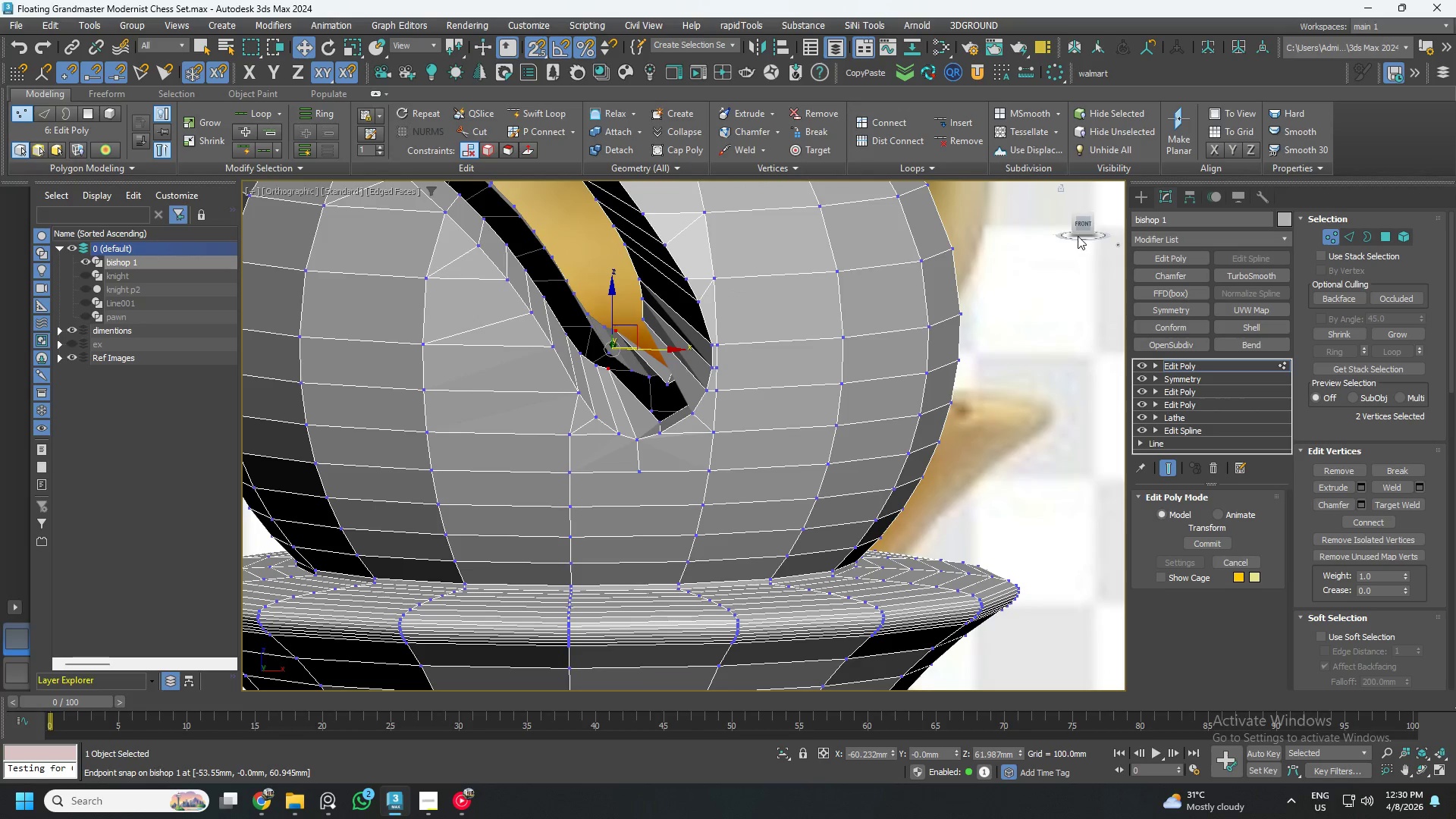 
scroll: coordinate [652, 426], scroll_direction: down, amount: 2.0
 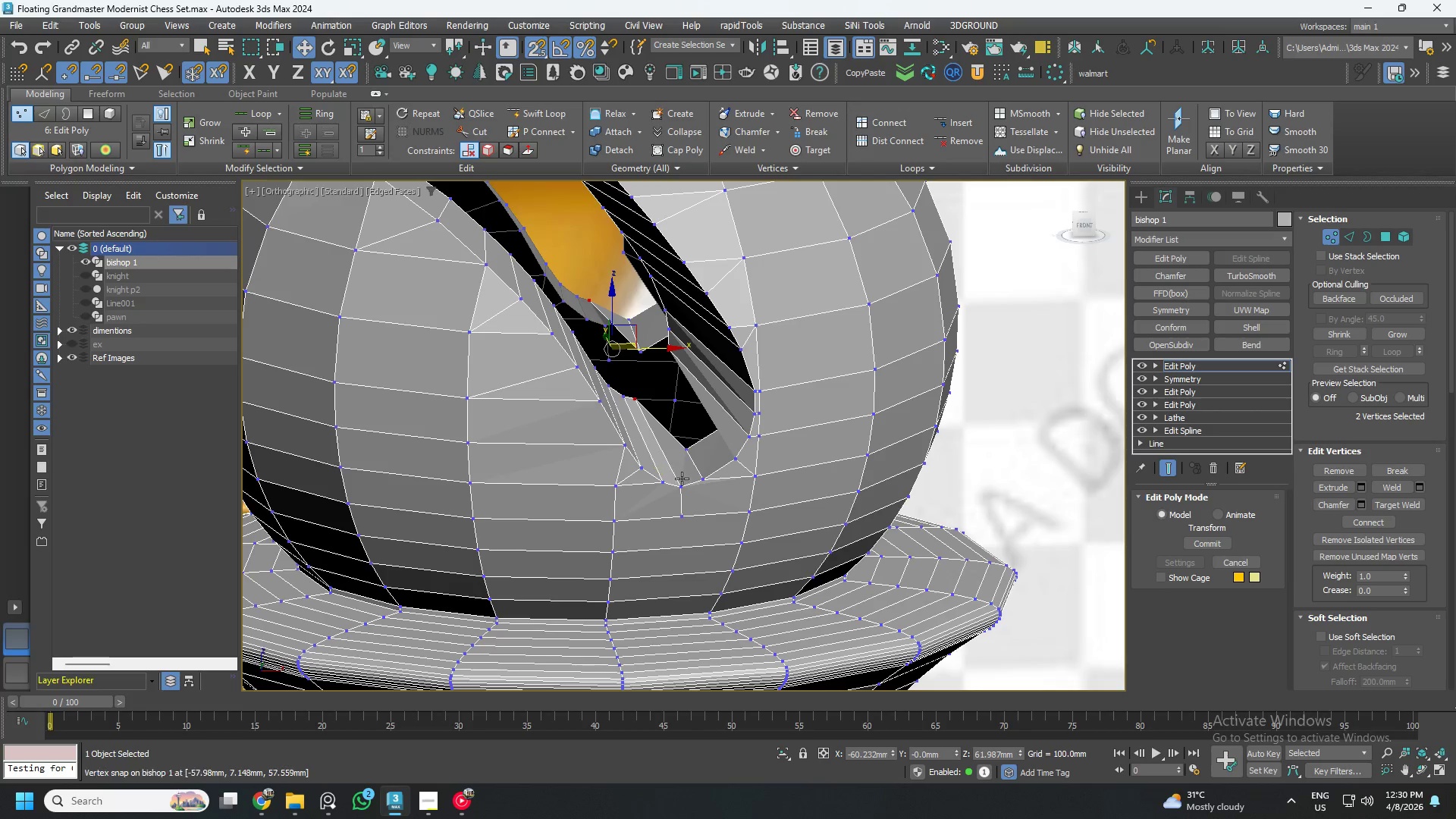 
left_click([1078, 224])
 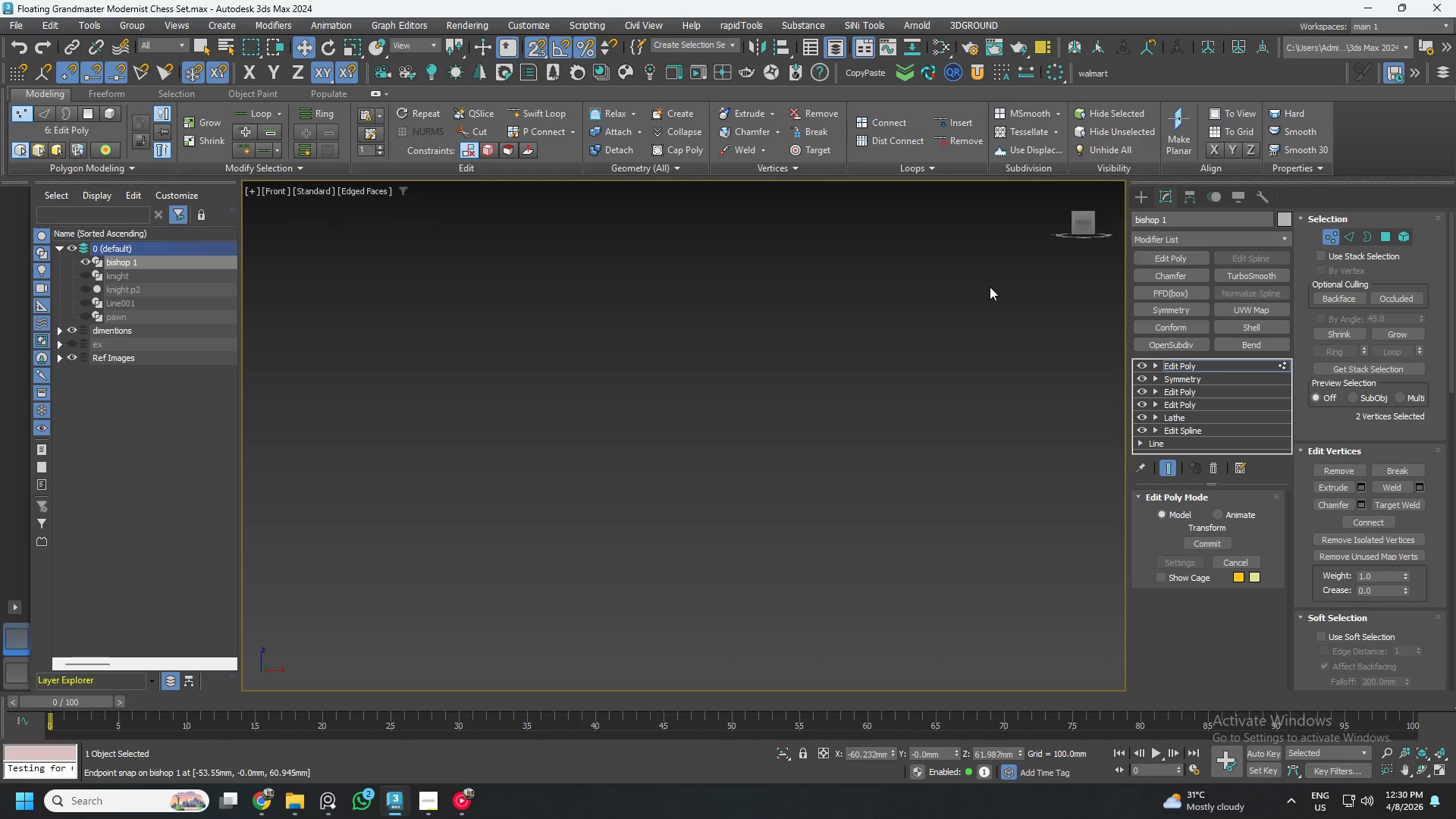 
key(Z)
 